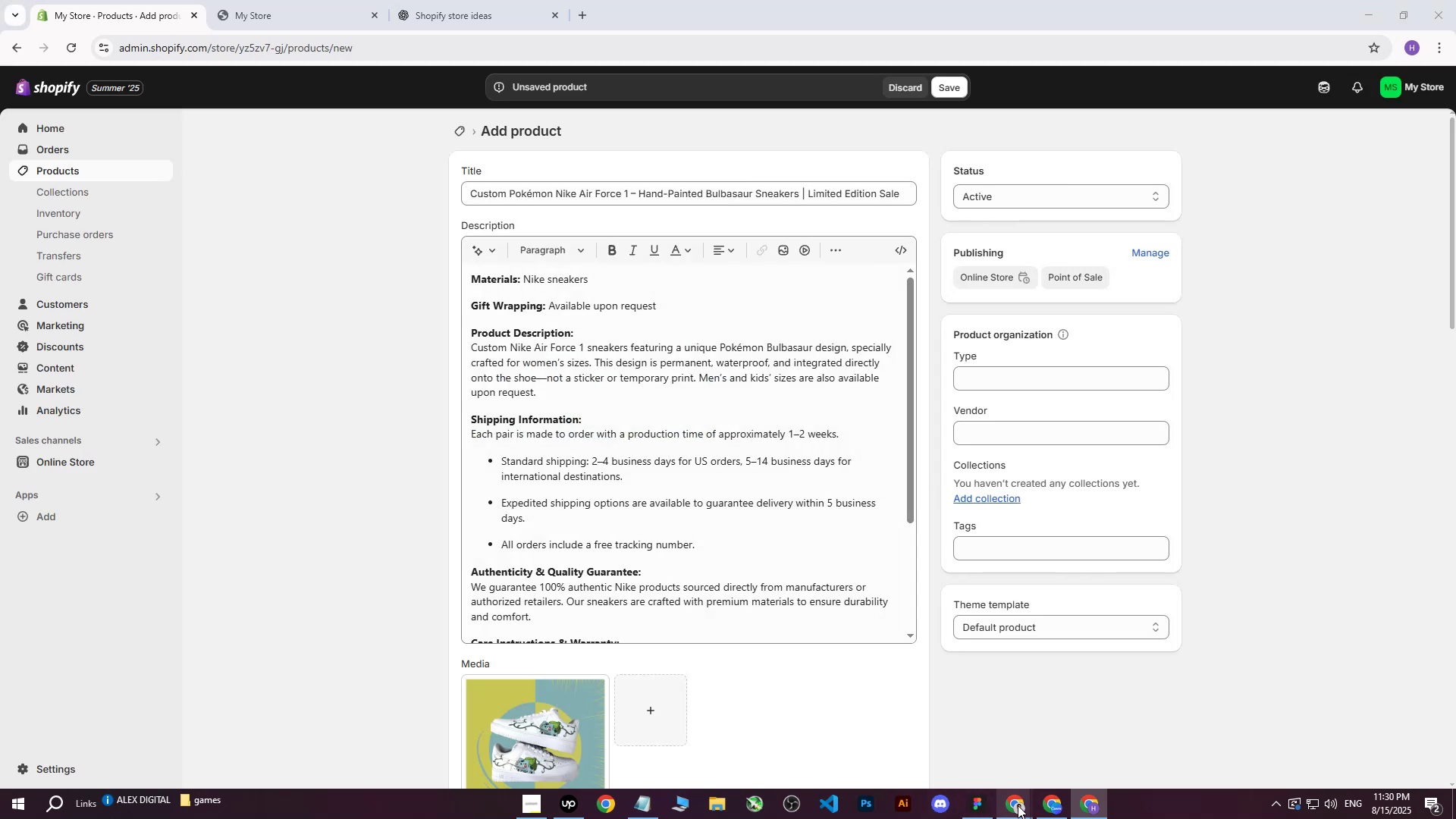 
double_click([965, 752])
 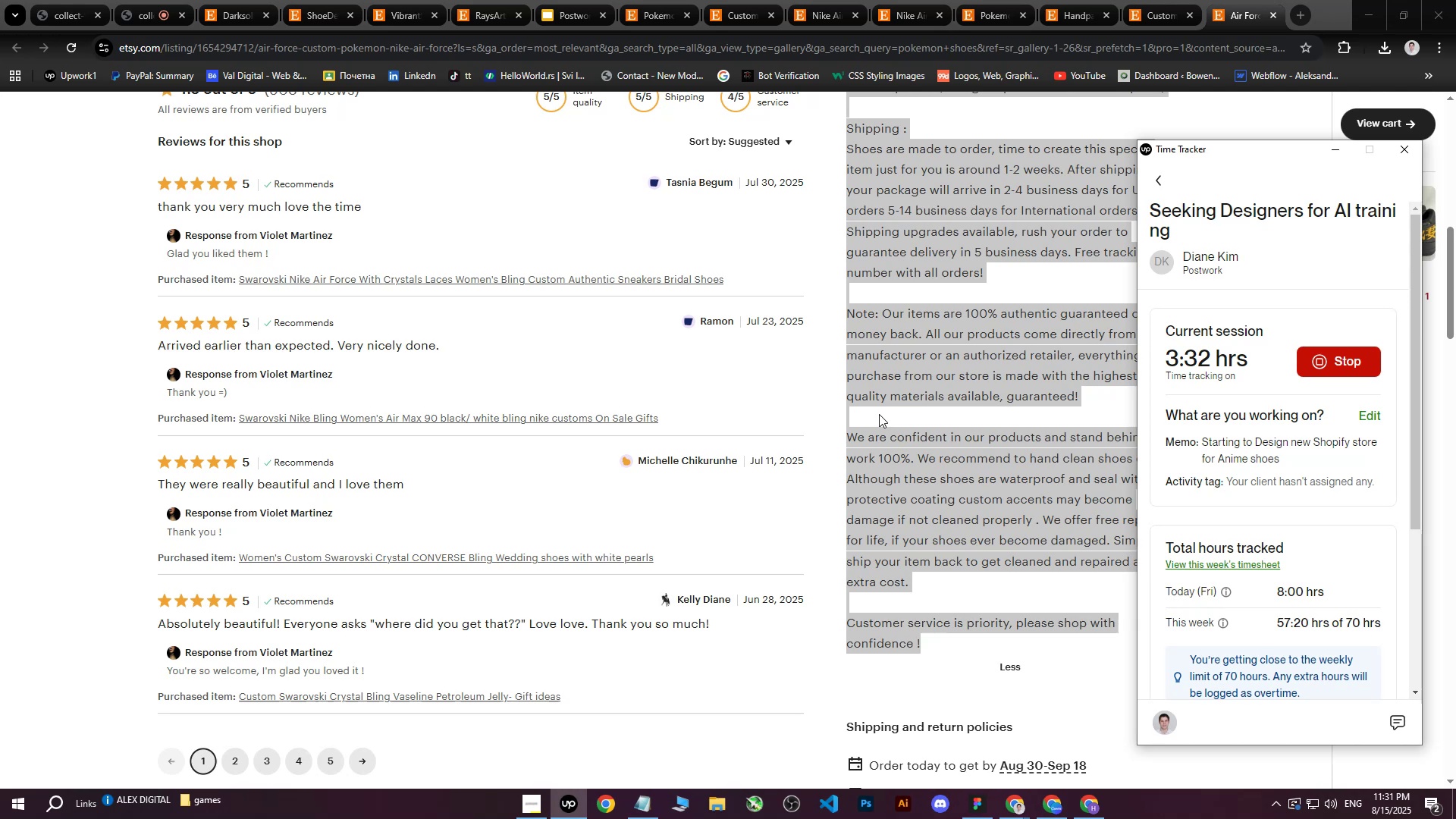 
wait(13.63)
 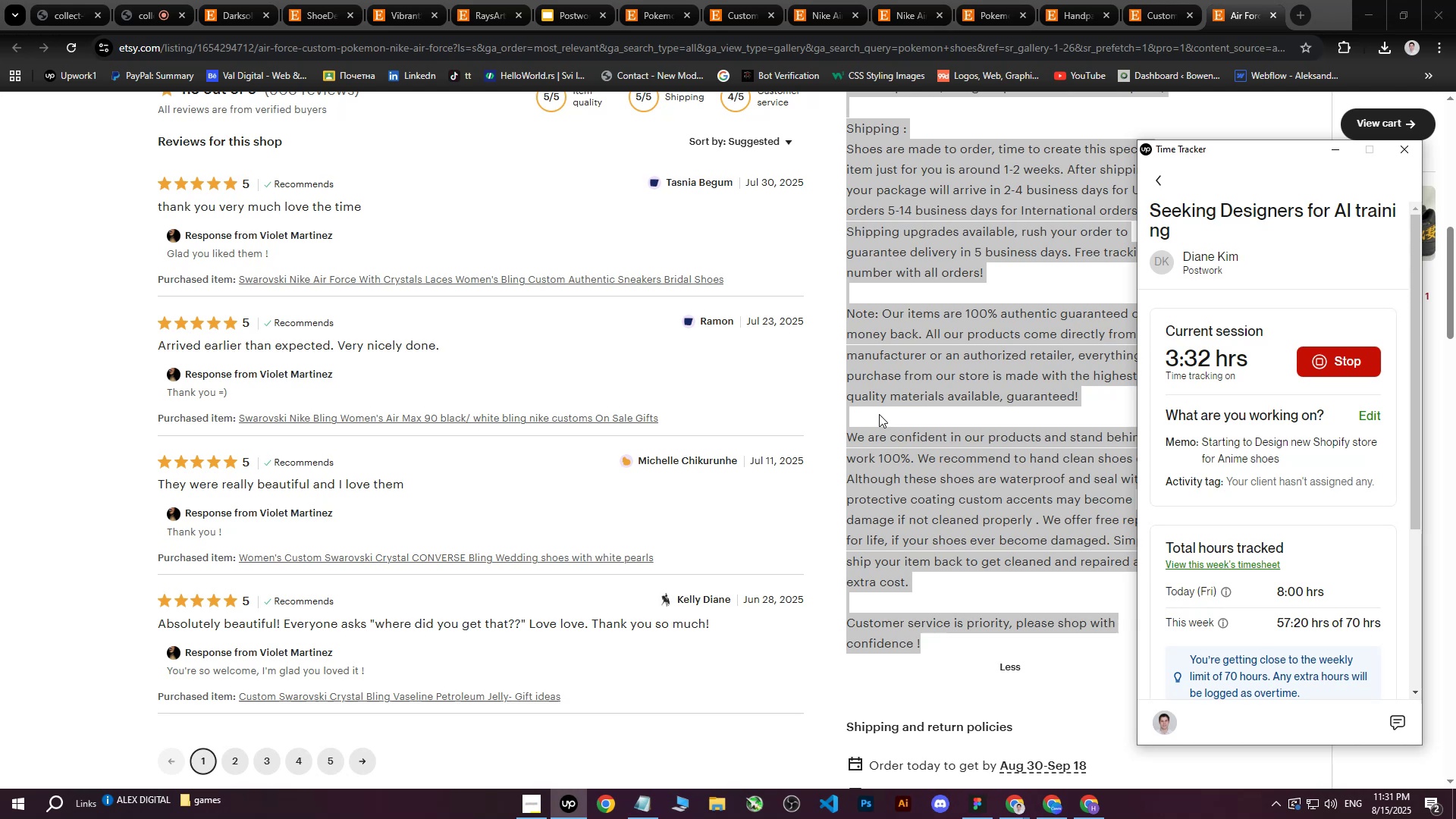 
left_click([131, 424])
 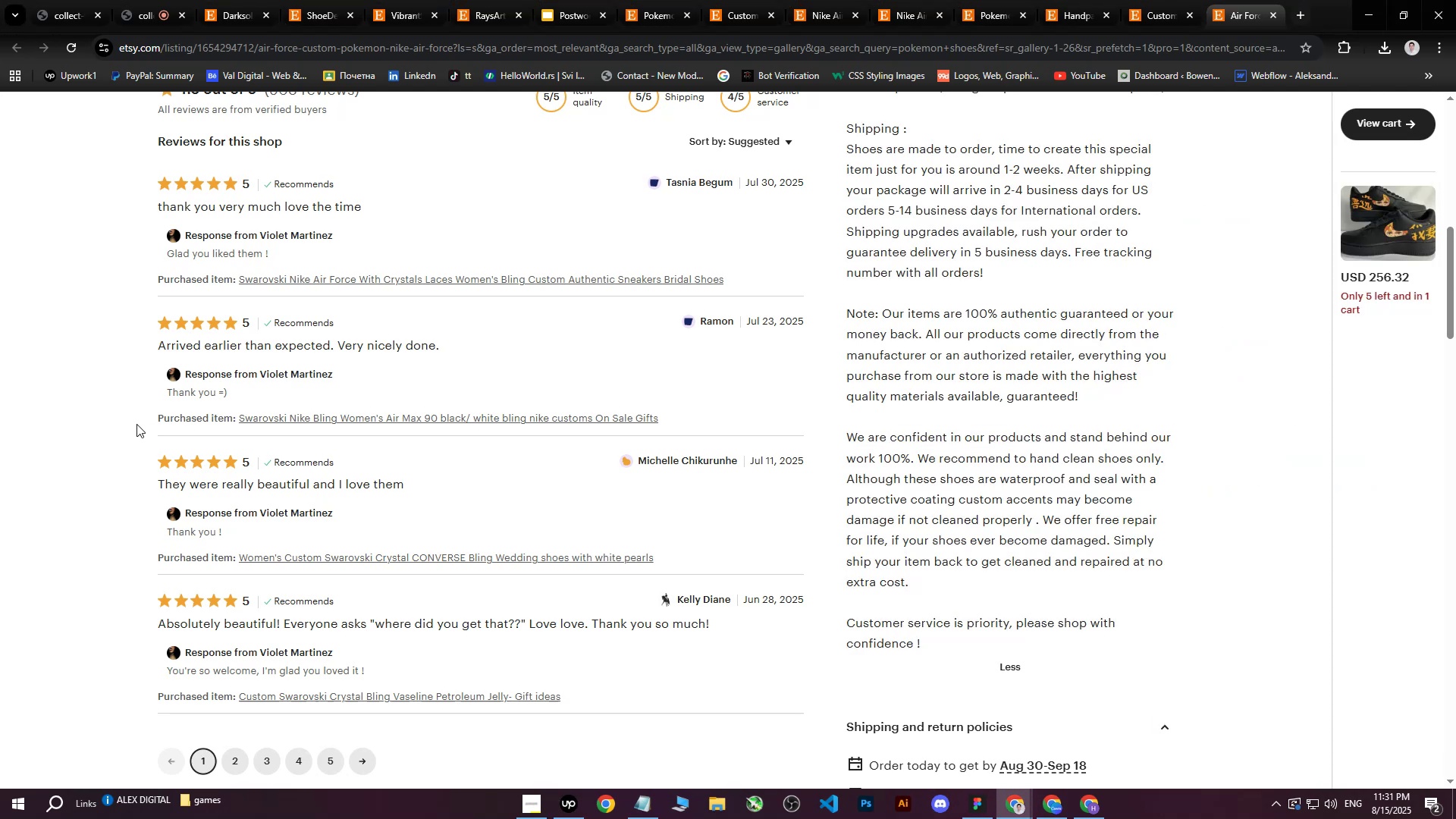 
scroll: coordinate [730, 392], scroll_direction: up, amount: 12.0
 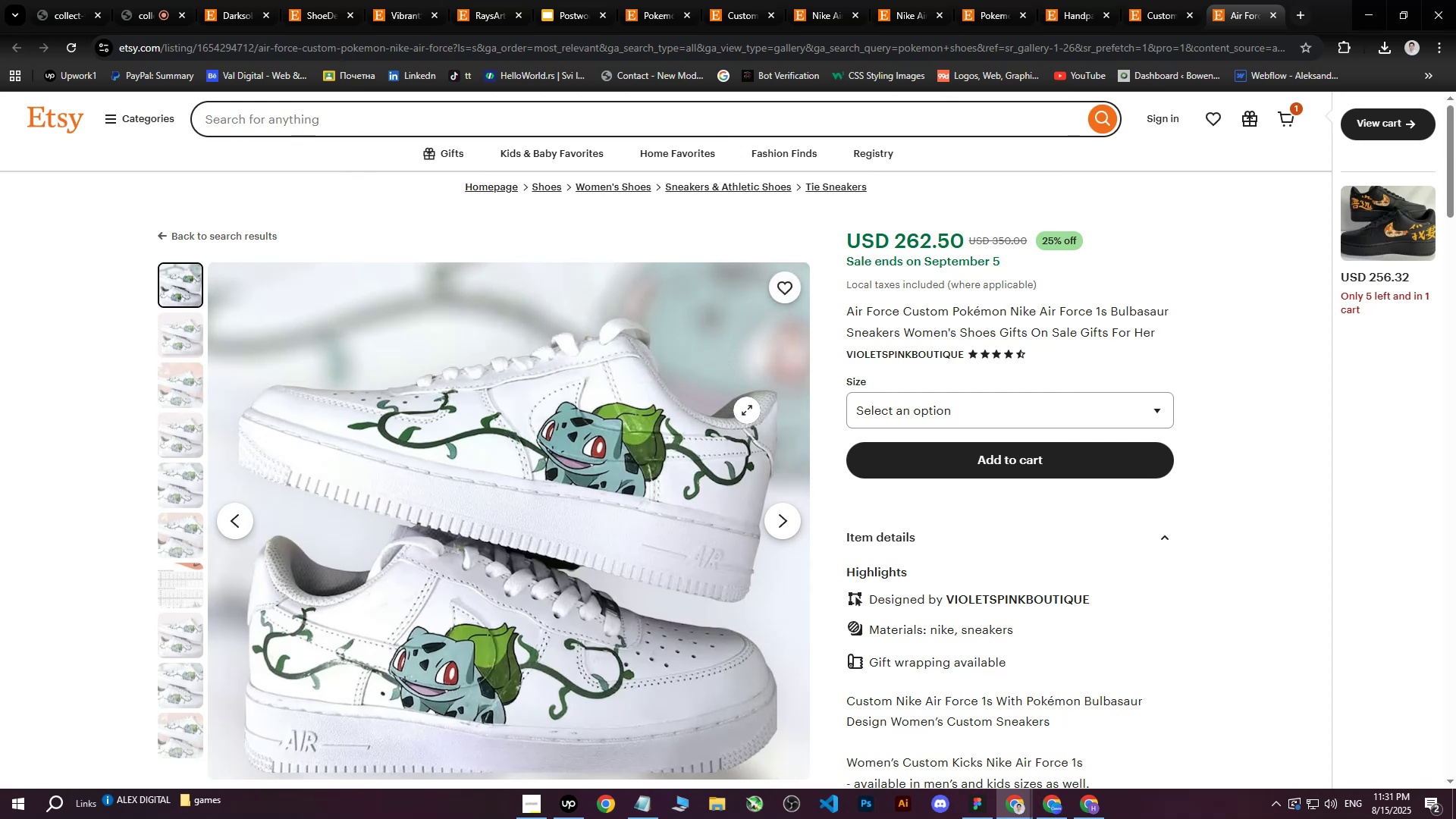 
wait(5.53)
 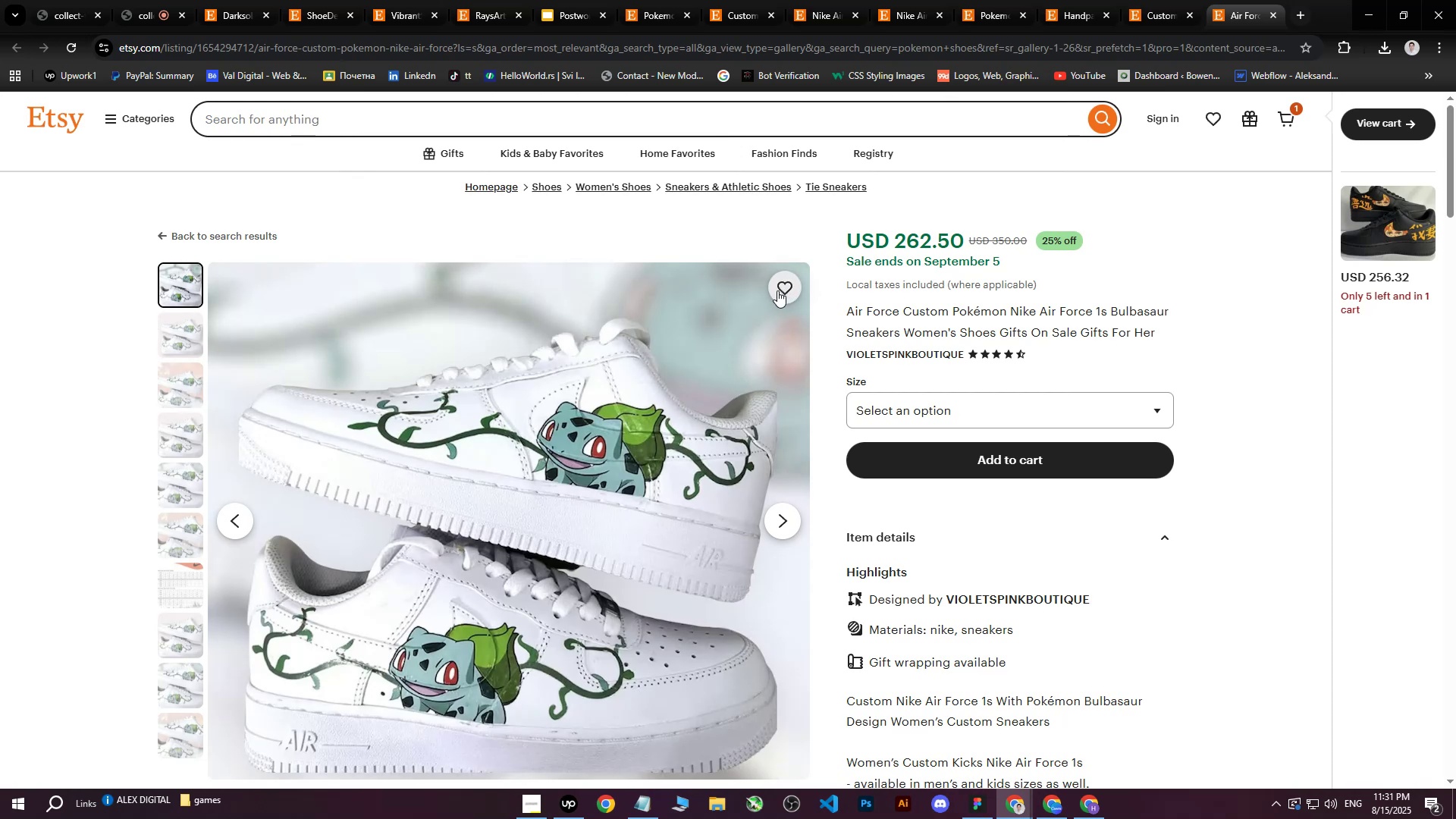 
left_click([1055, 808])
 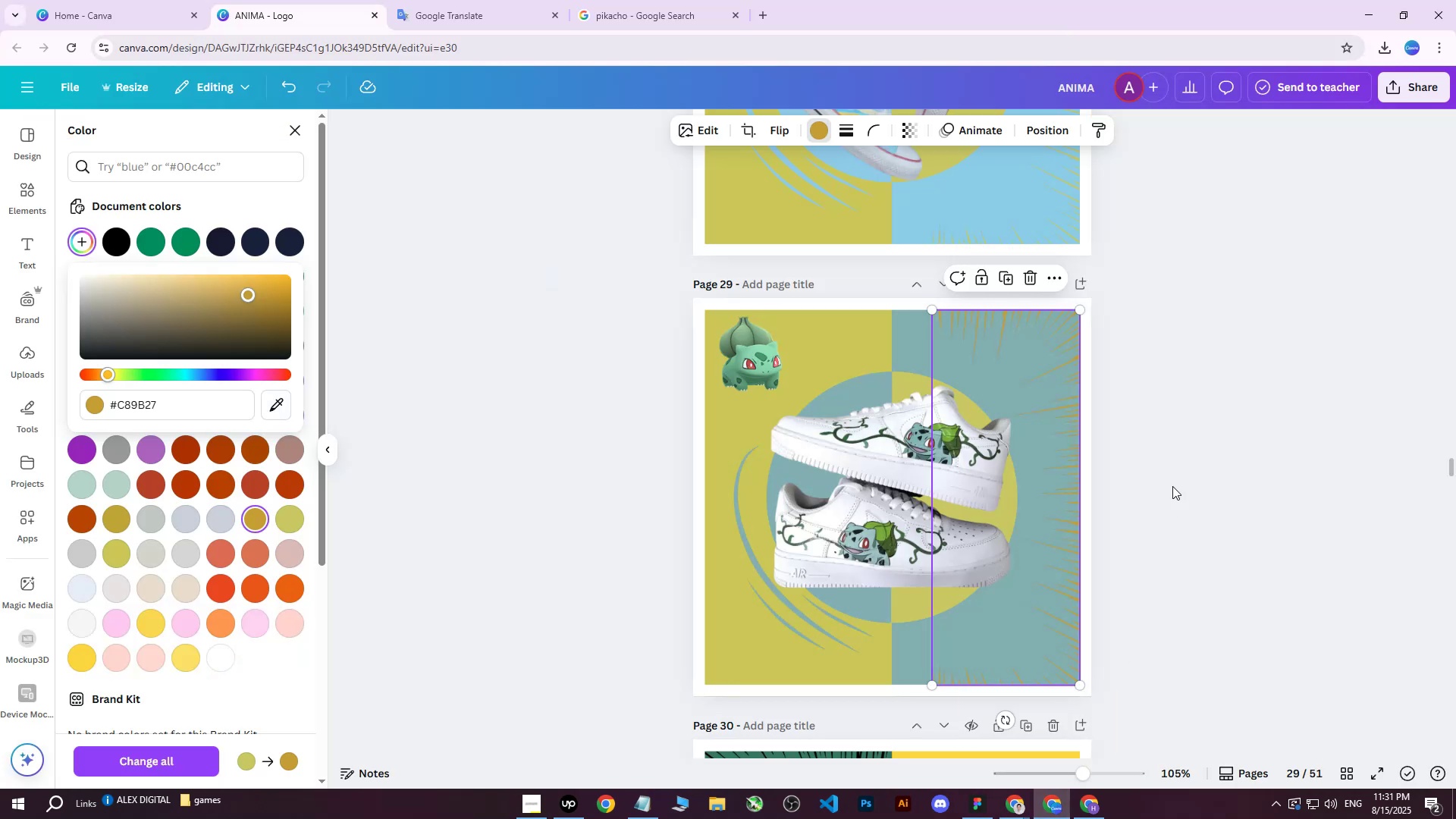 
left_click([1175, 475])
 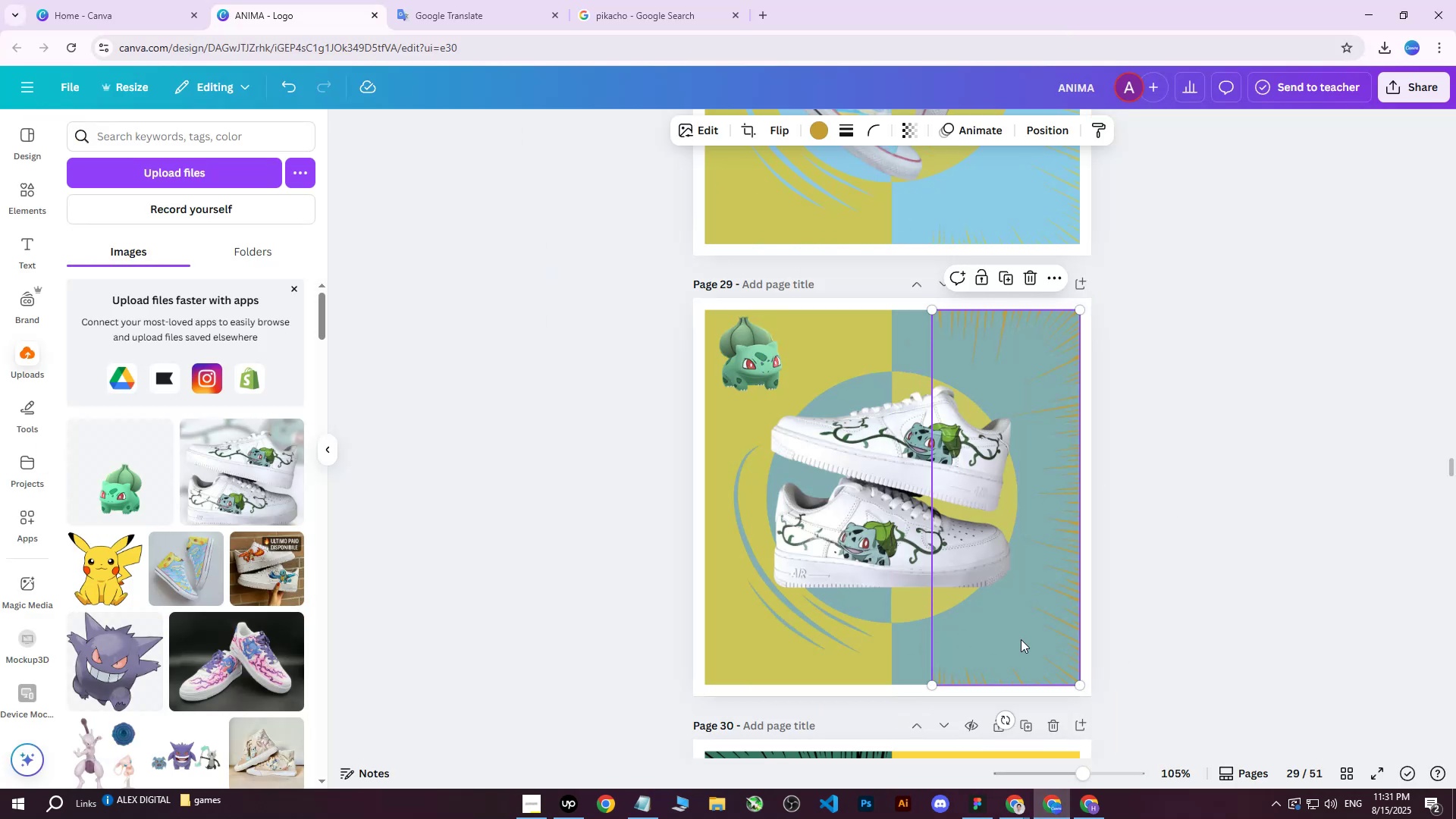 
left_click([1181, 590])
 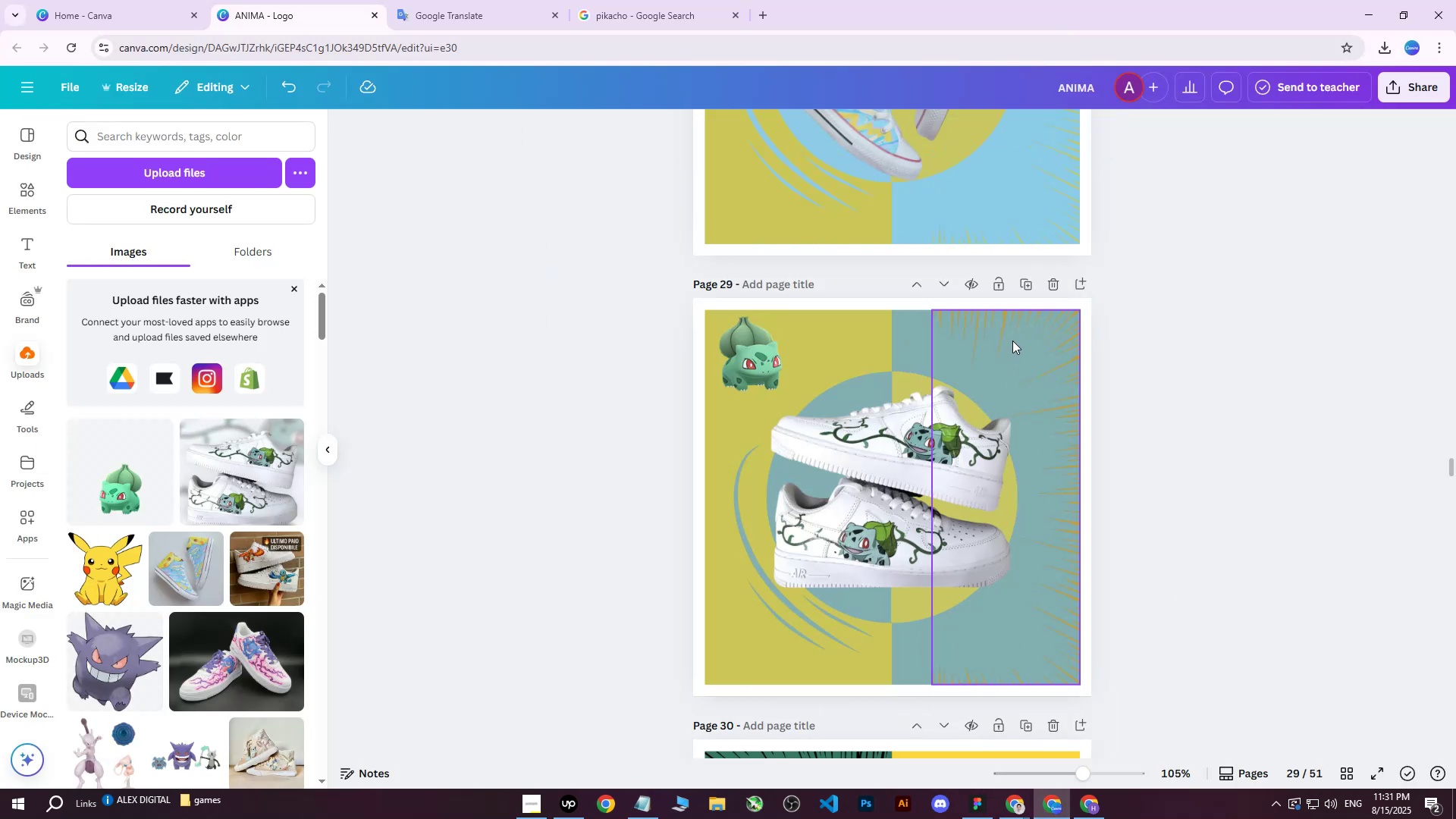 
left_click([1013, 340])
 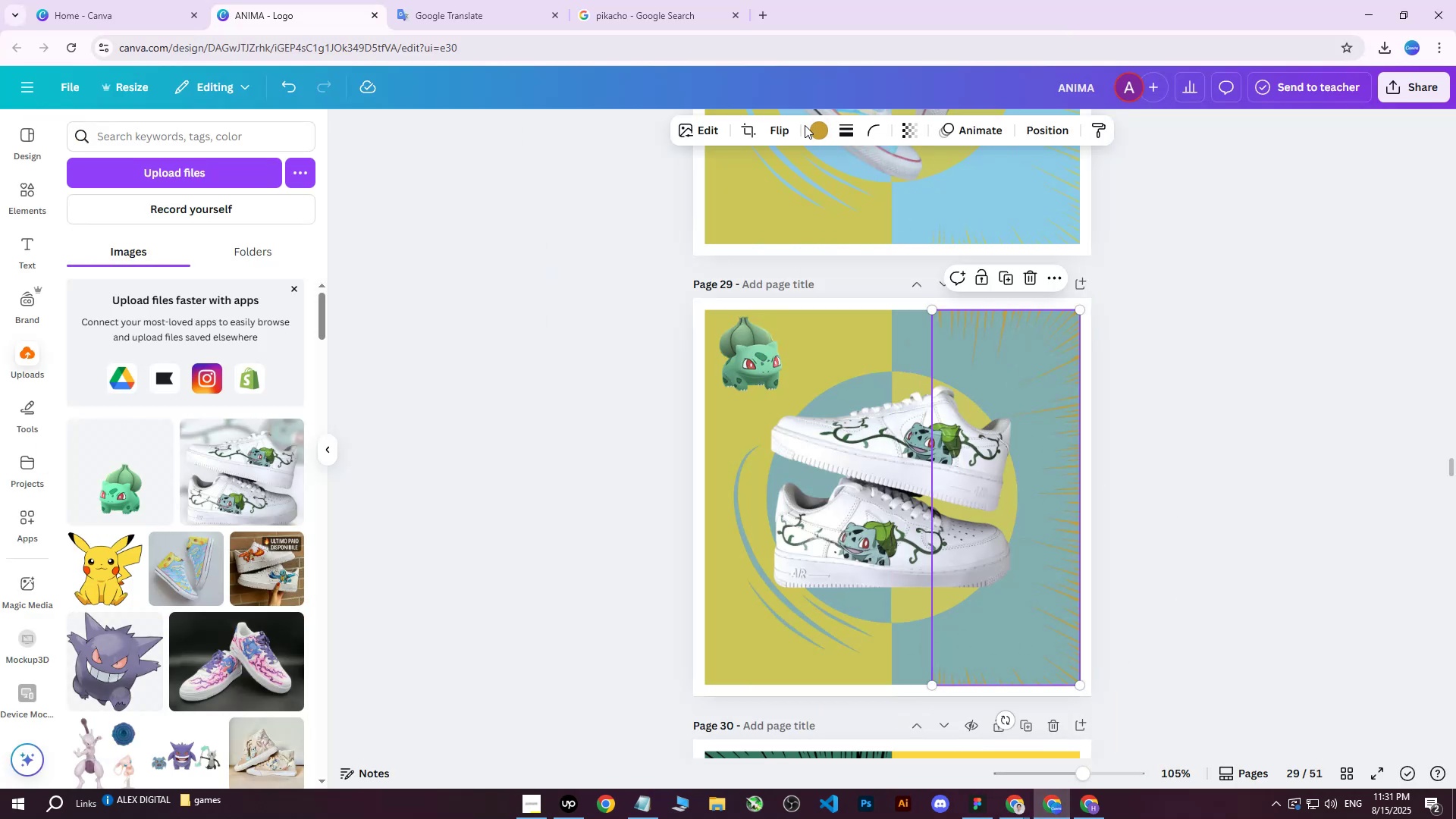 
double_click([814, 130])
 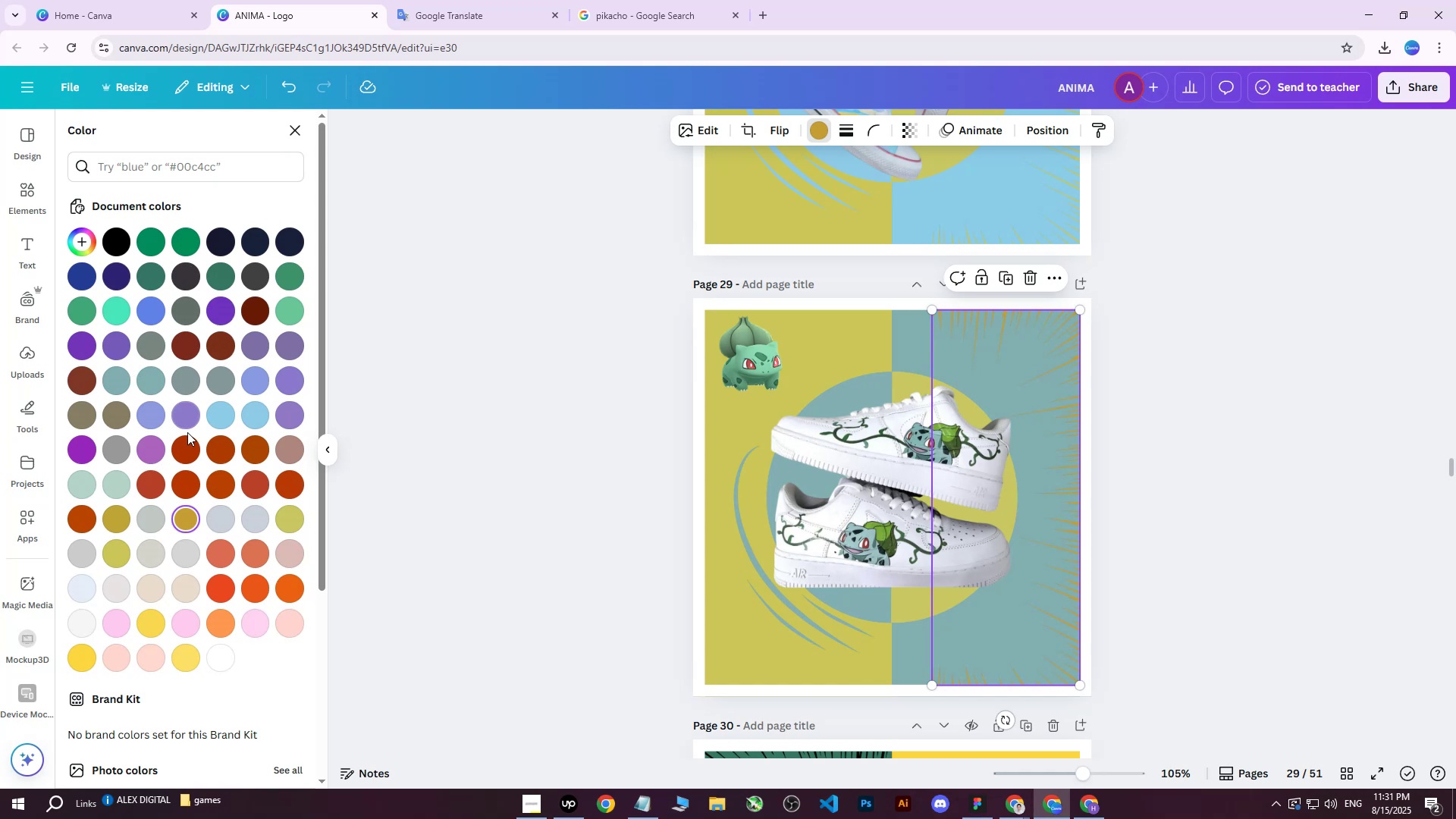 
left_click([187, 521])
 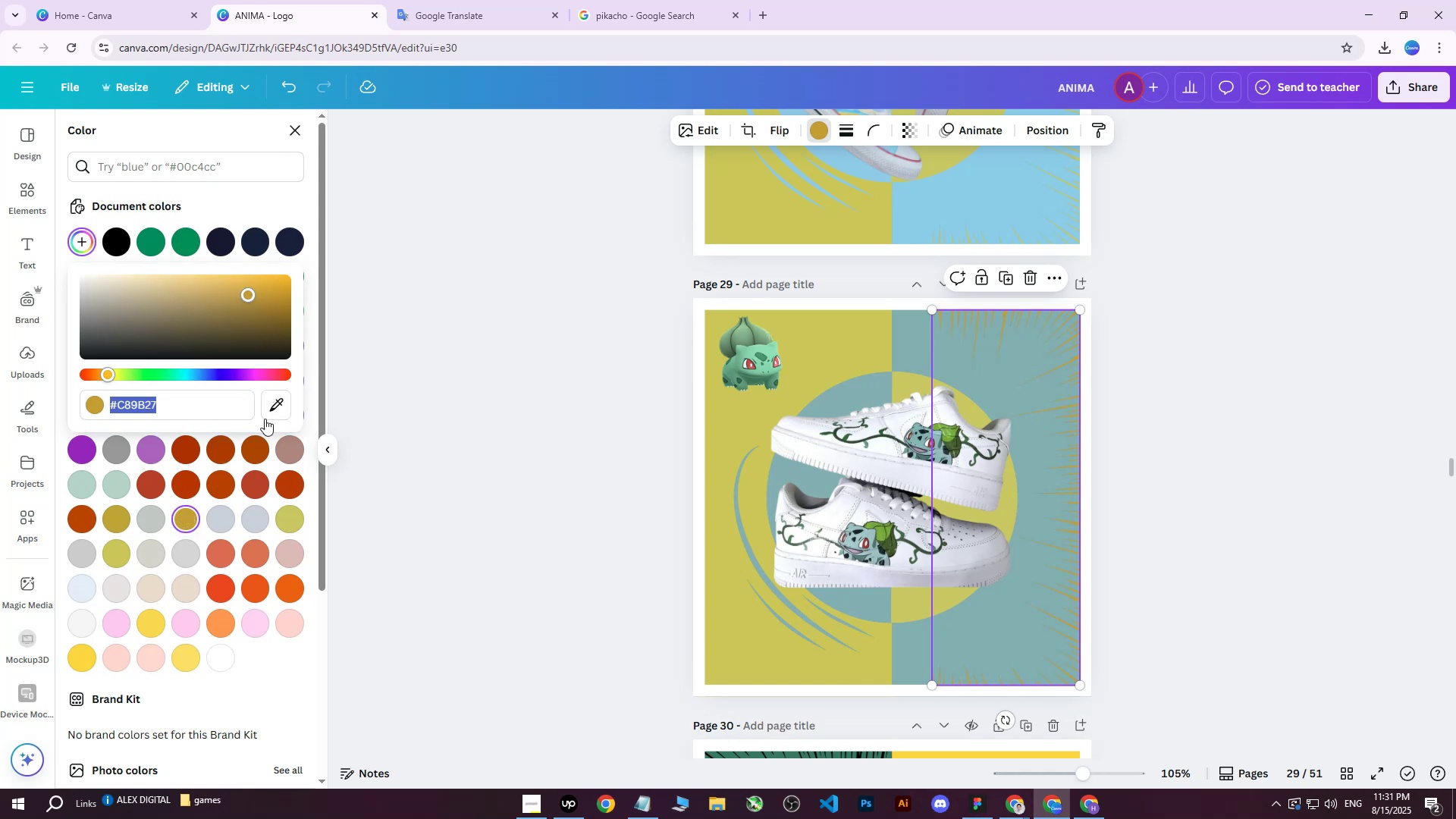 
left_click([275, 406])
 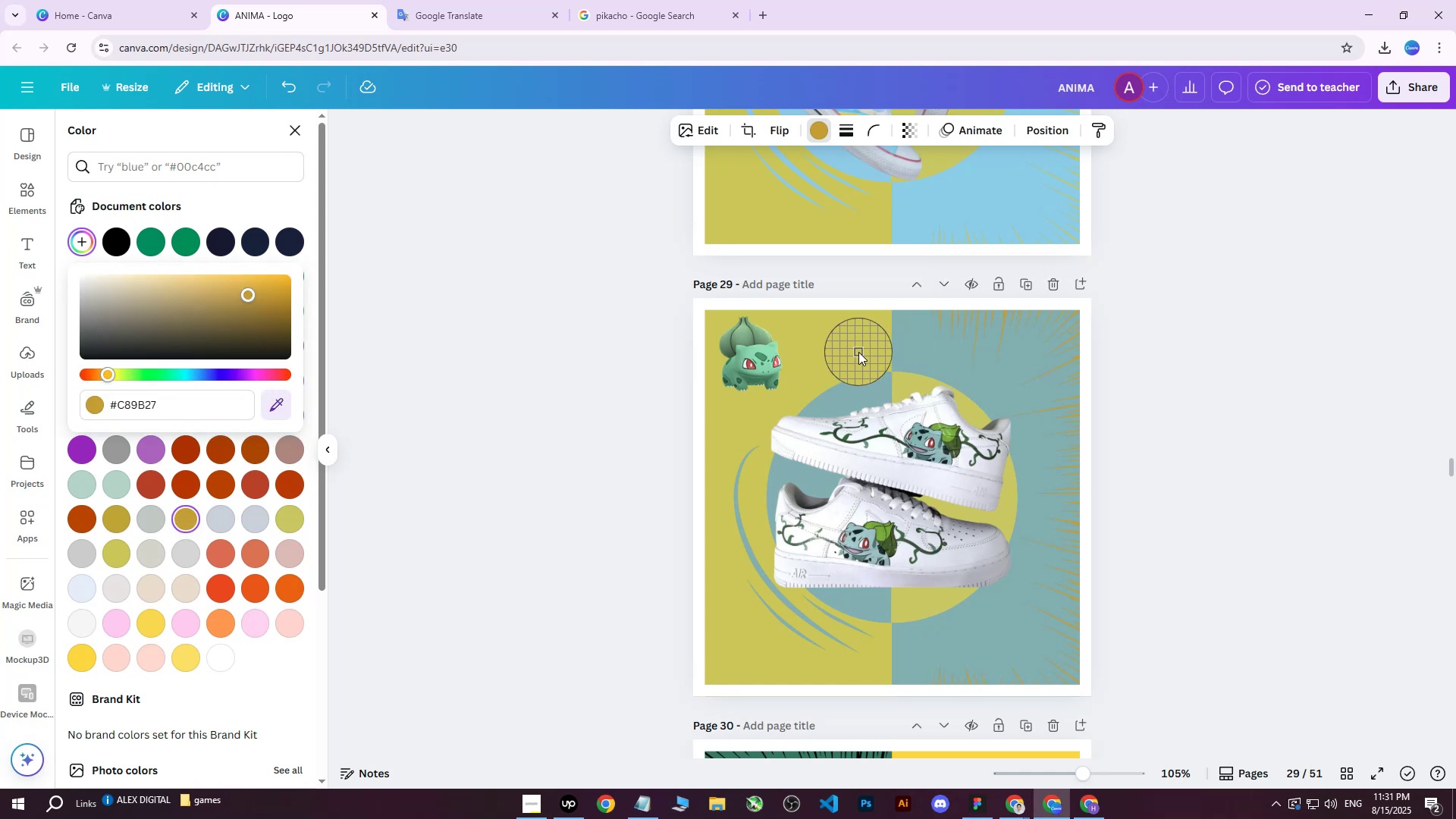 
left_click([858, 352])
 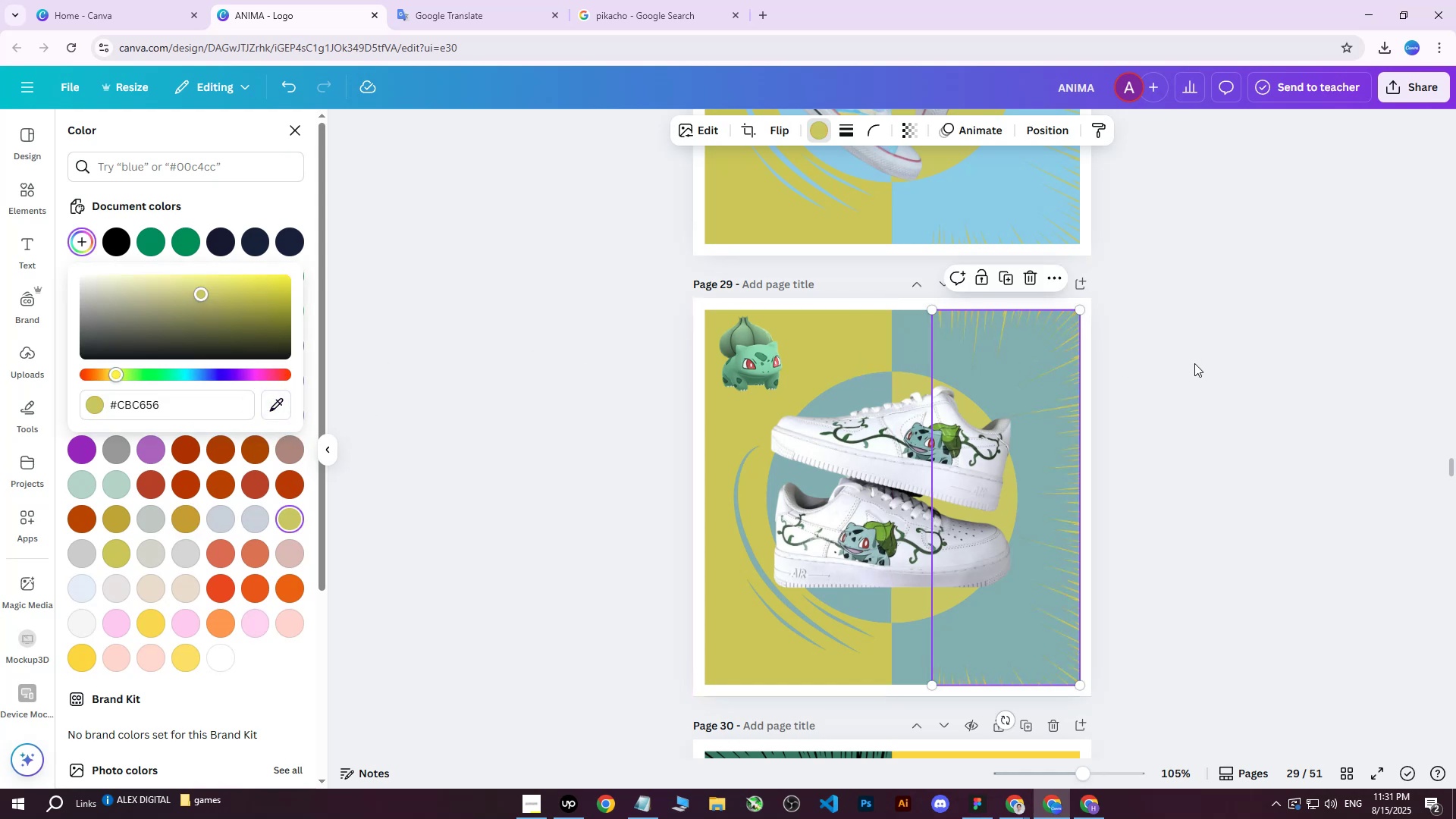 
left_click([1194, 363])
 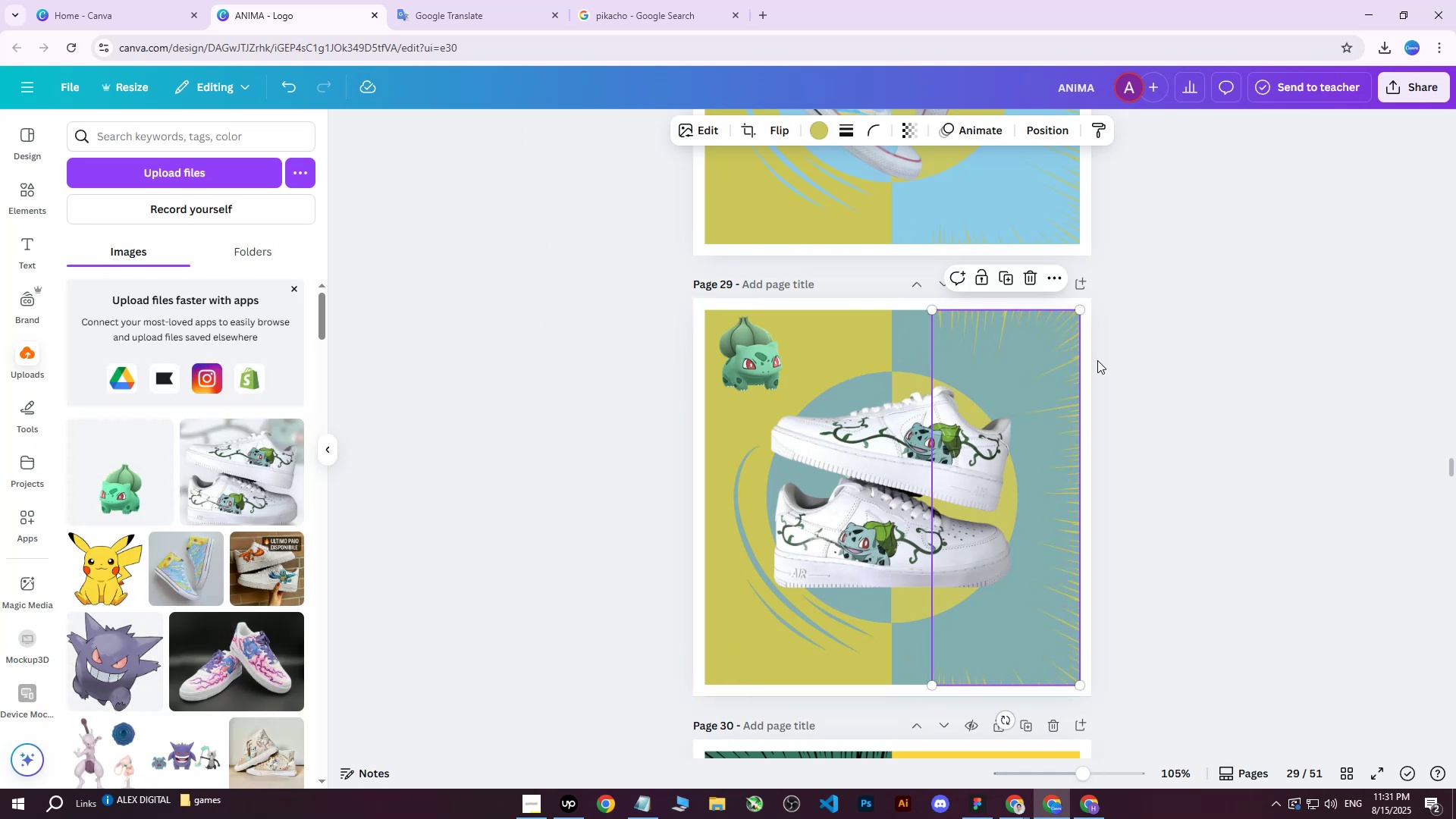 
left_click([1295, 376])
 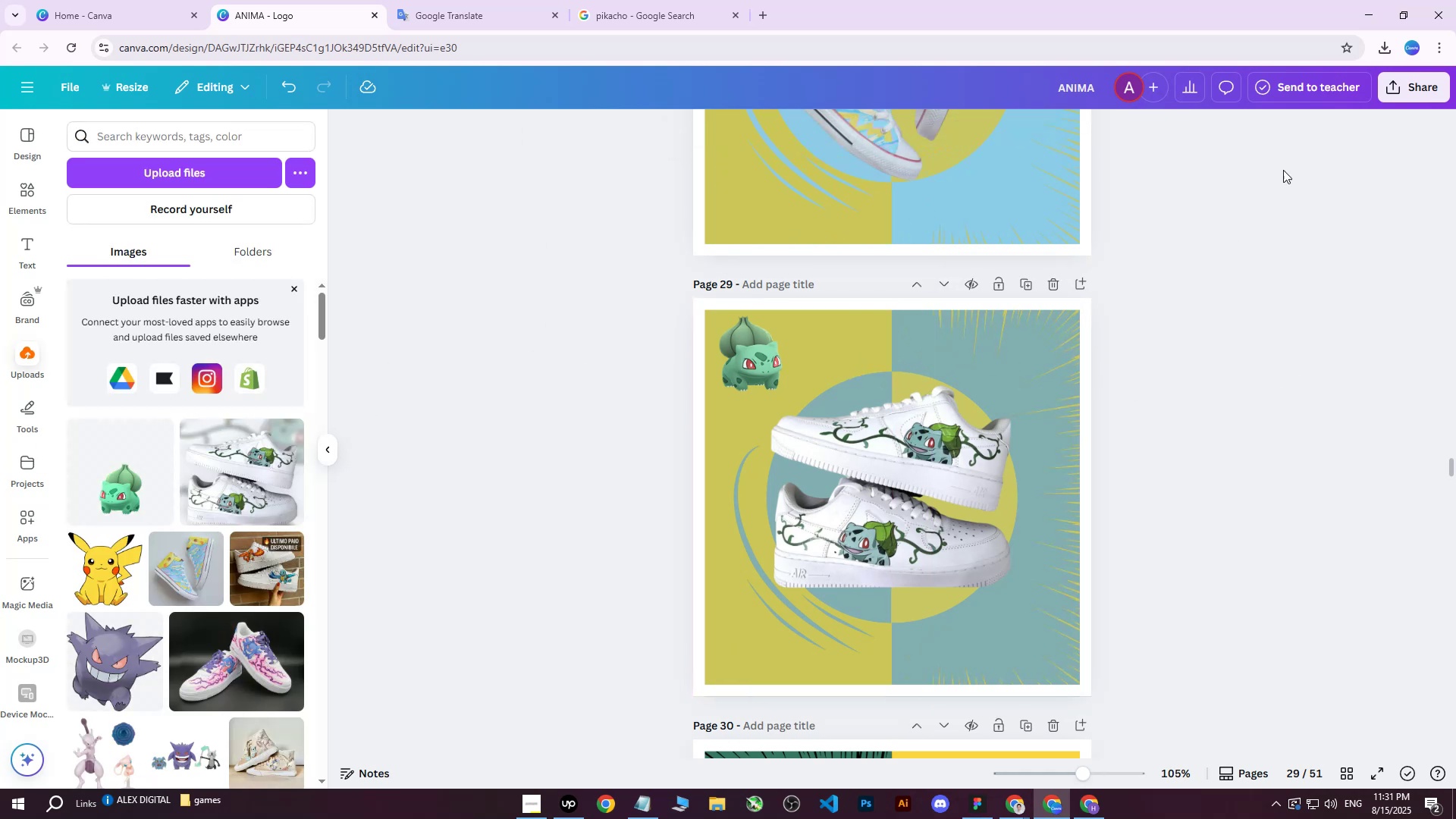 
left_click([1405, 97])
 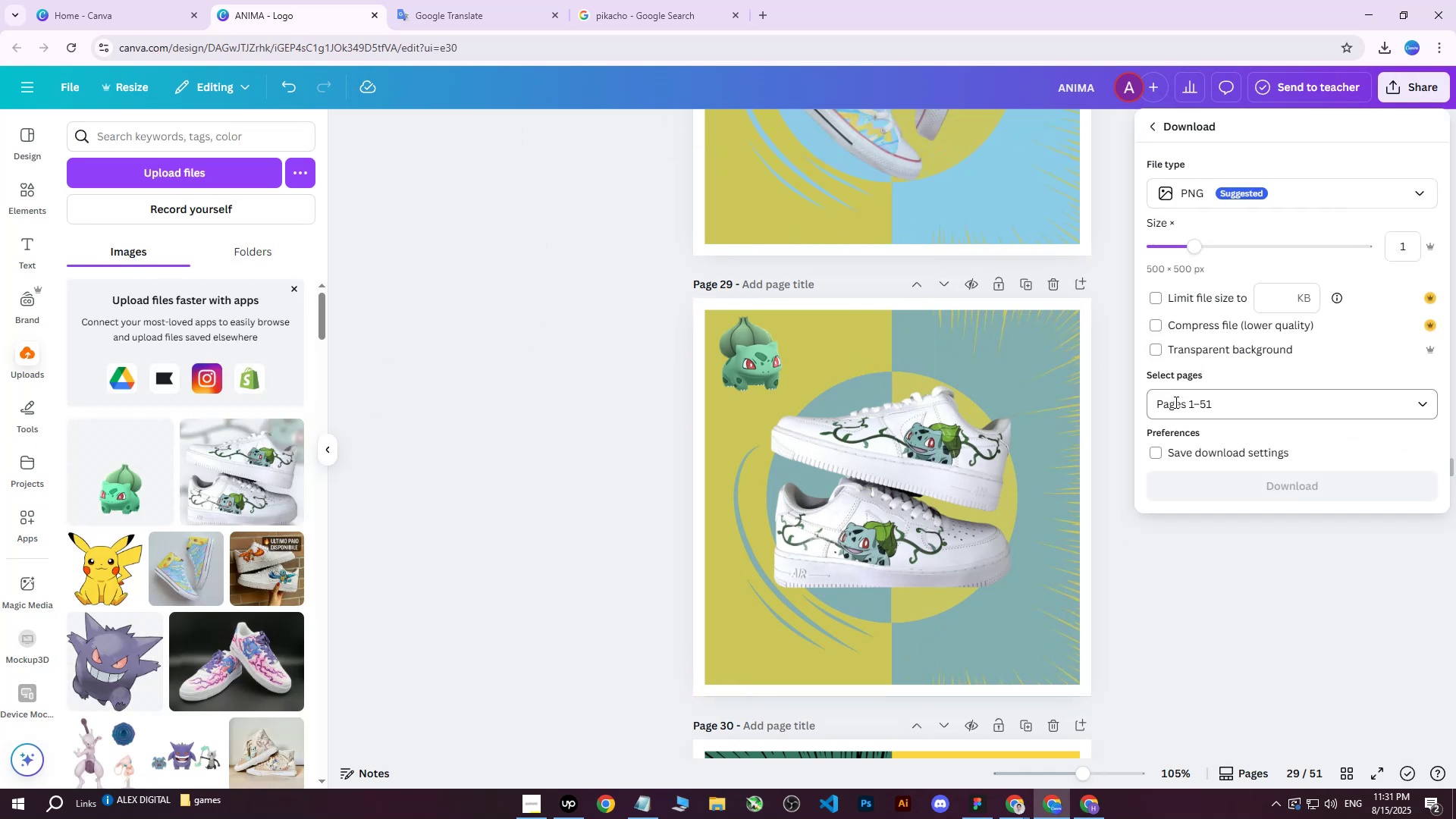 
double_click([1191, 402])
 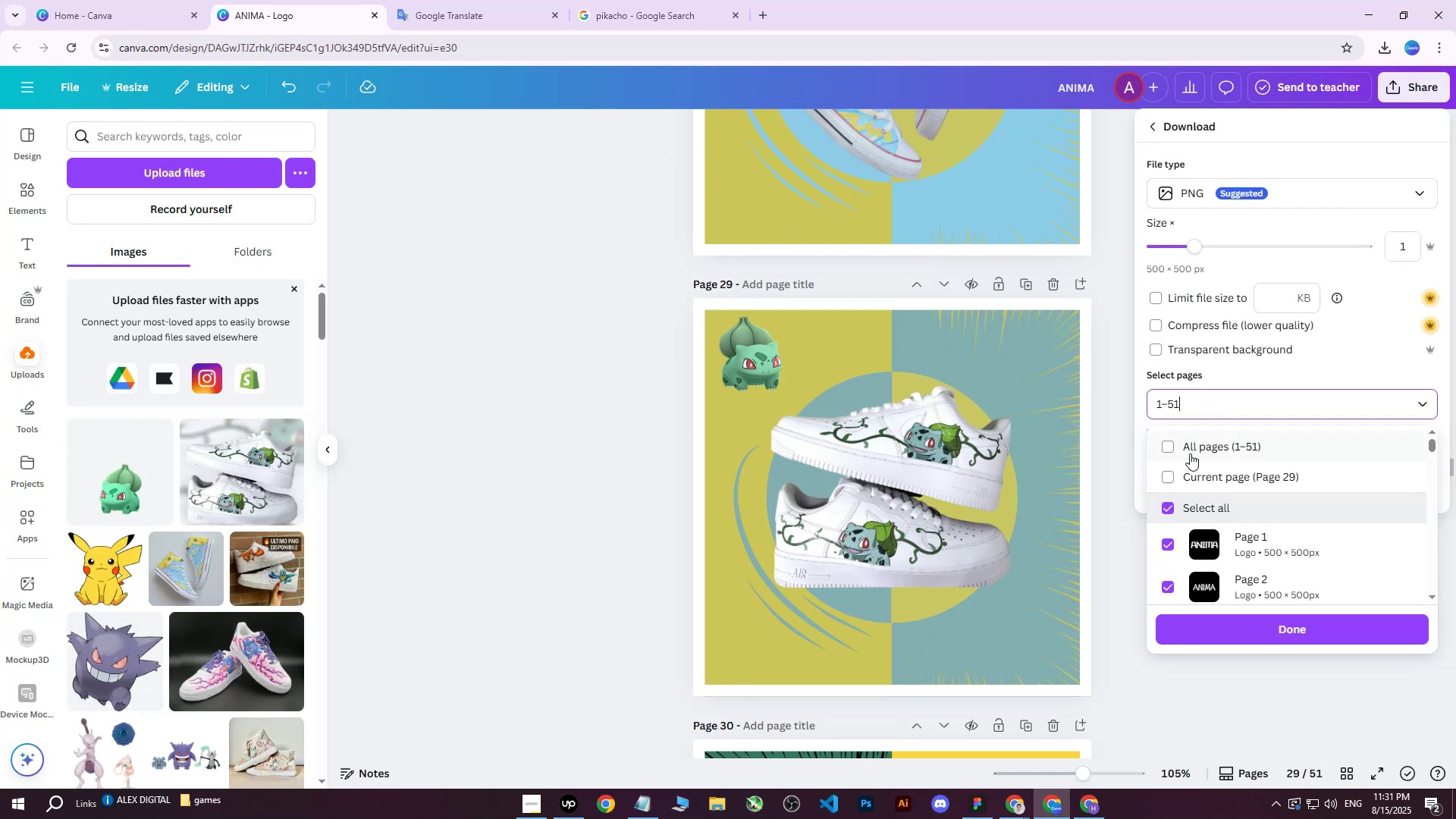 
triple_click([1190, 453])
 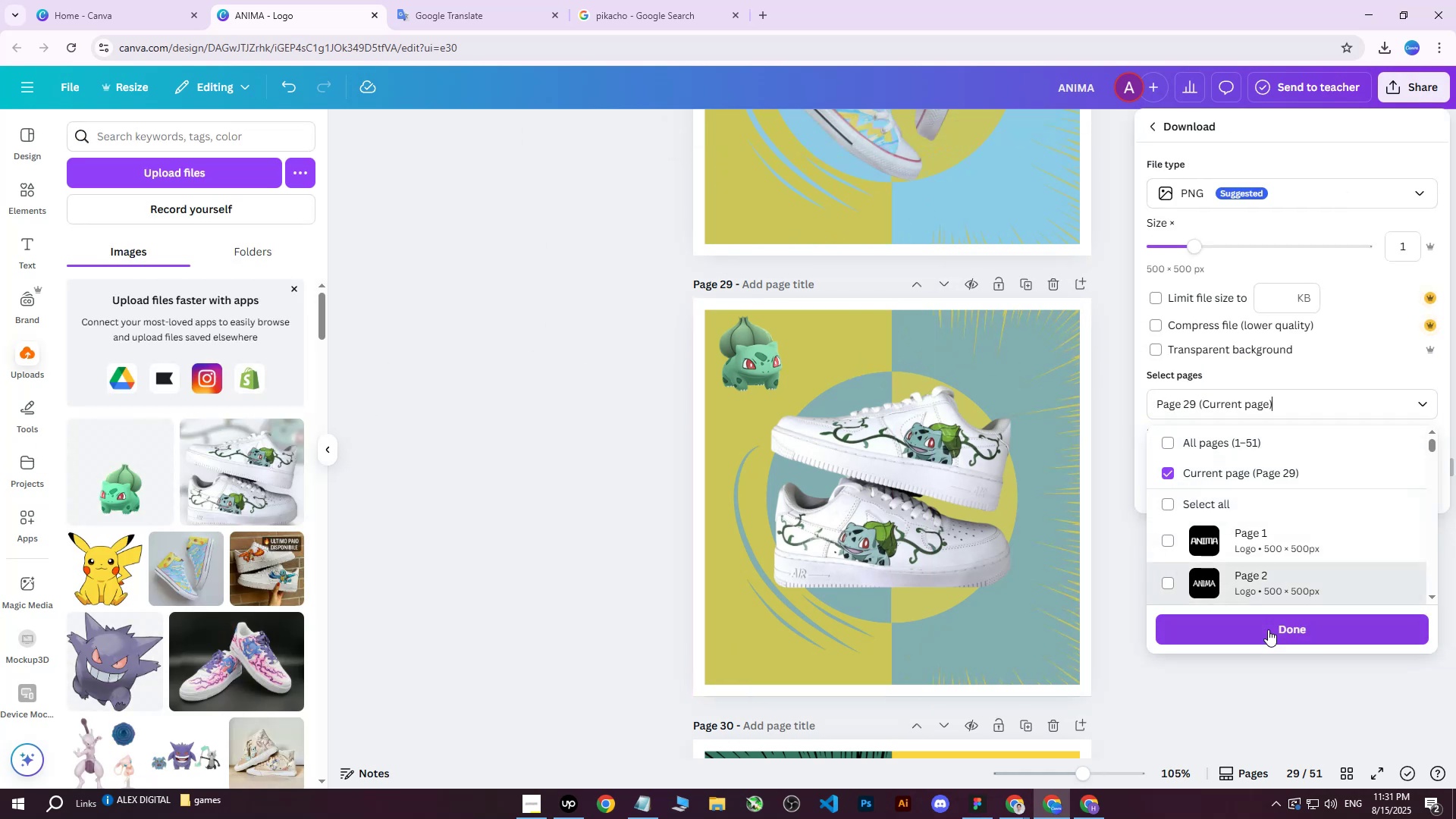 
triple_click([1260, 634])
 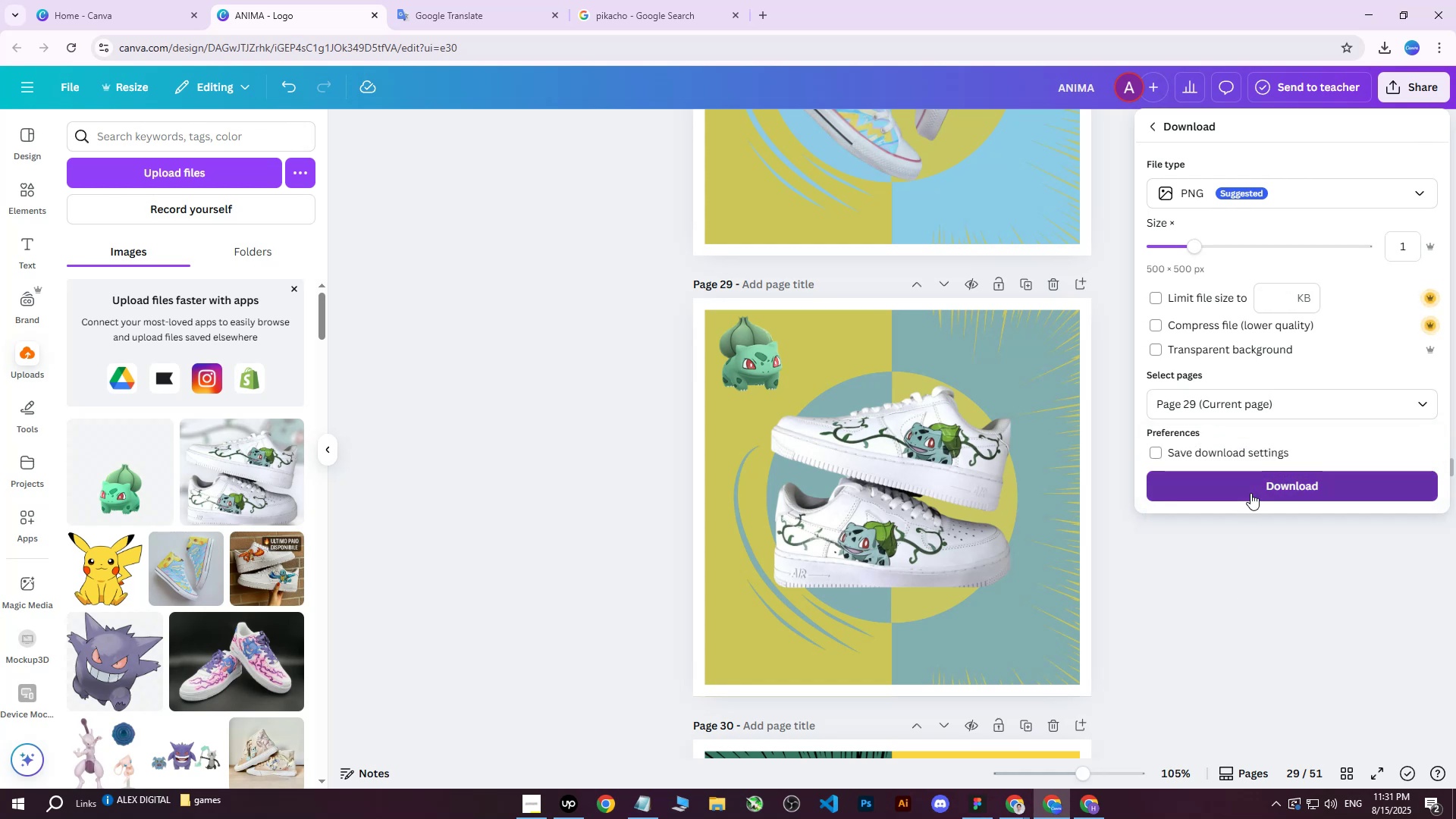 
left_click([1250, 493])
 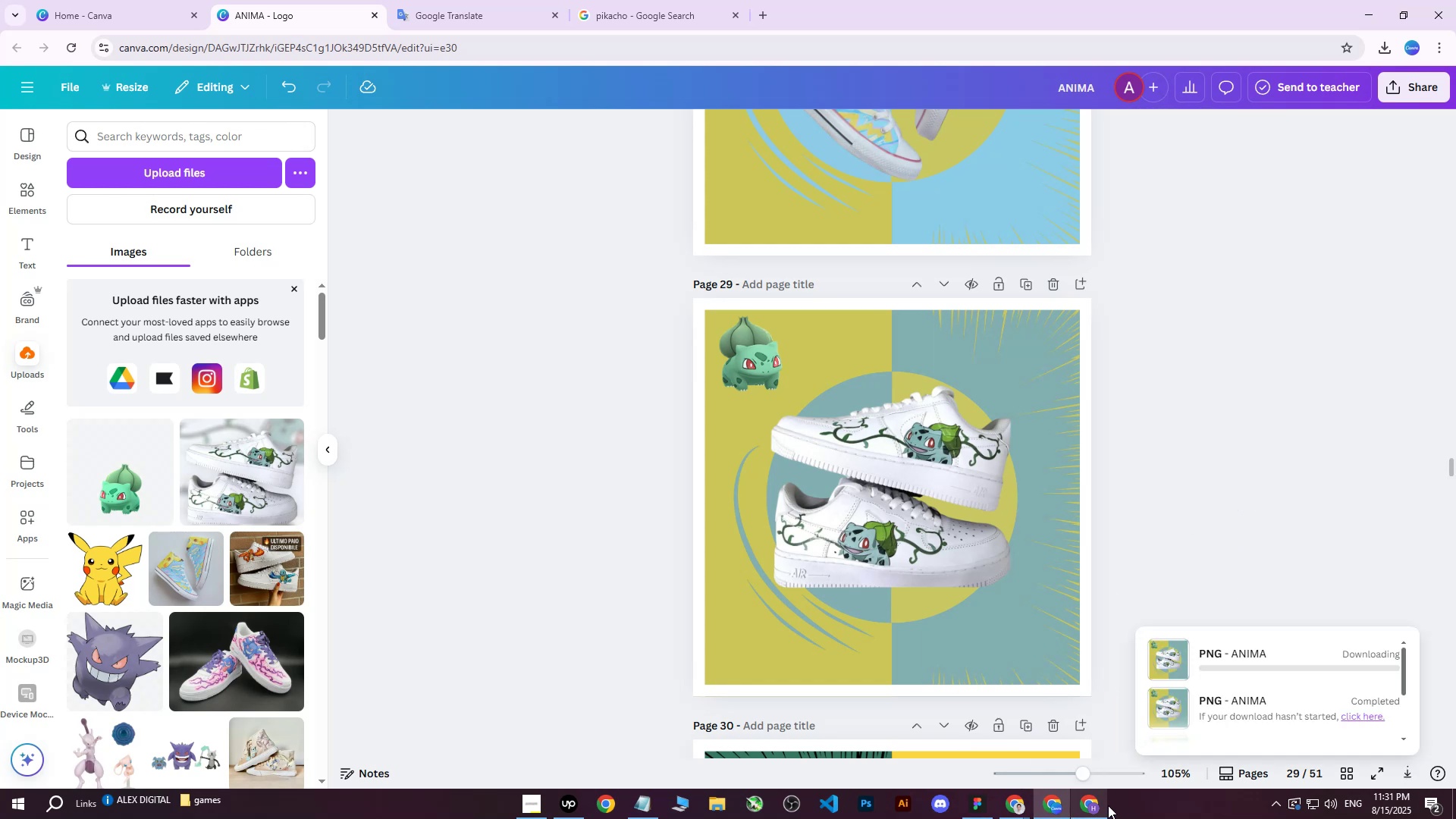 
left_click([1103, 805])
 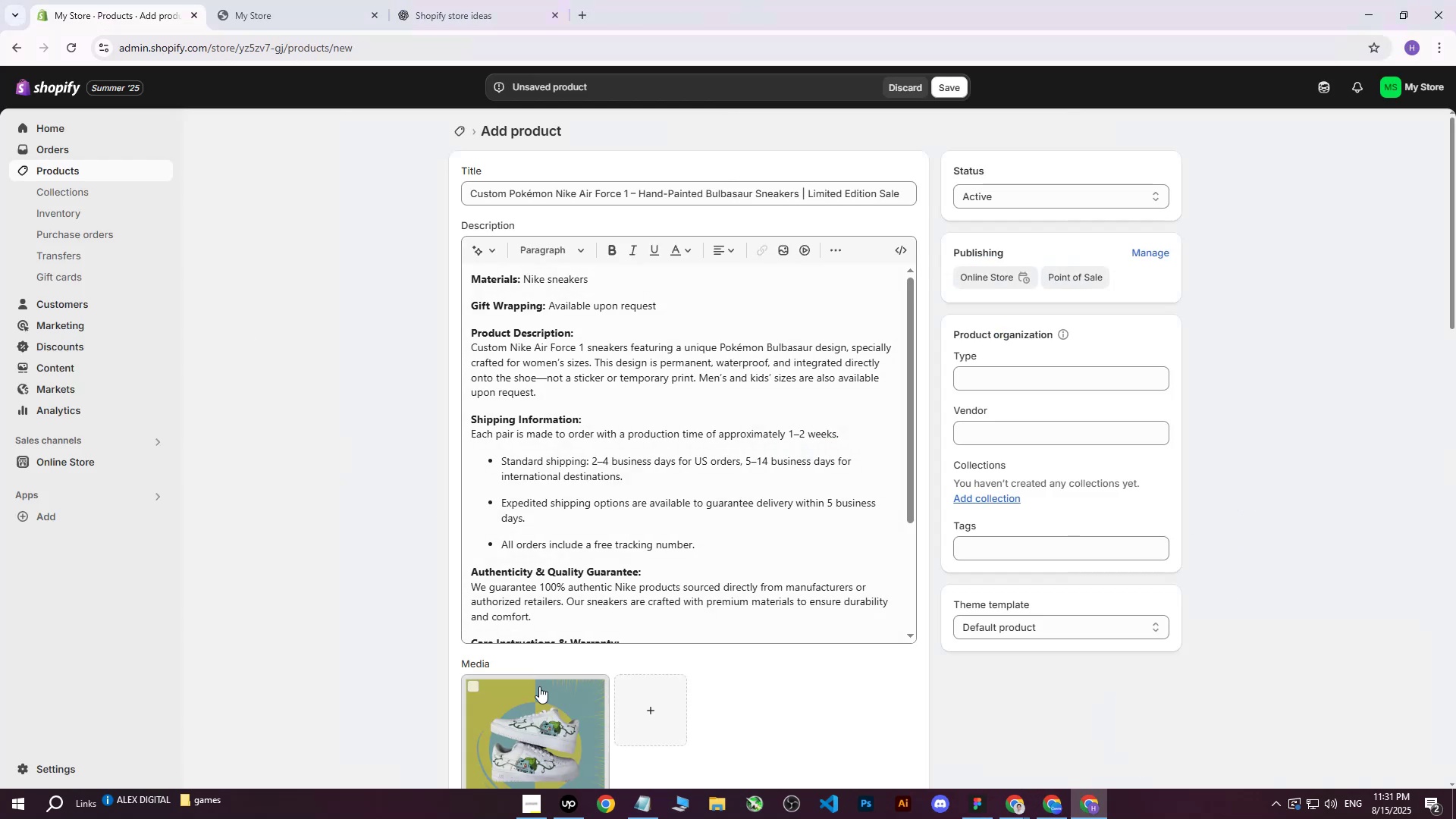 
scroll: coordinate [554, 659], scroll_direction: down, amount: 2.0
 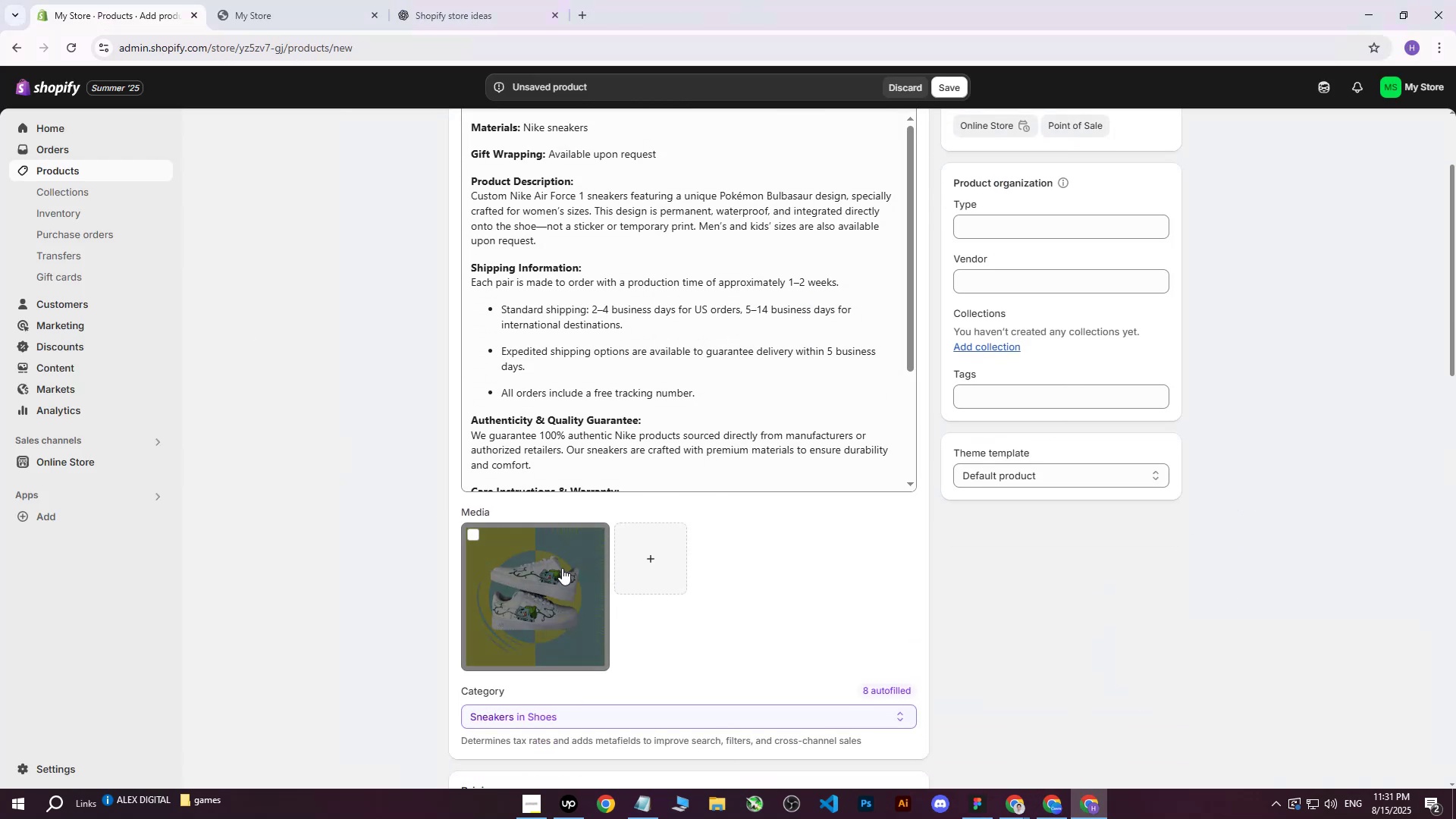 
left_click([479, 538])
 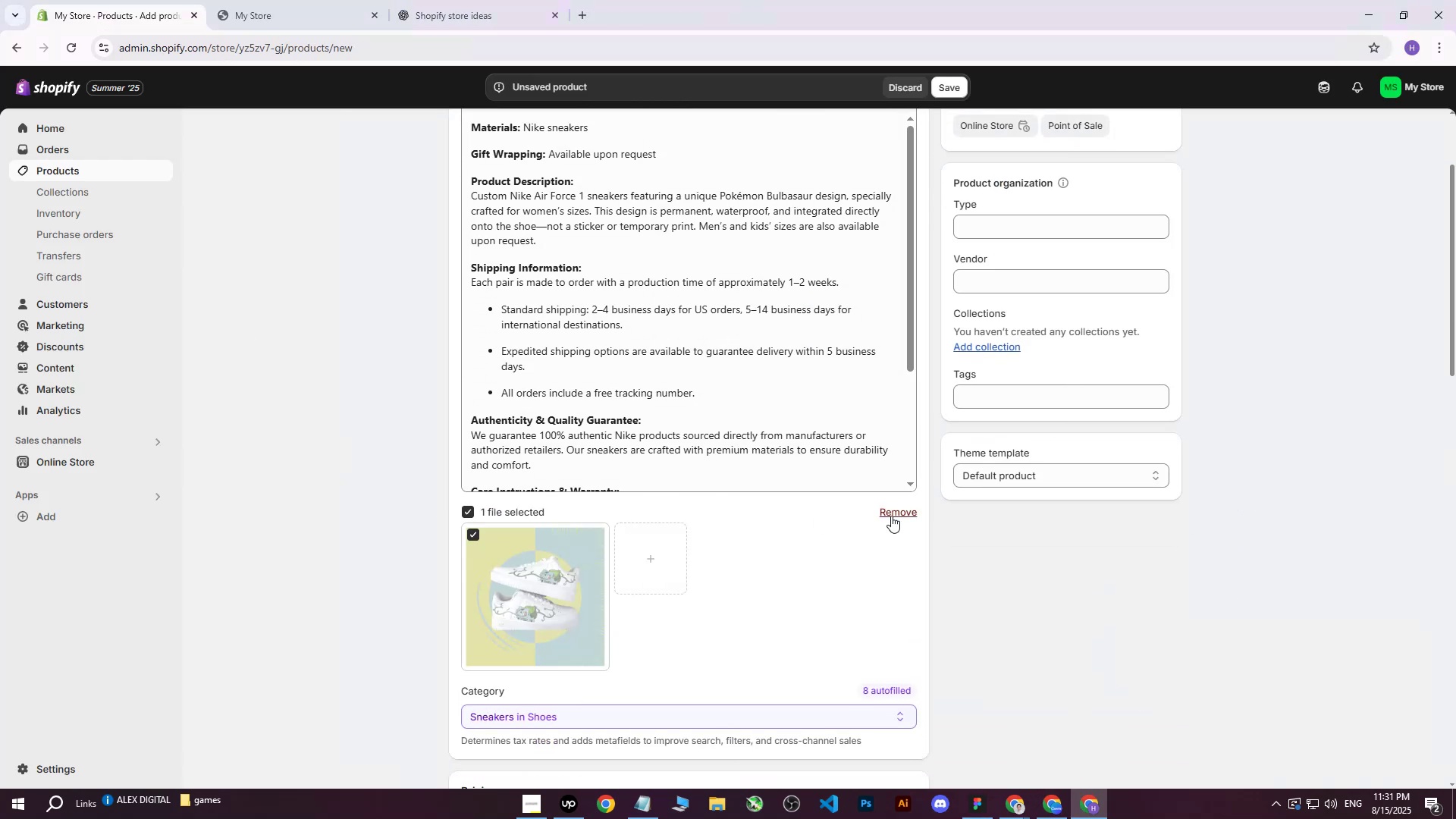 
left_click([894, 514])
 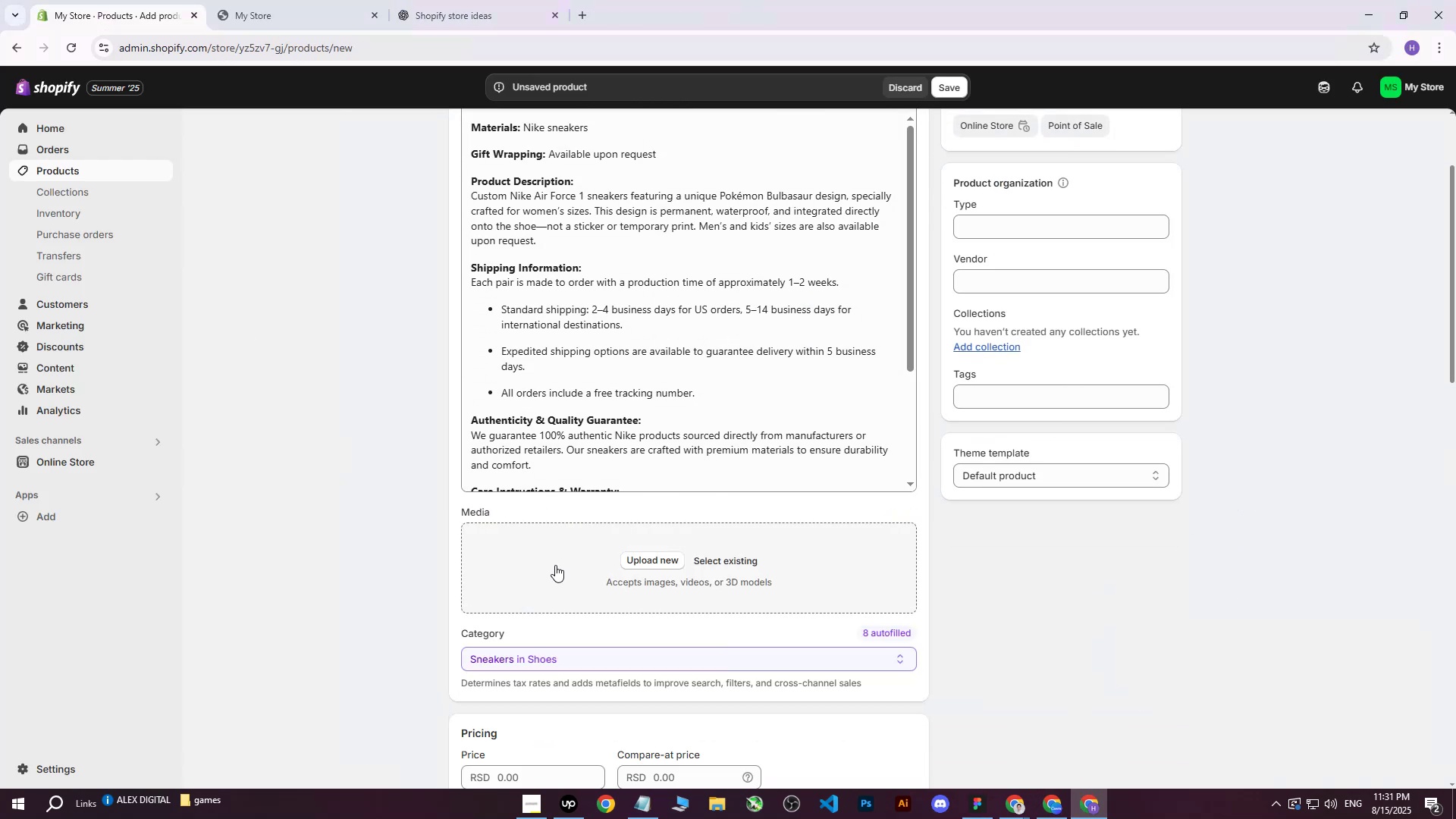 
left_click([615, 563])
 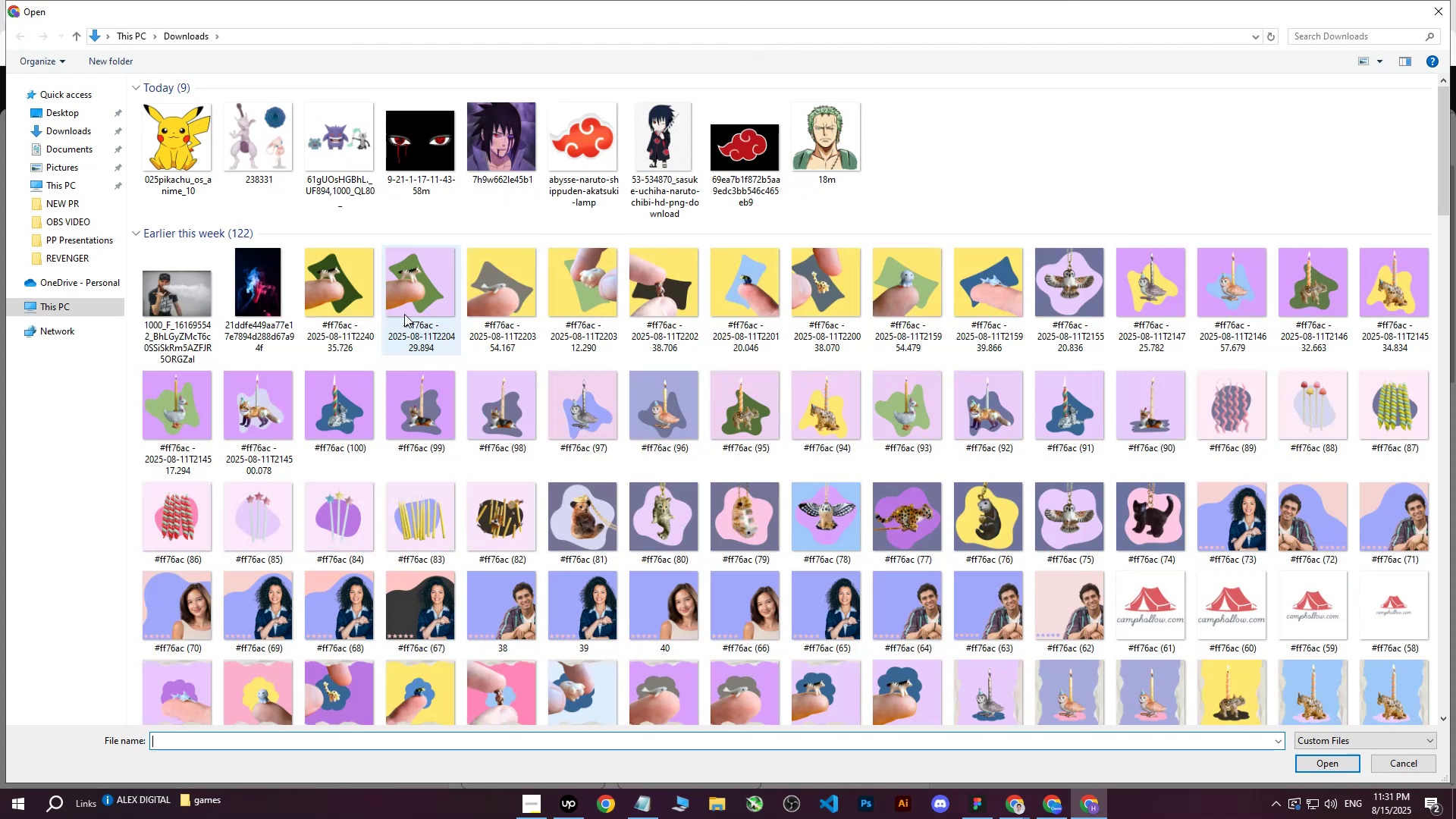 
left_click([188, 162])
 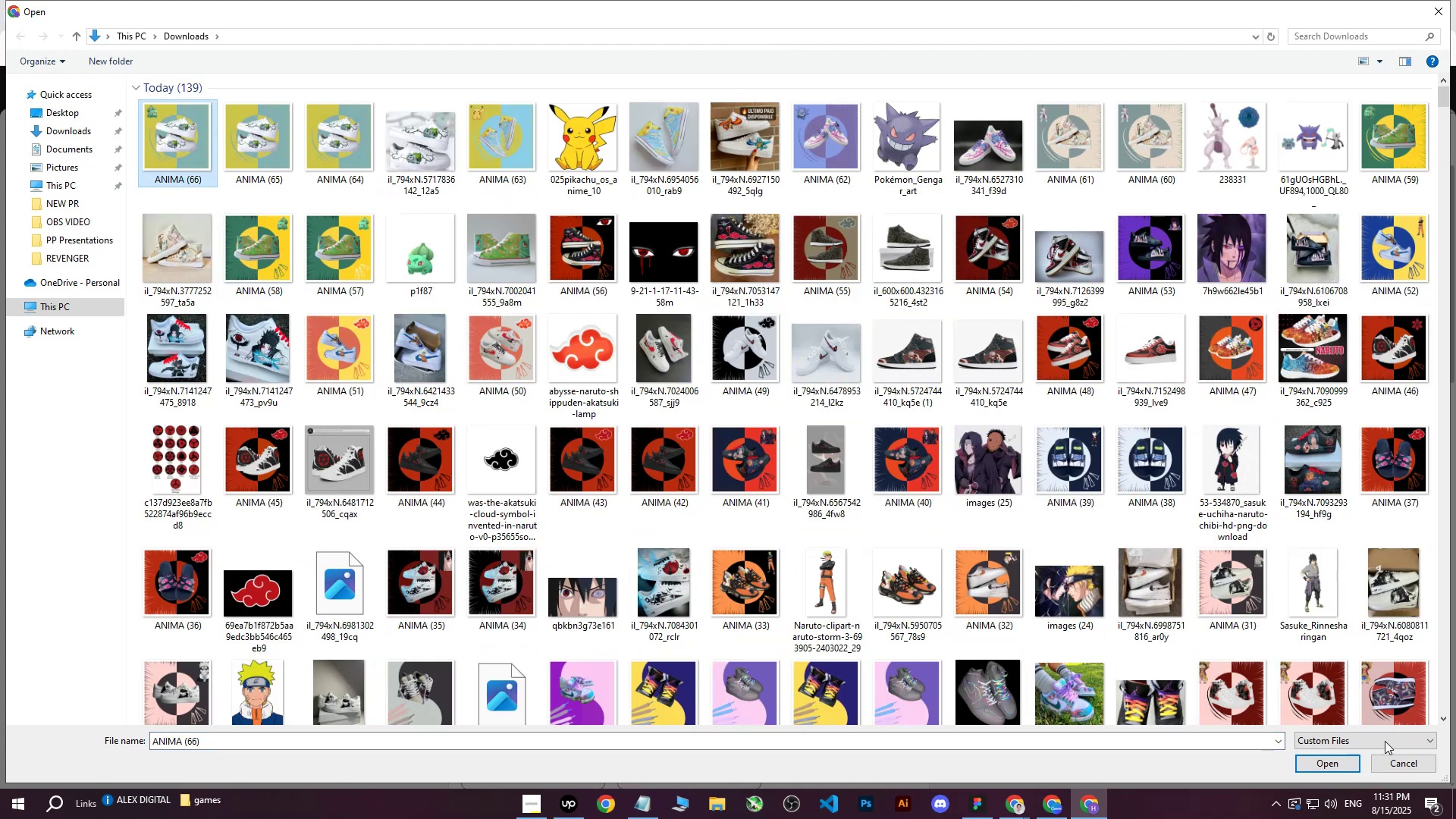 
left_click([1345, 762])
 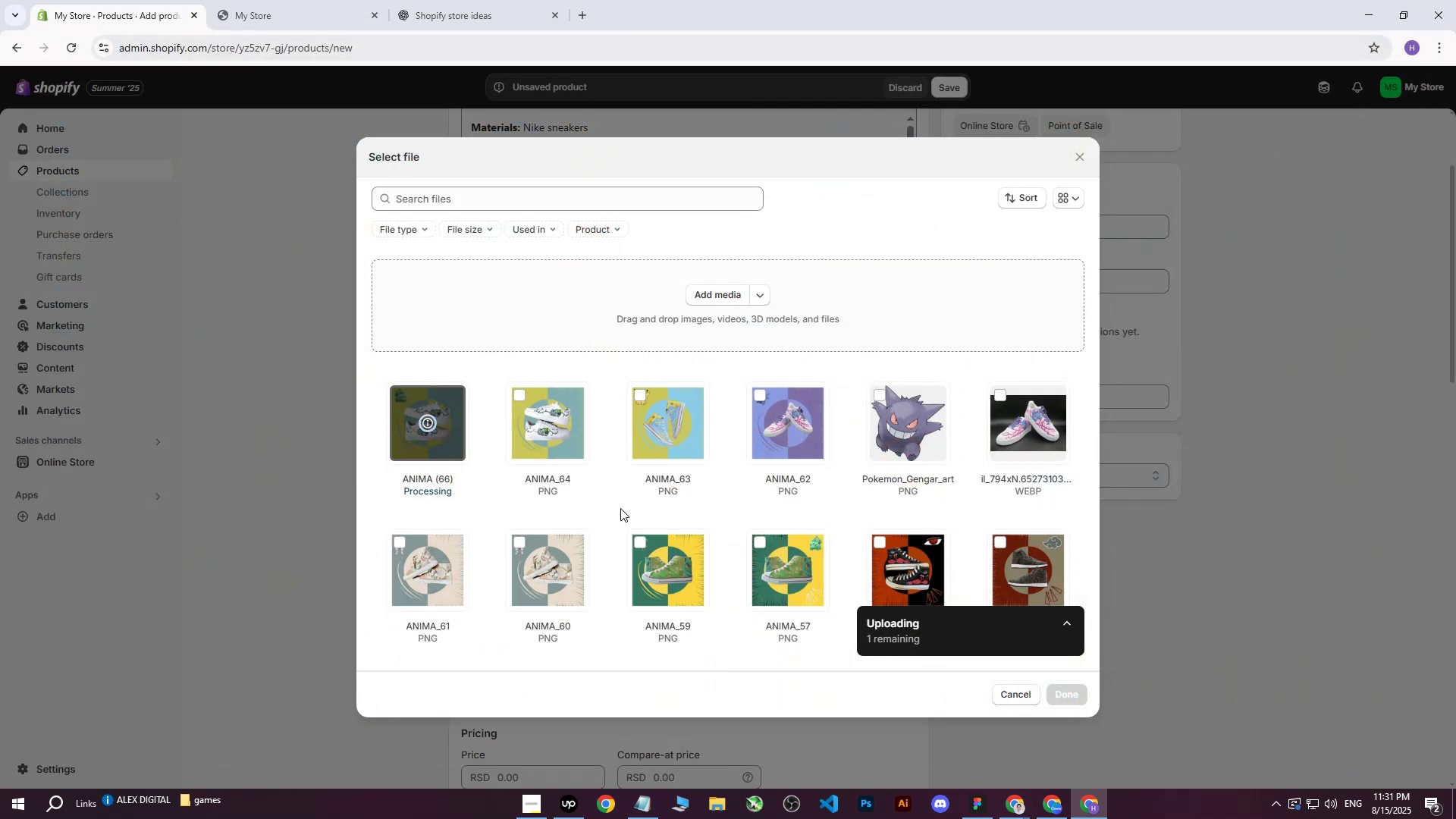 
wait(5.71)
 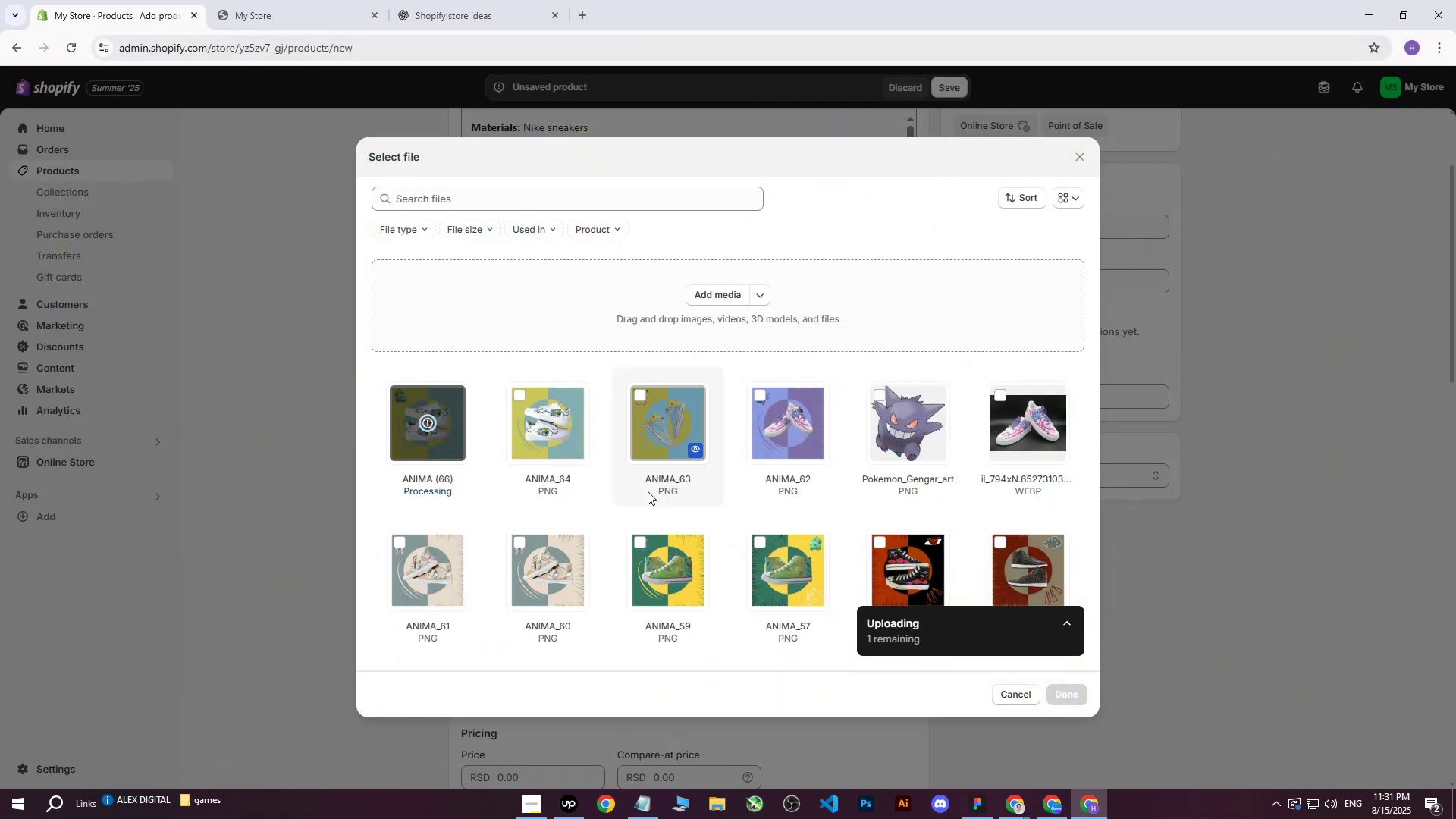 
left_click([1086, 692])
 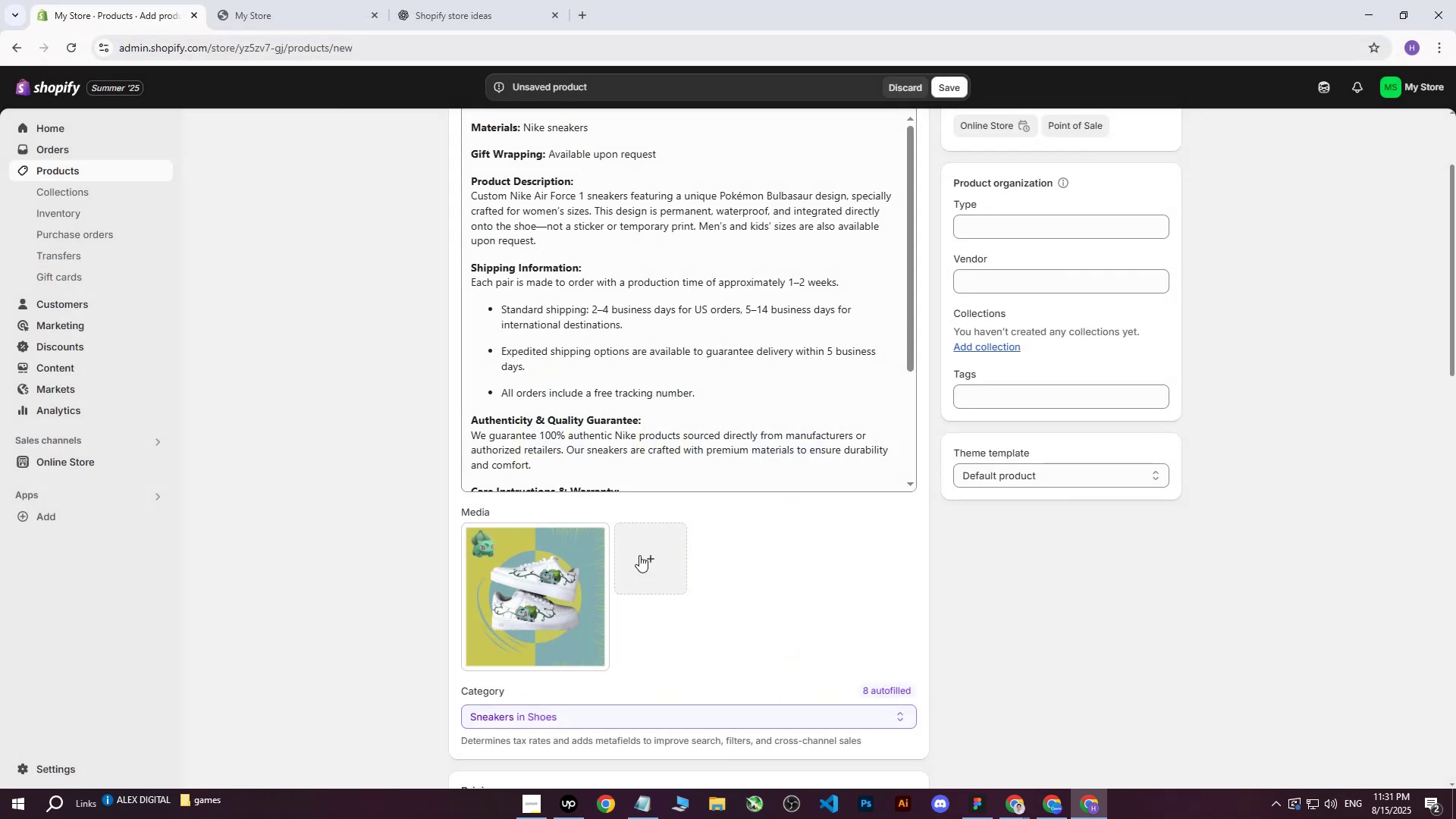 
scroll: coordinate [574, 349], scroll_direction: up, amount: 7.0
 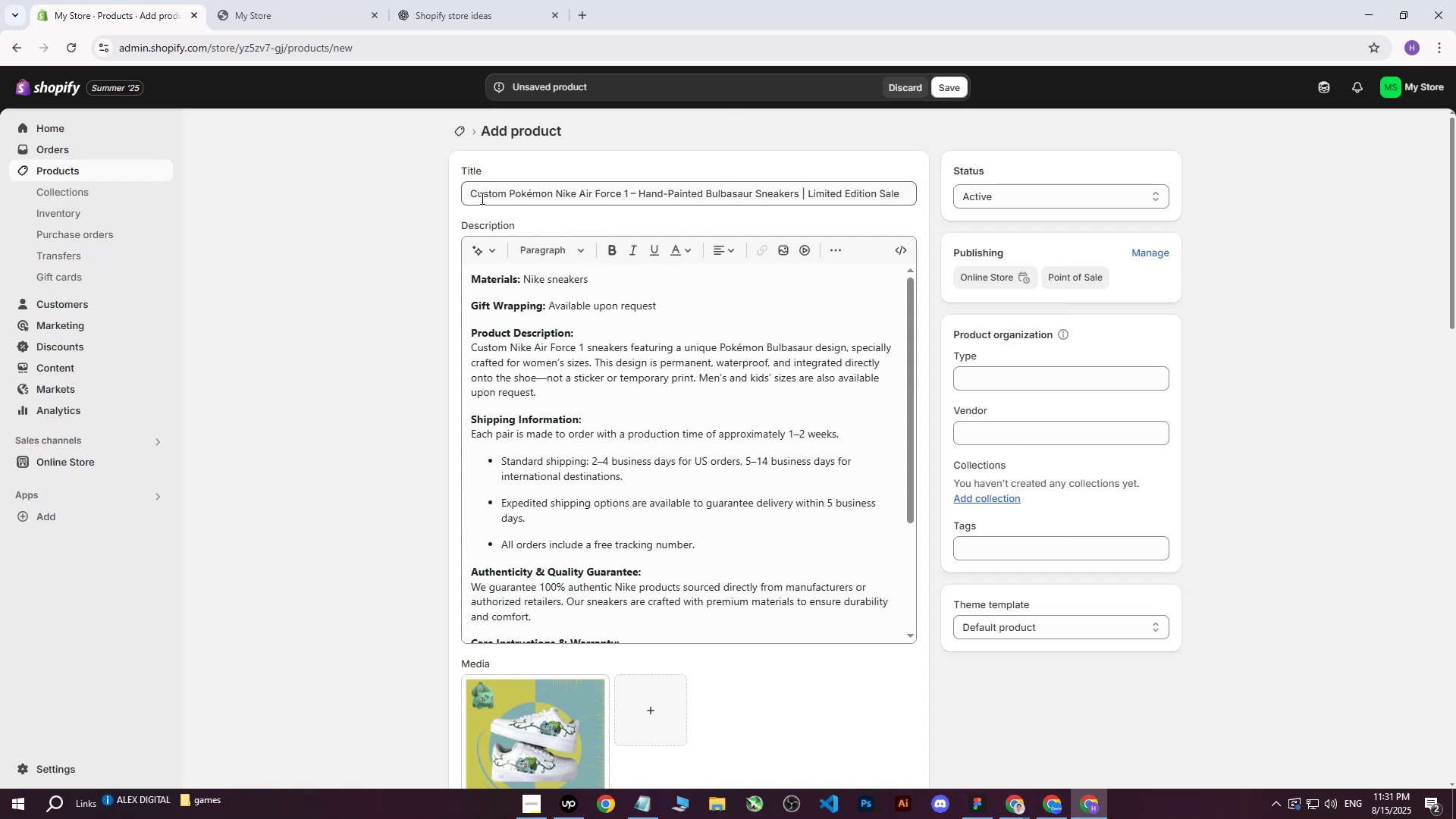 
left_click_drag(start_coordinate=[469, 196], to_coordinate=[1062, 206])
 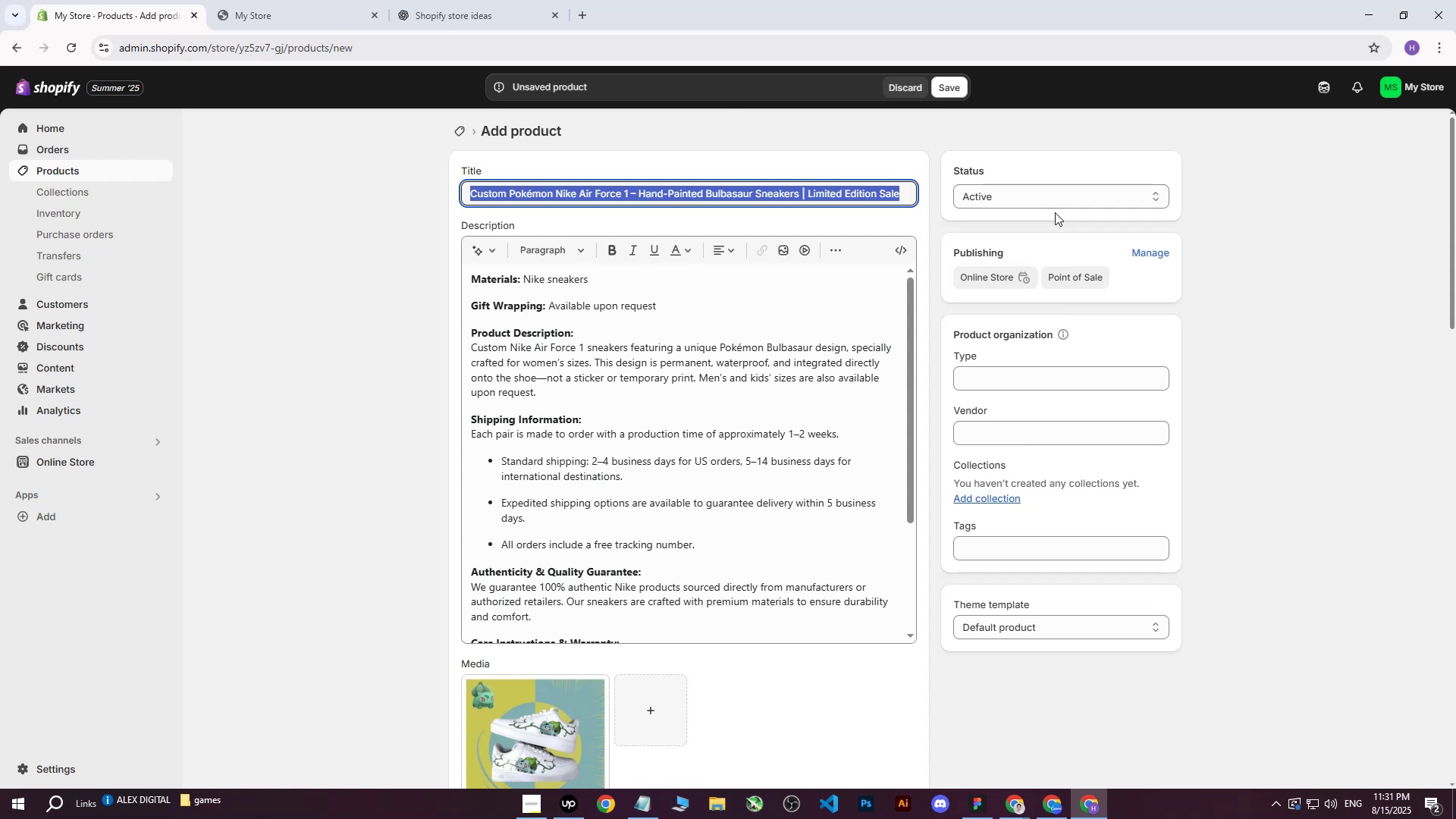 
key(Control+ControlLeft)
 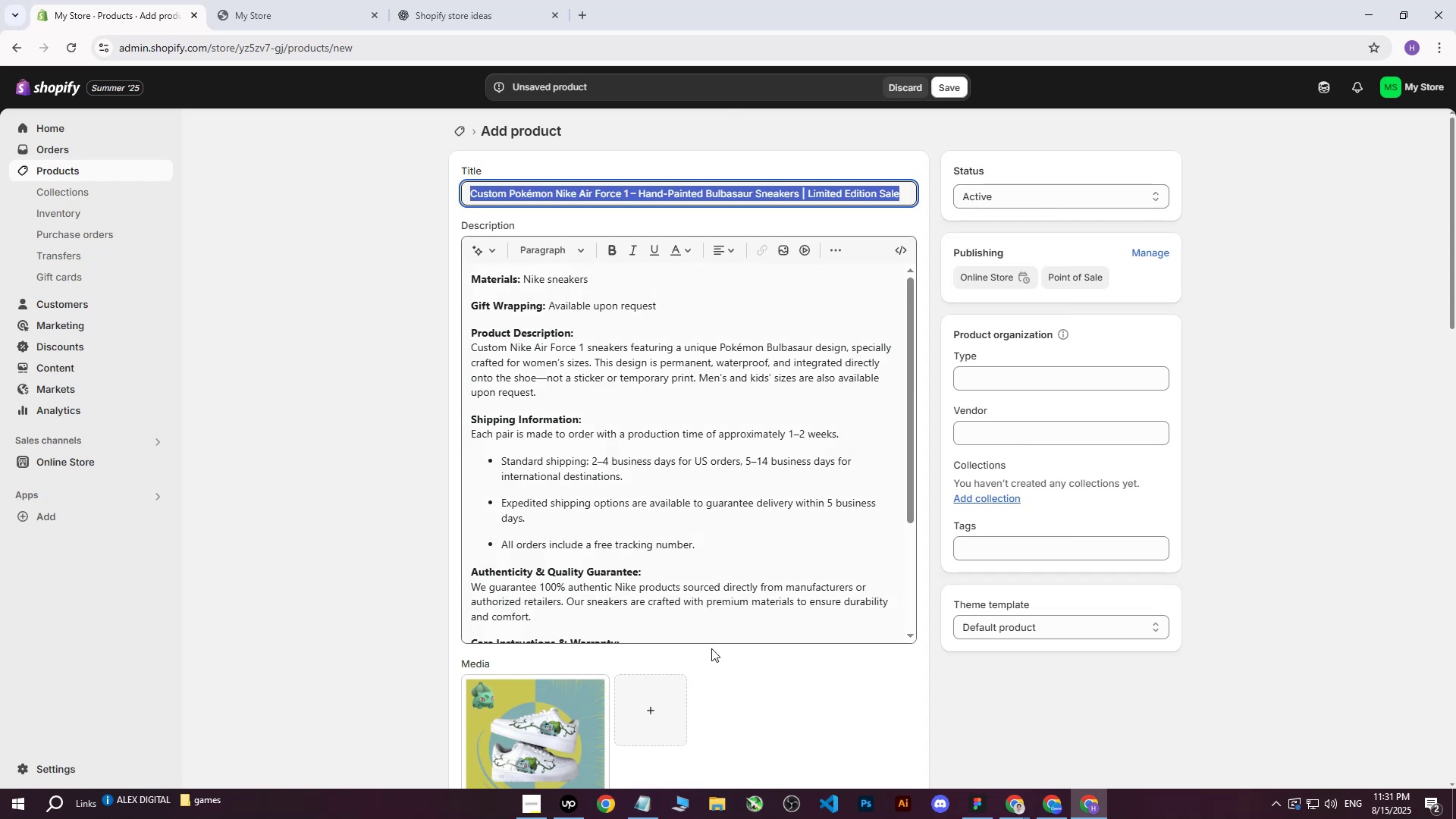 
key(Control+C)
 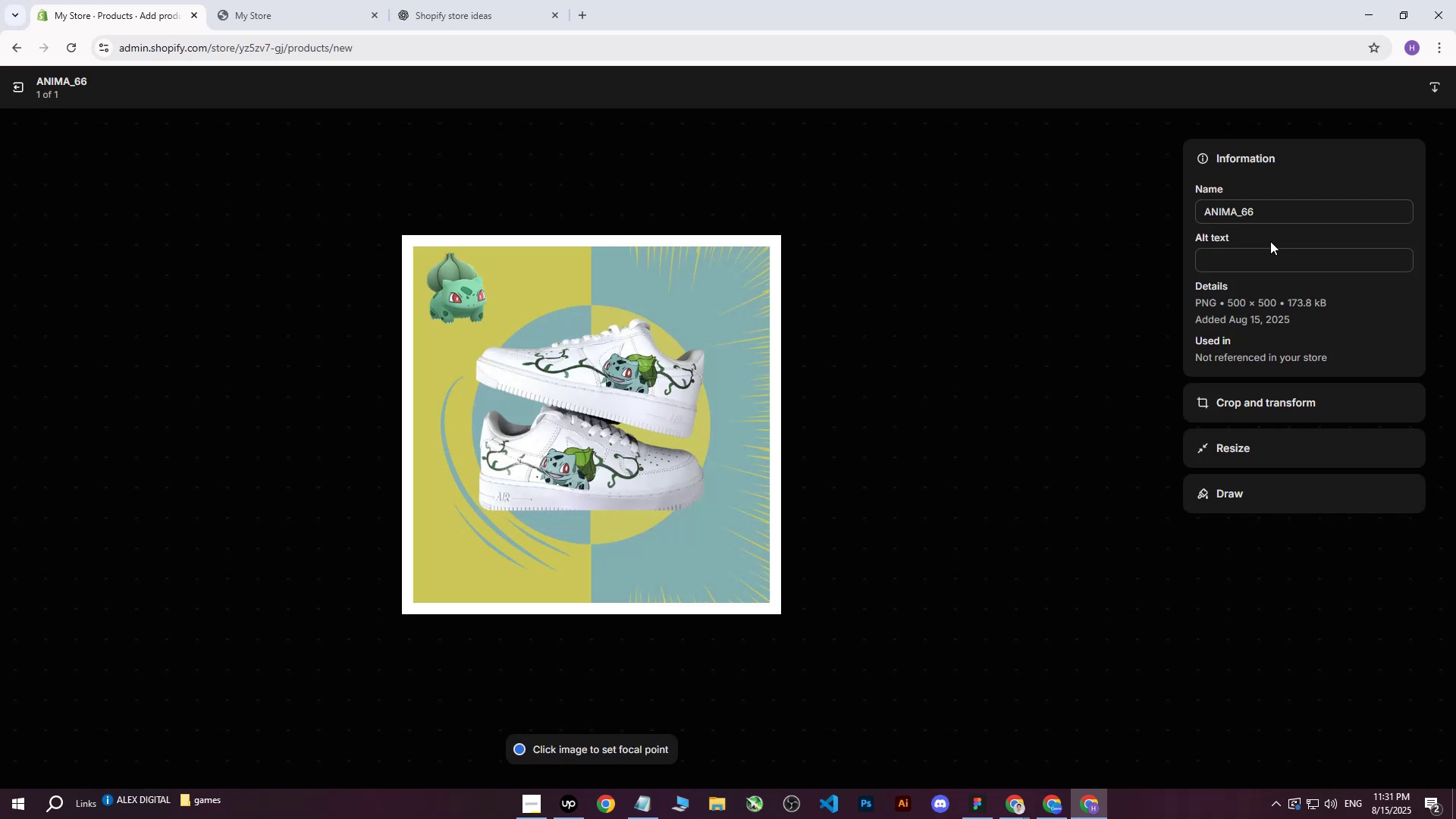 
key(Control+ControlLeft)
 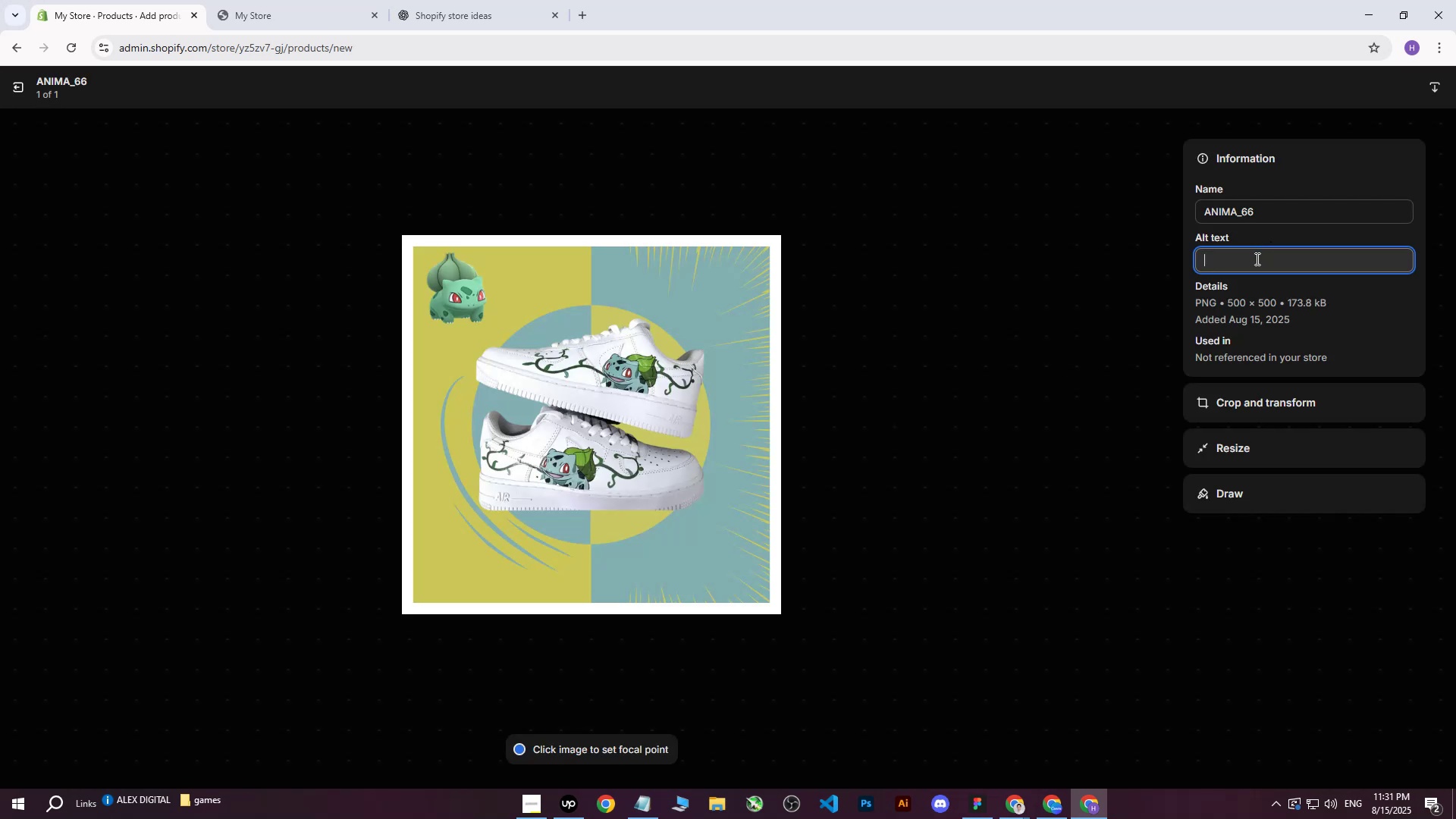 
key(Control+V)
 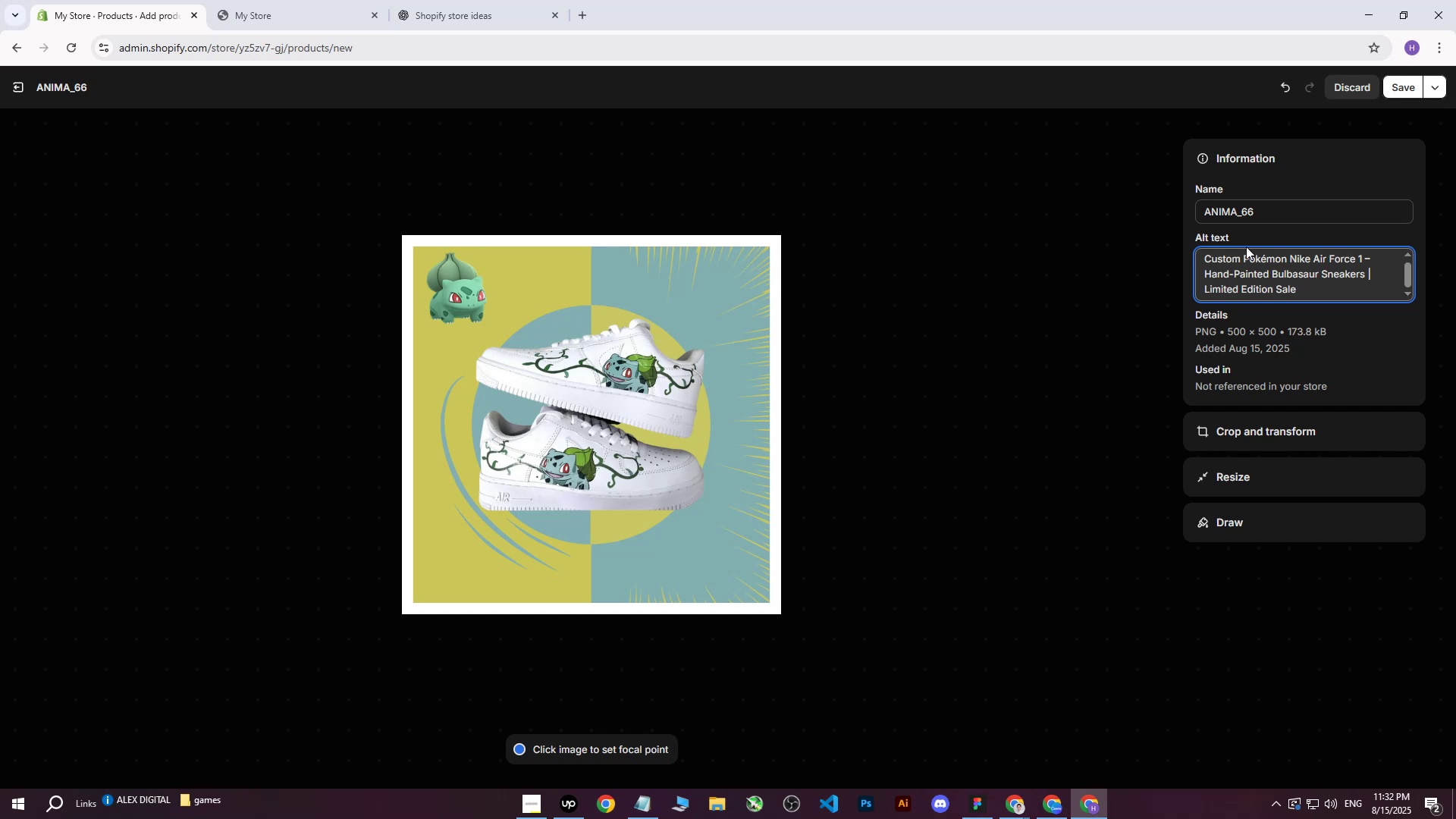 
wait(32.53)
 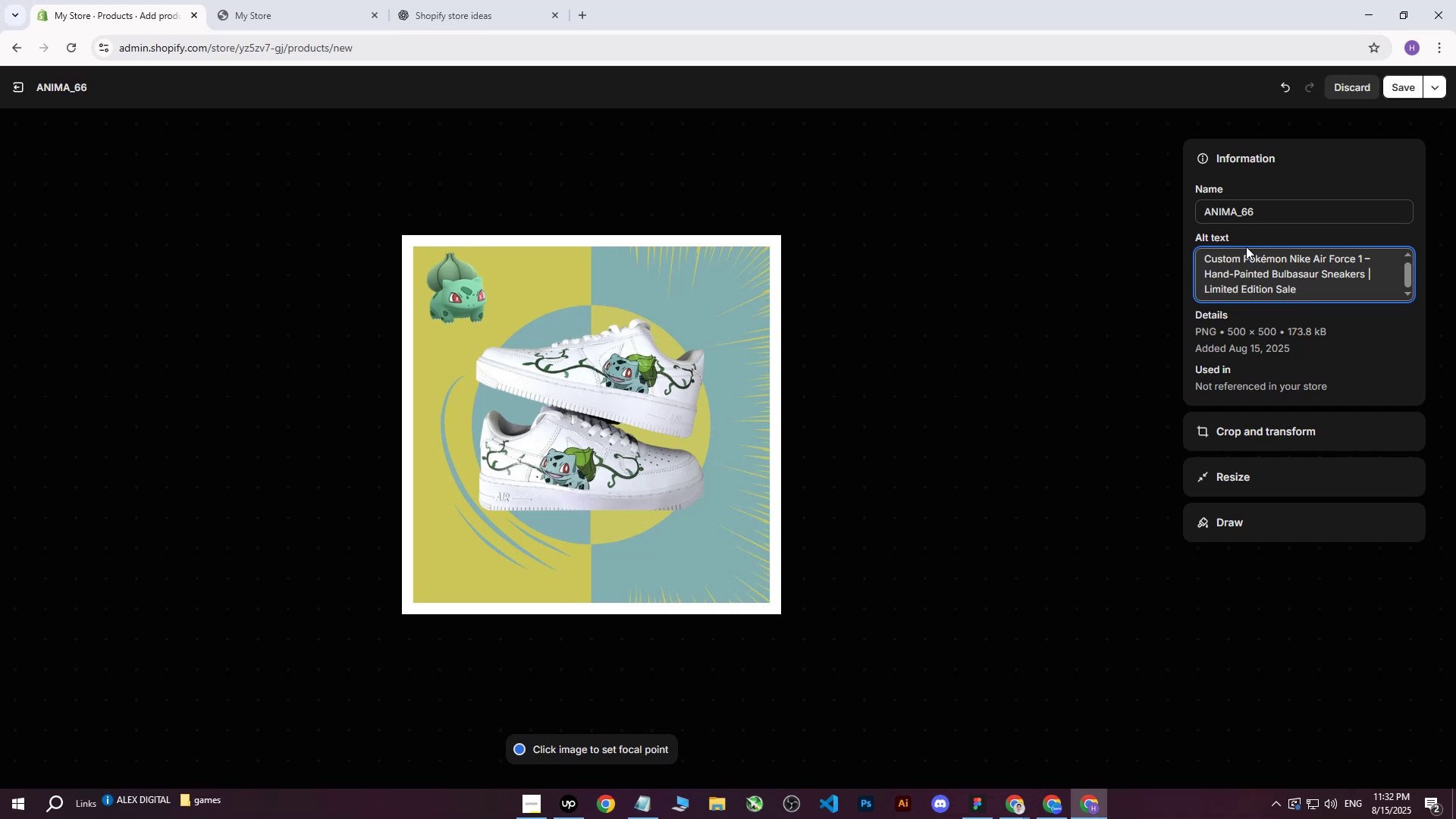 
type( i)
key(Backspace)
type(on green and yellow background)
 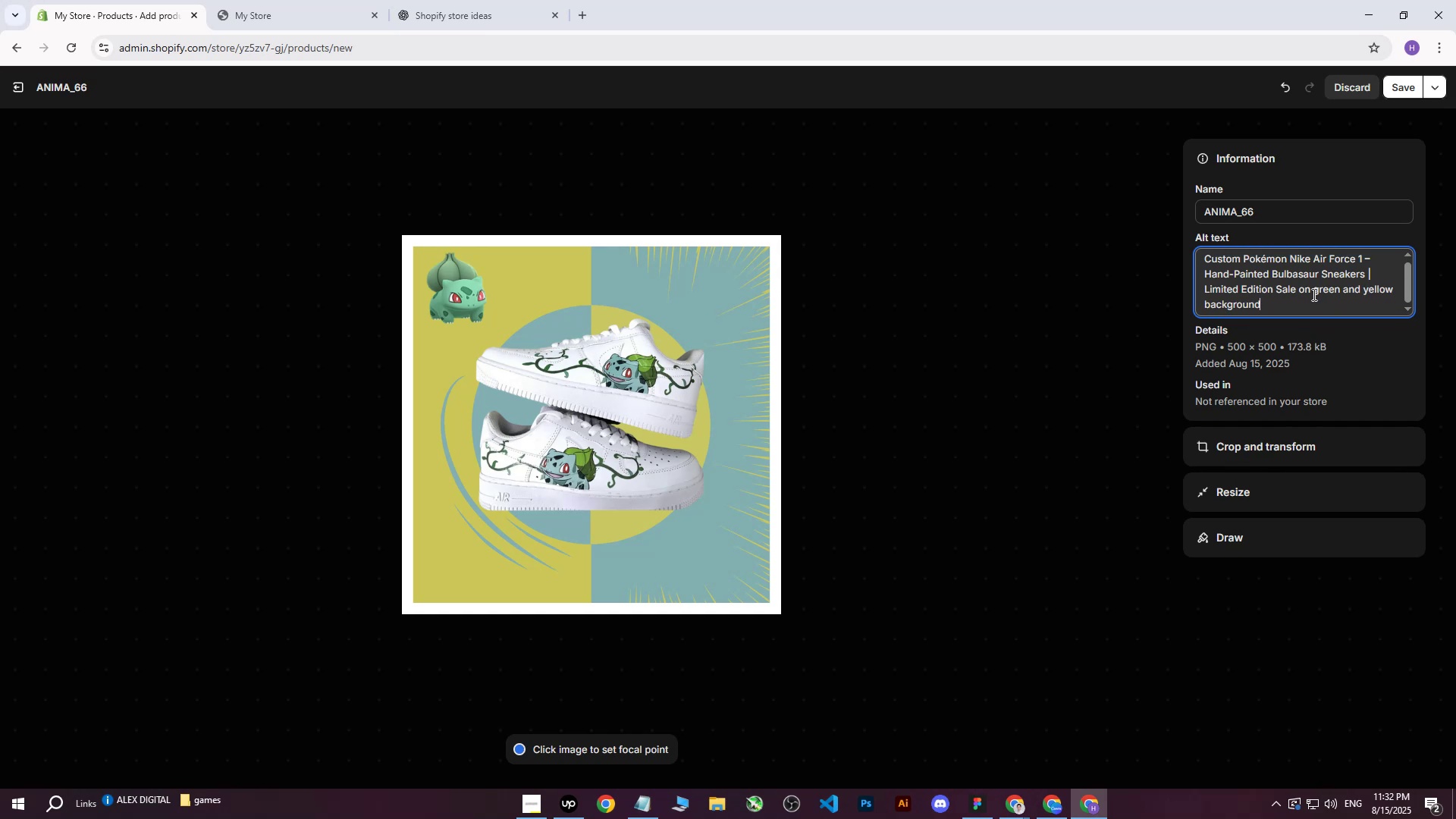 
type( with )
 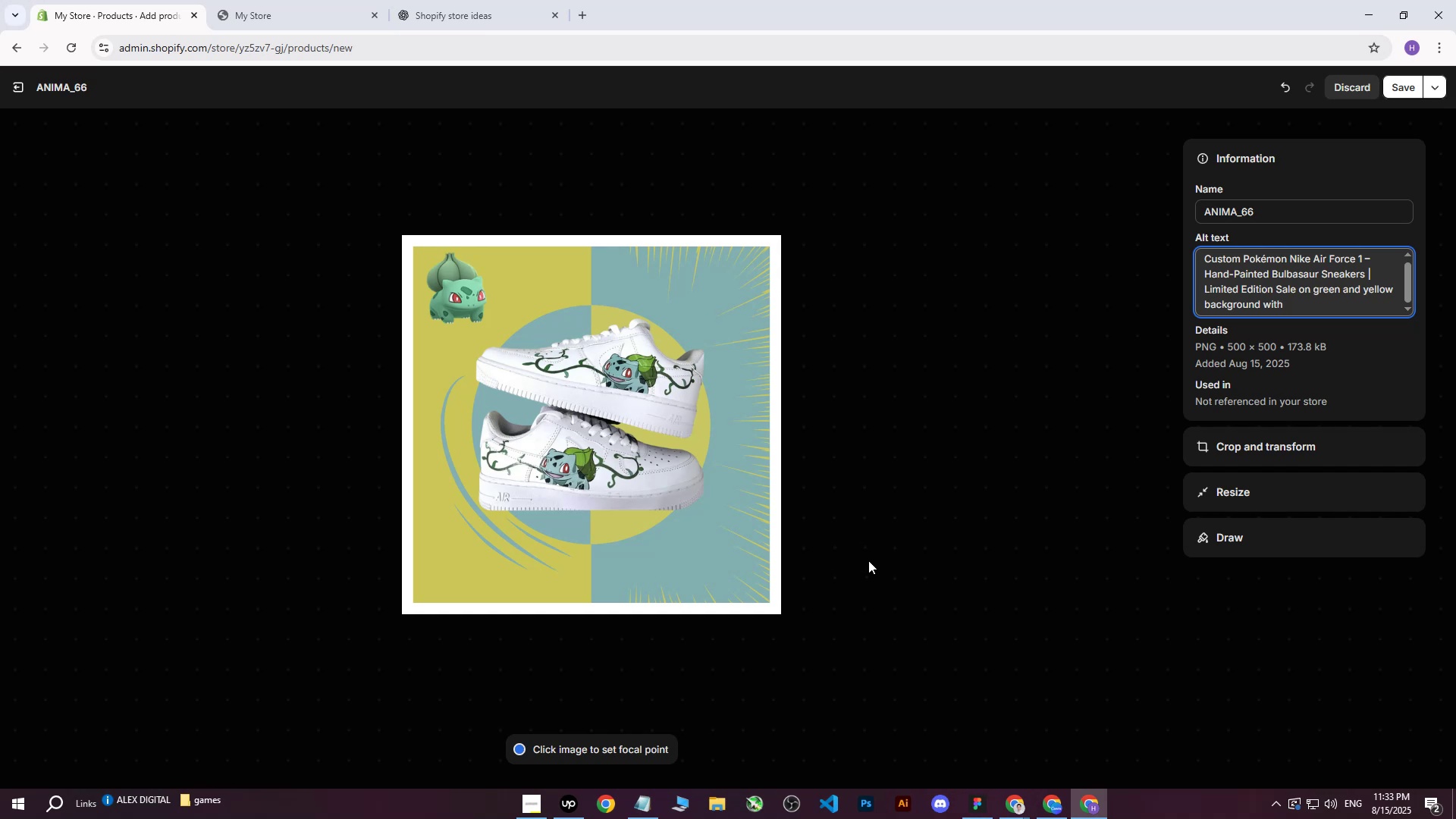 
wait(23.62)
 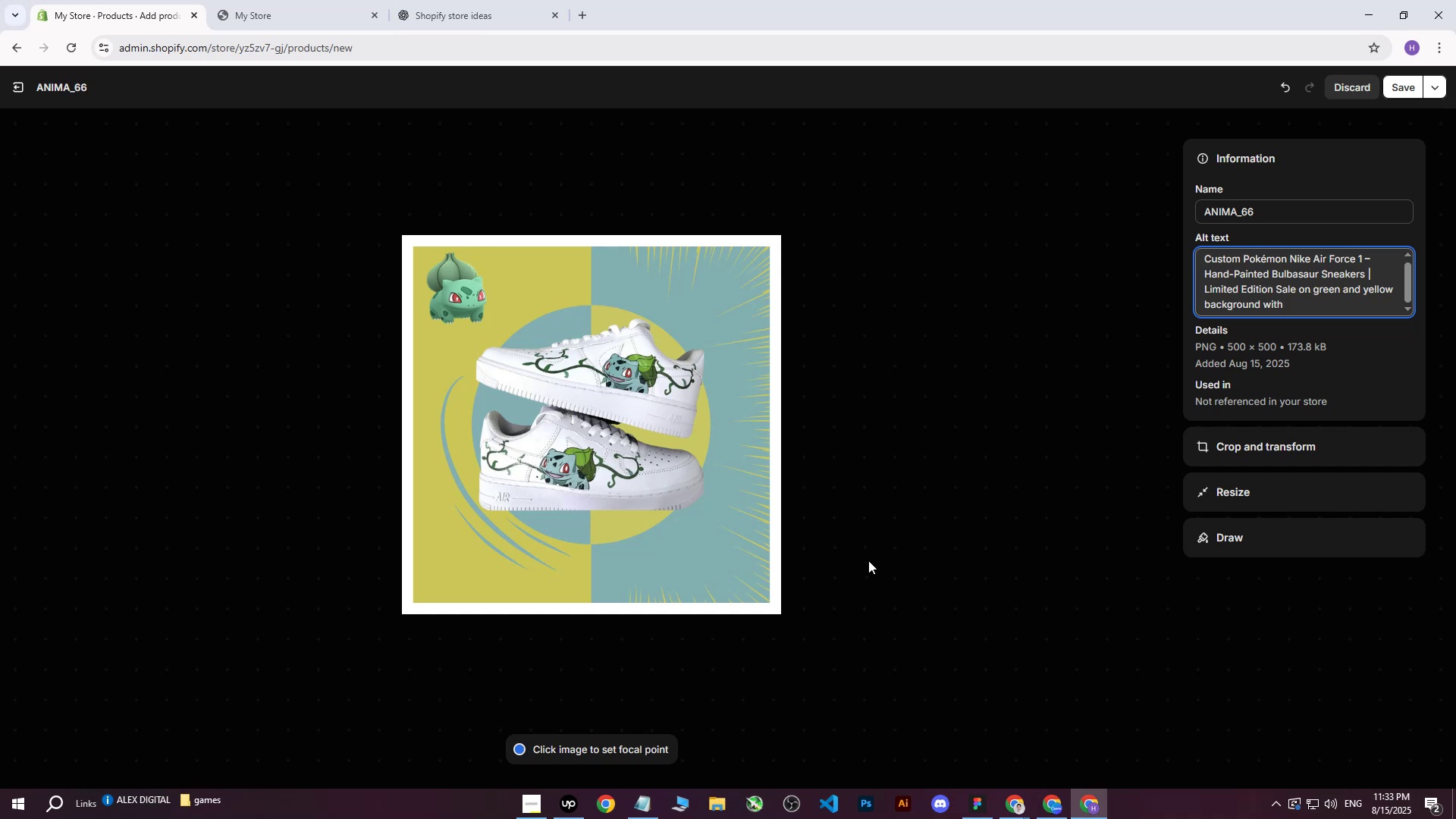 
type(bulbasaur and )
 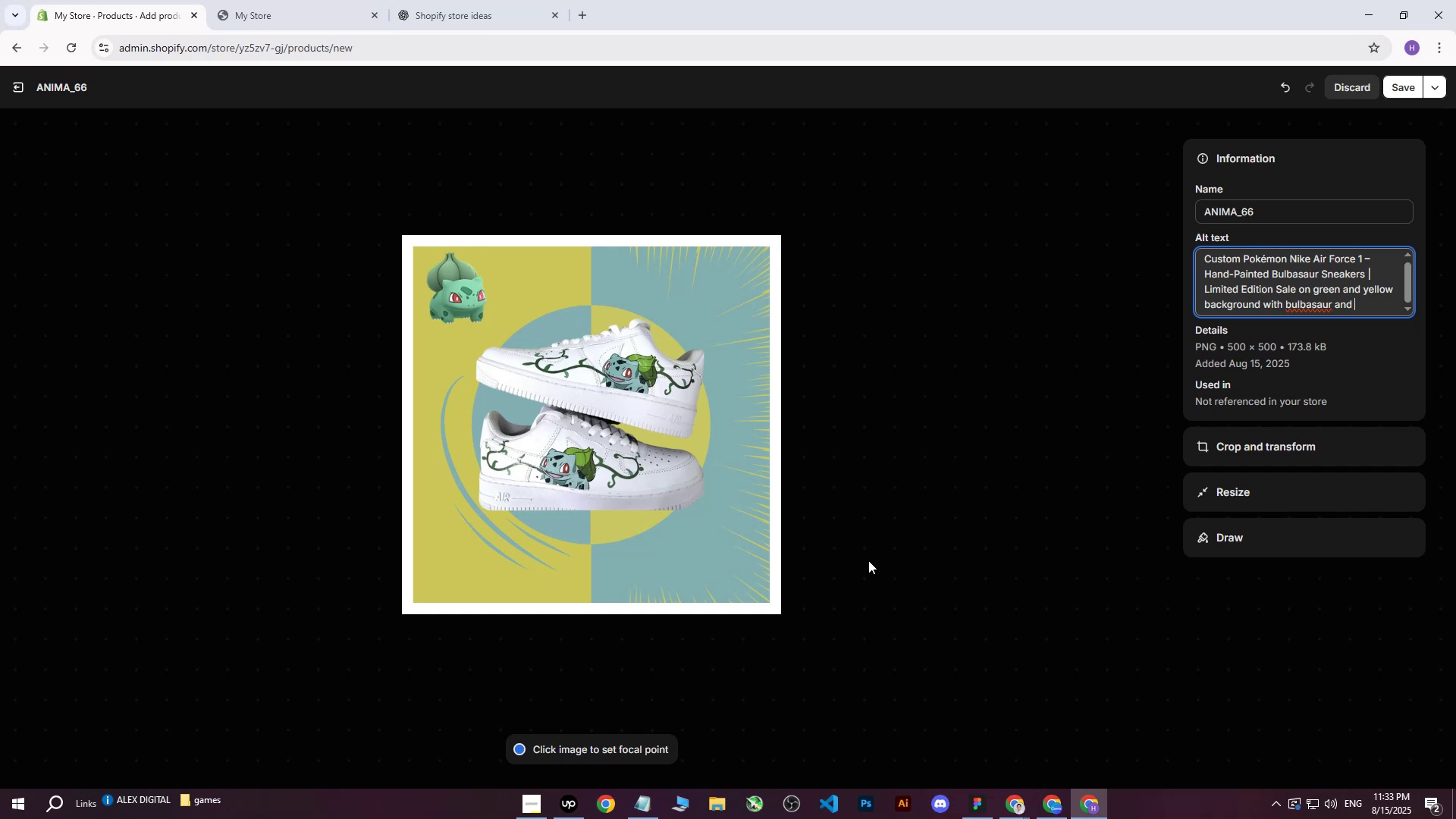 
wait(9.46)
 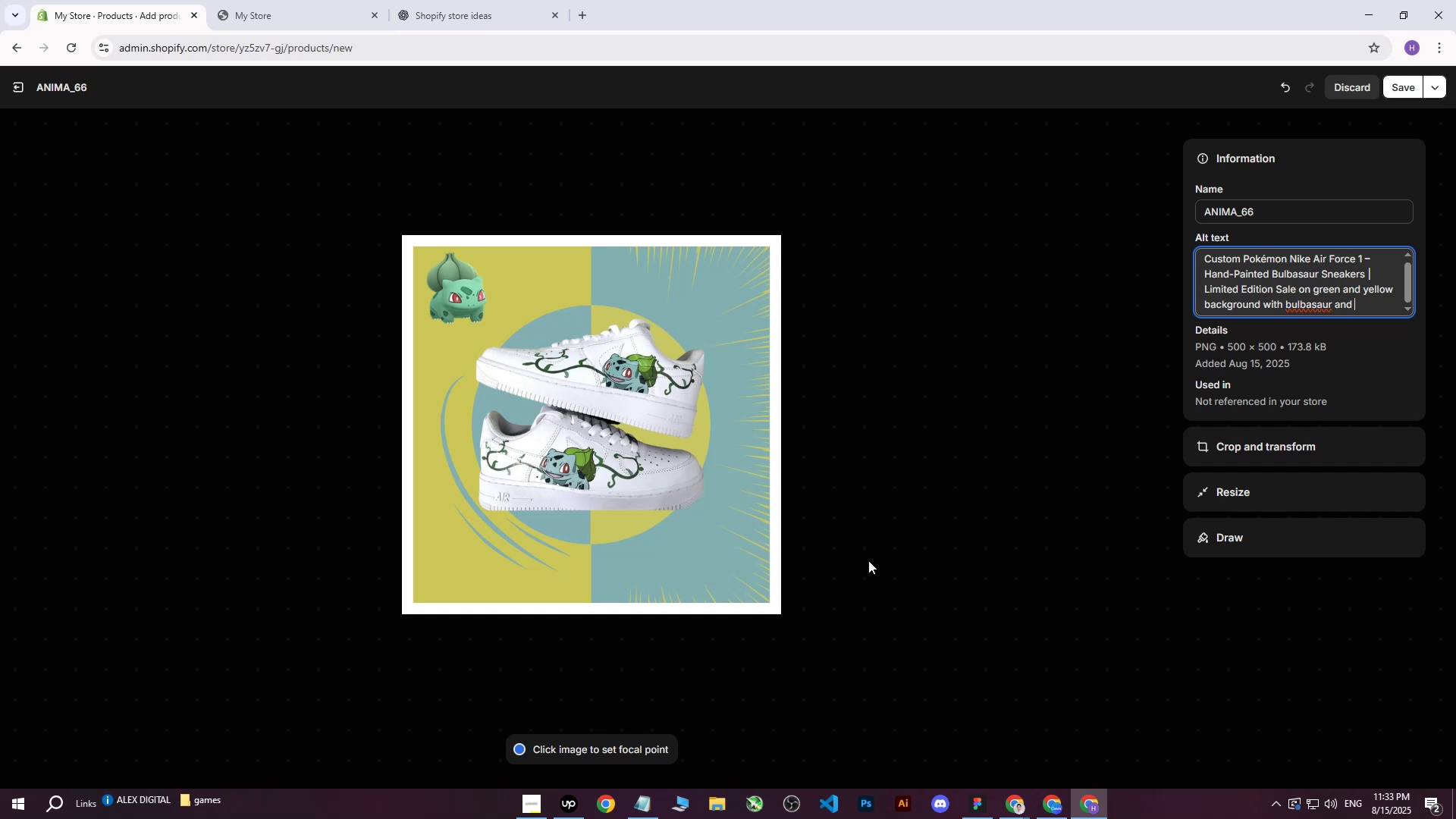 
type(anime elements.)
 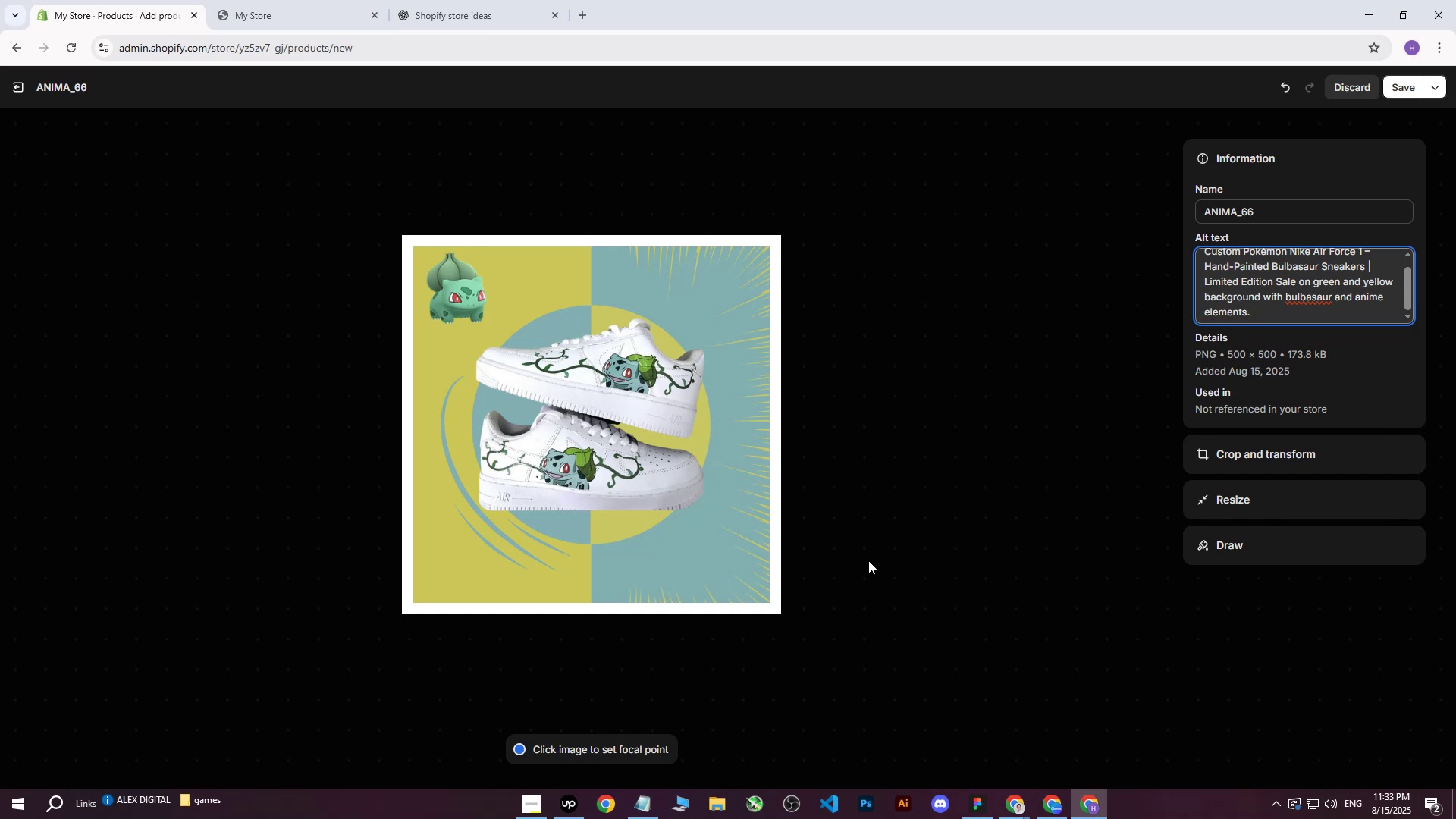 
wait(11.89)
 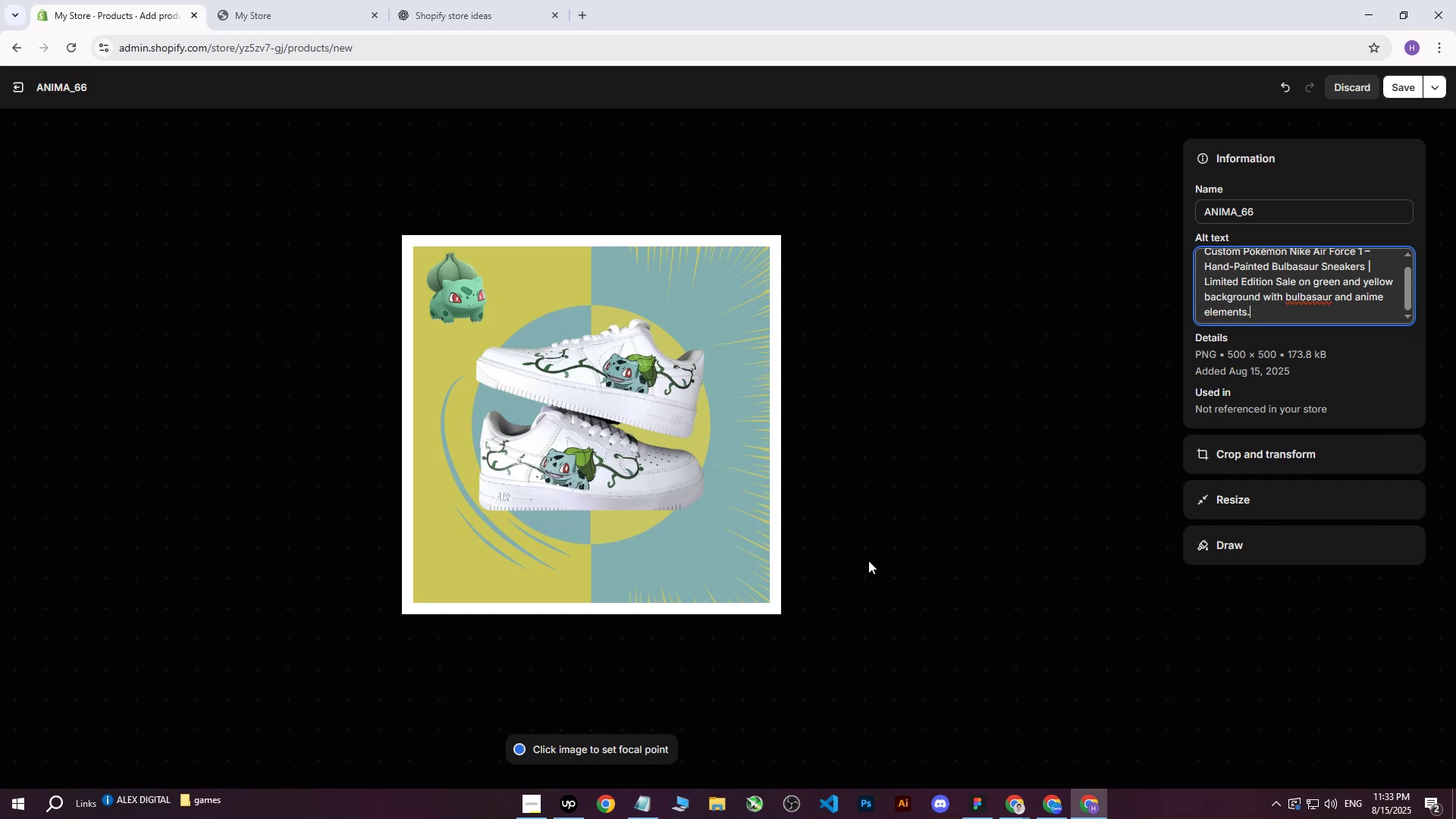 
left_click([590, 427])
 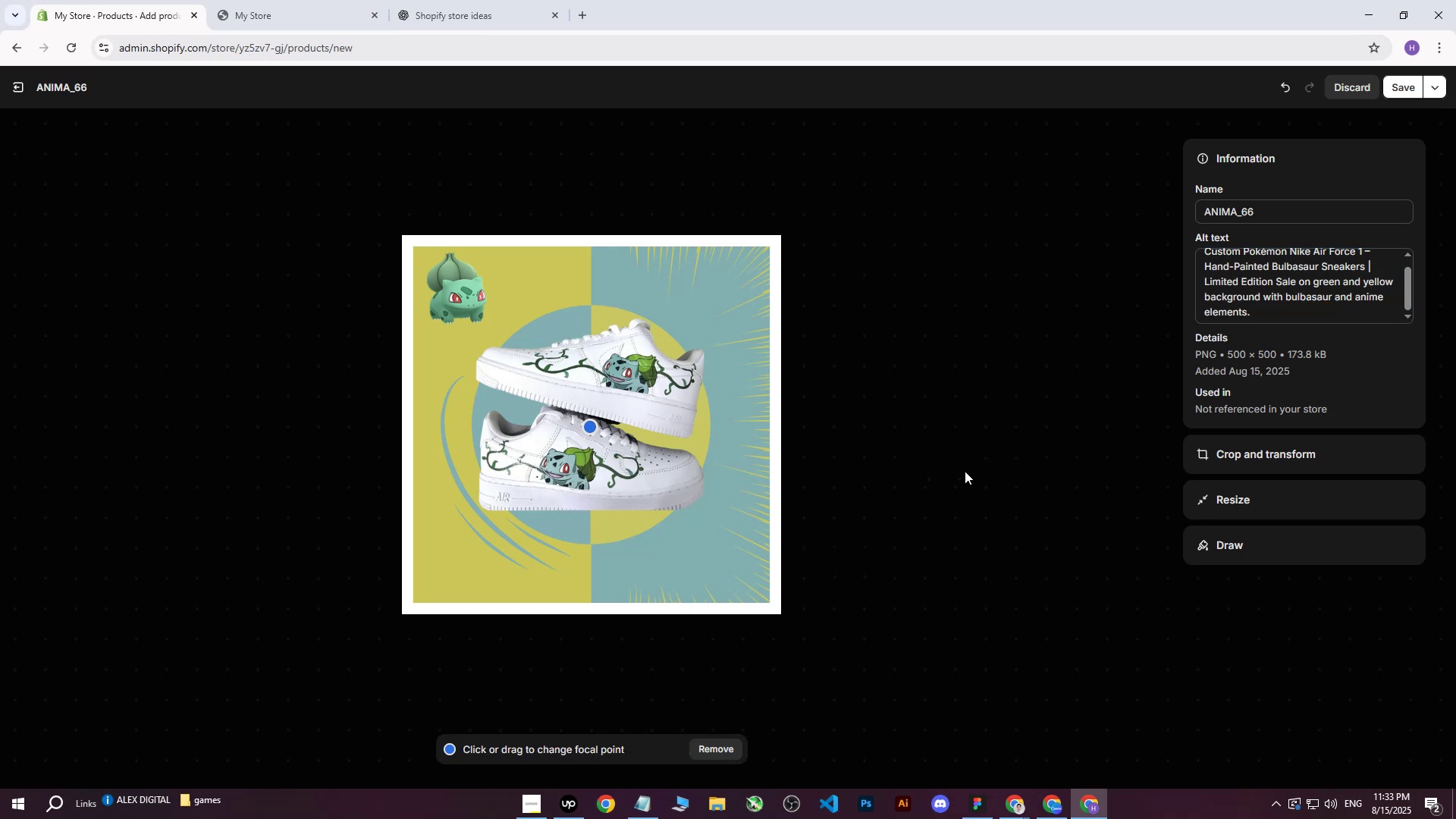 
wait(9.55)
 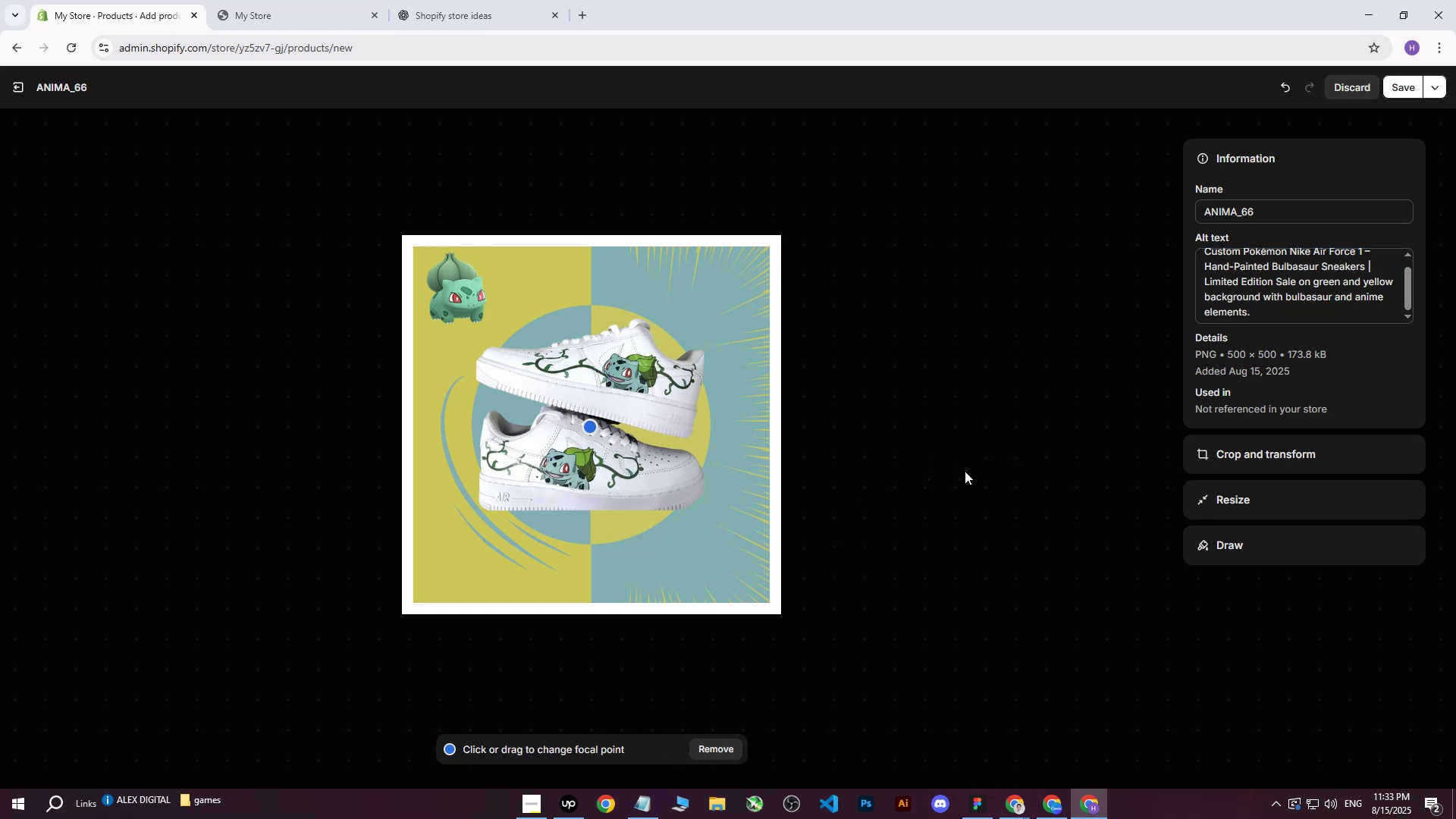 
left_click([1400, 96])
 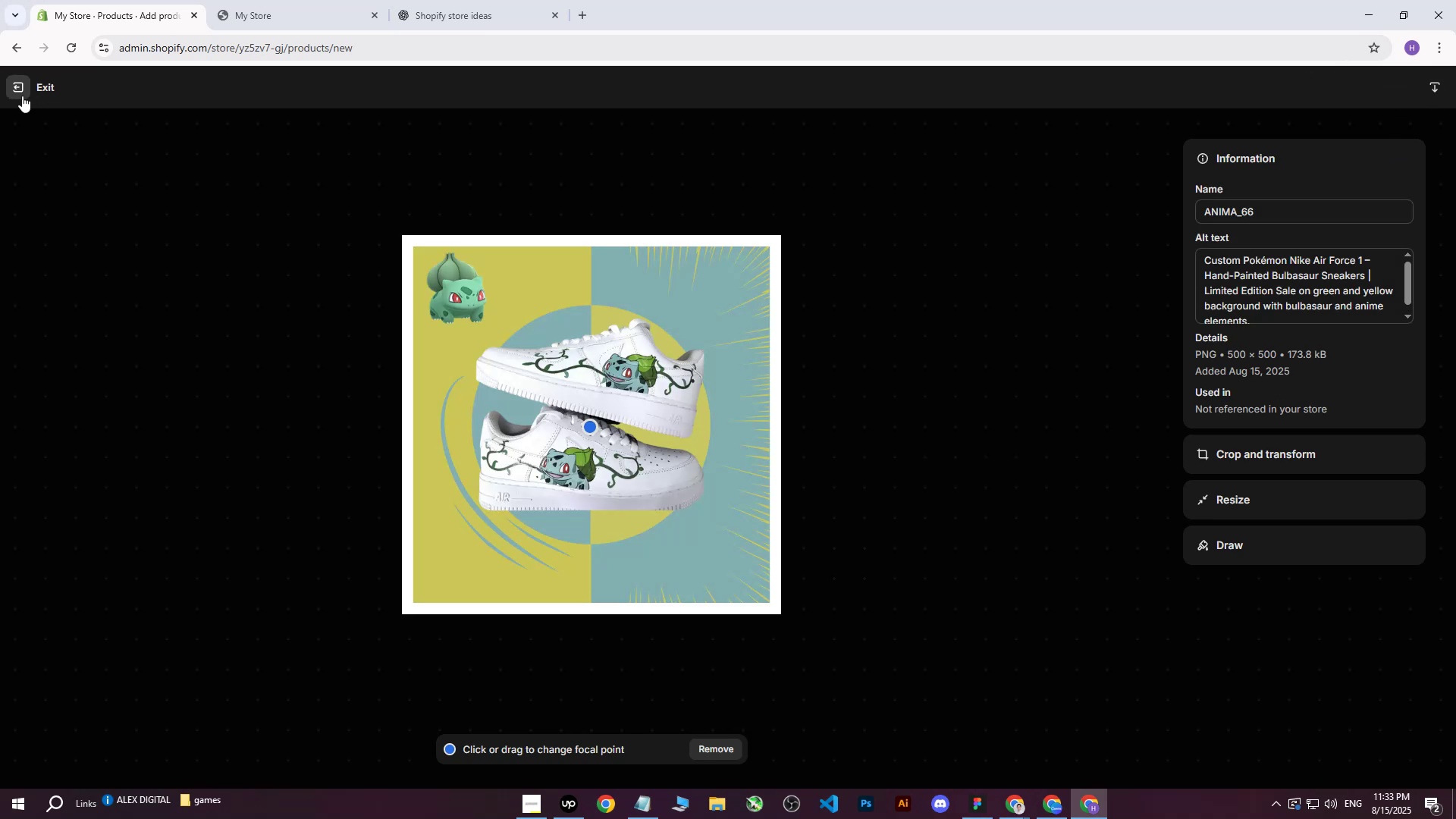 
left_click([22, 96])
 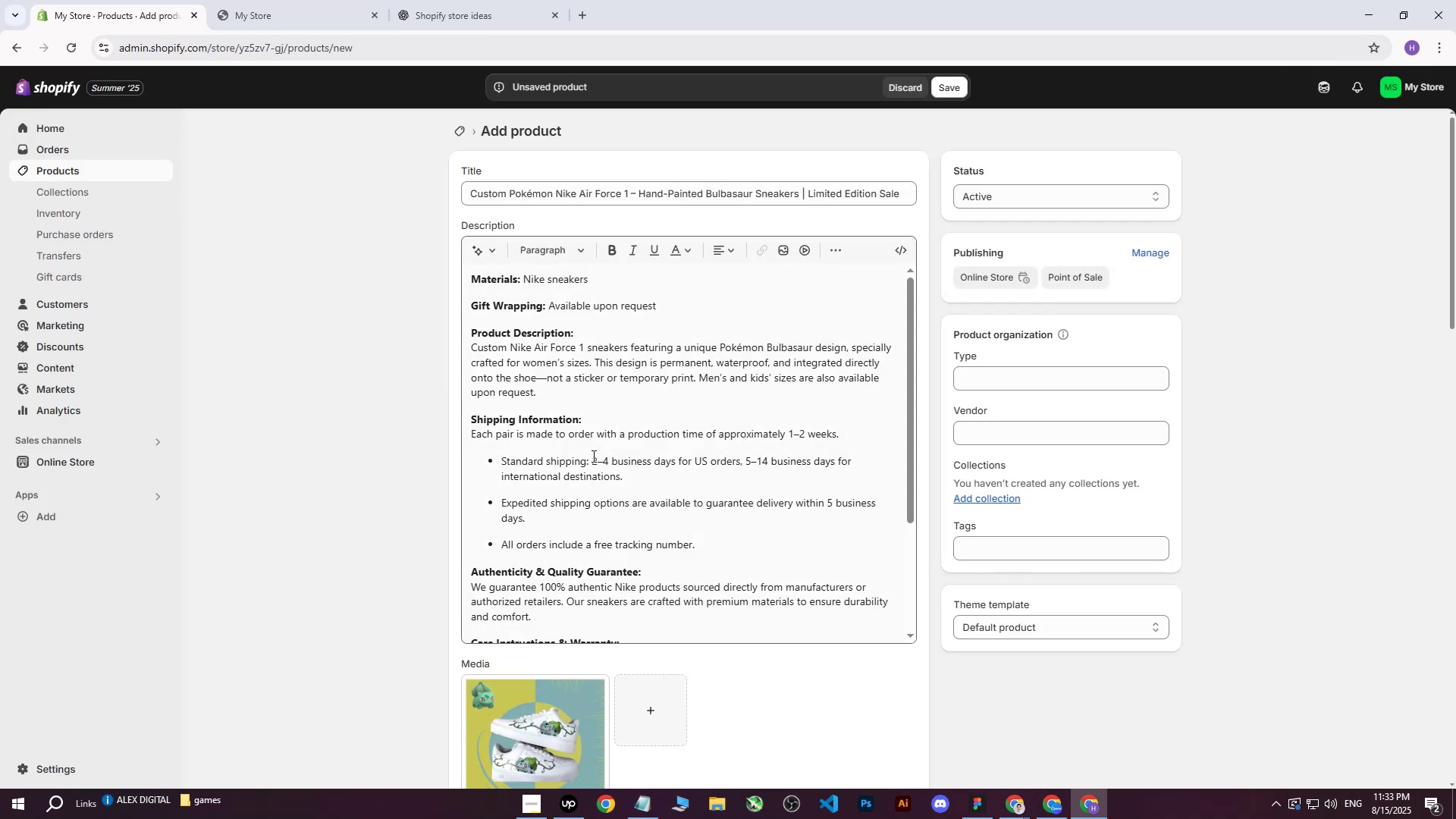 
scroll: coordinate [601, 463], scroll_direction: down, amount: 1.0
 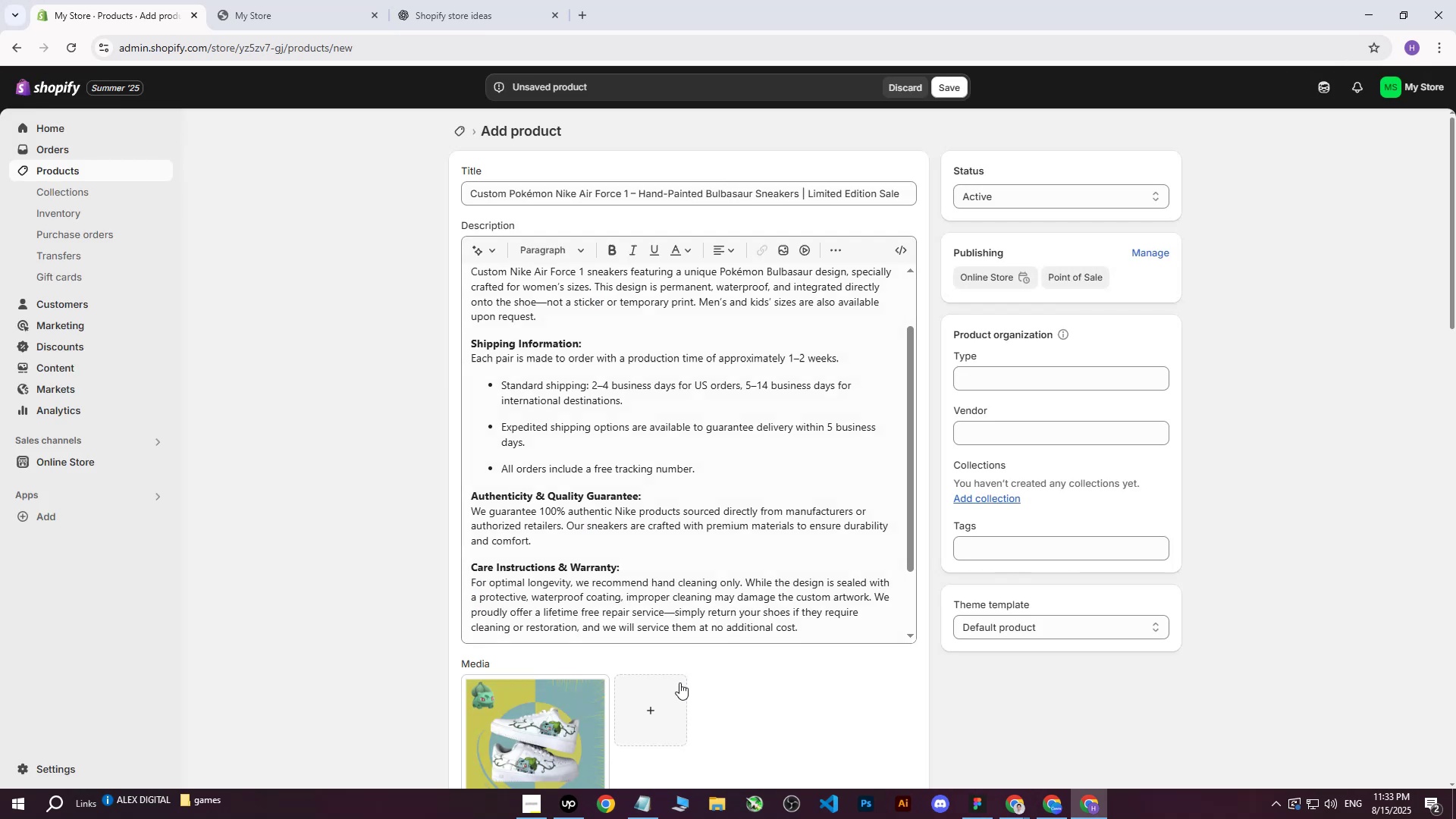 
scroll: coordinate [761, 701], scroll_direction: none, amount: 0.0
 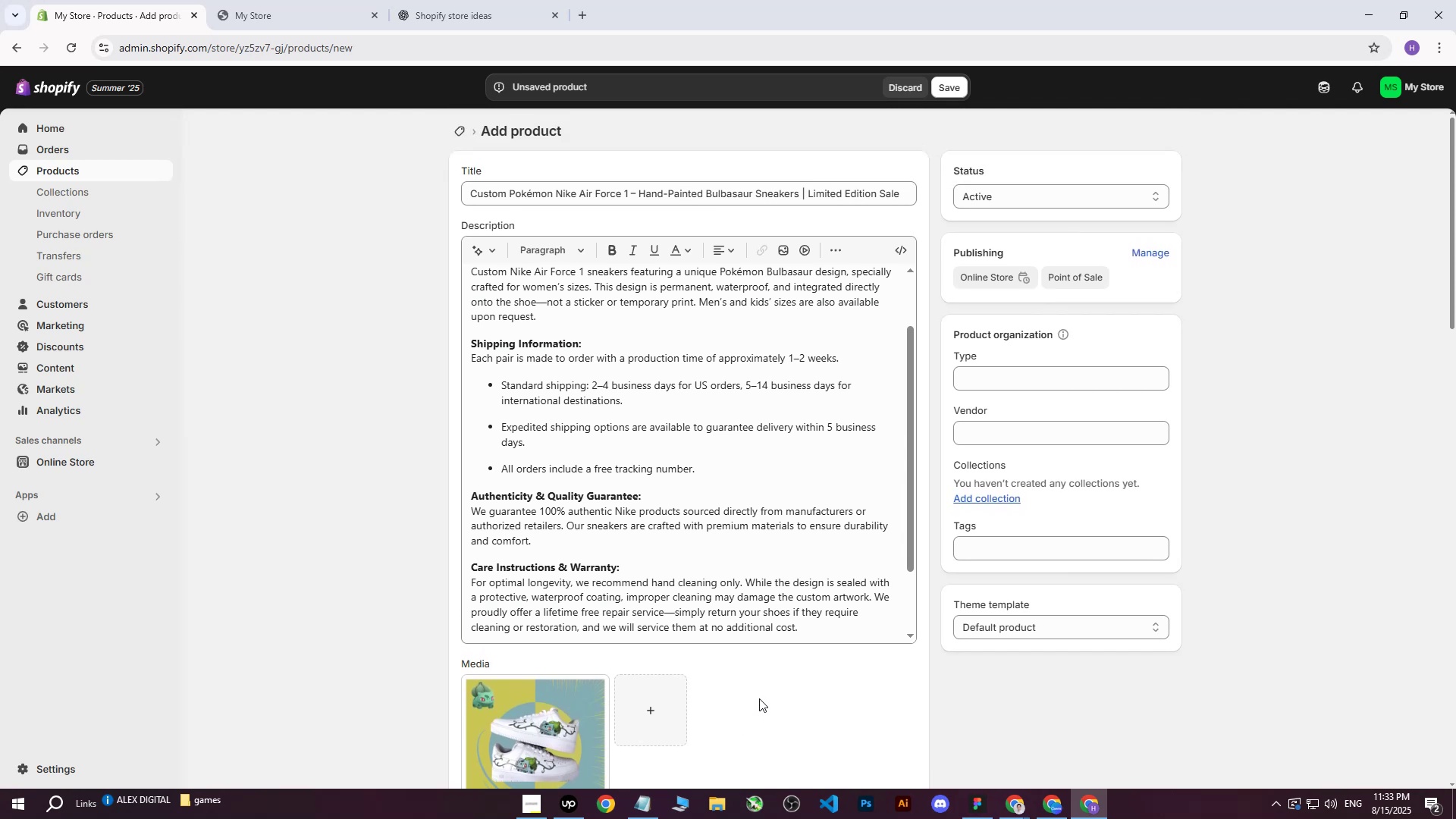 
scroll: coordinate [756, 707], scroll_direction: up, amount: 1.0
 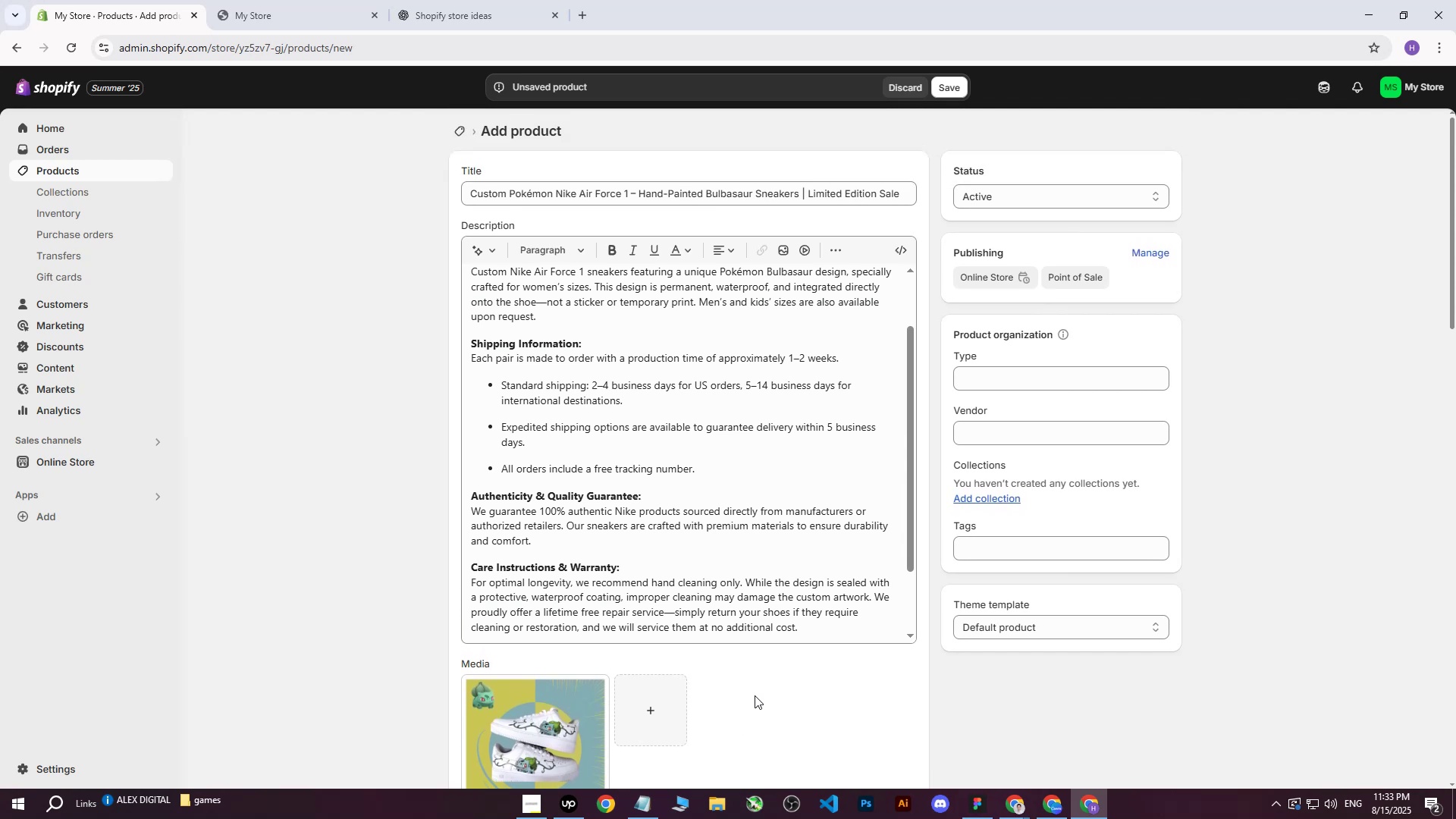 
scroll: coordinate [808, 703], scroll_direction: down, amount: 3.0
 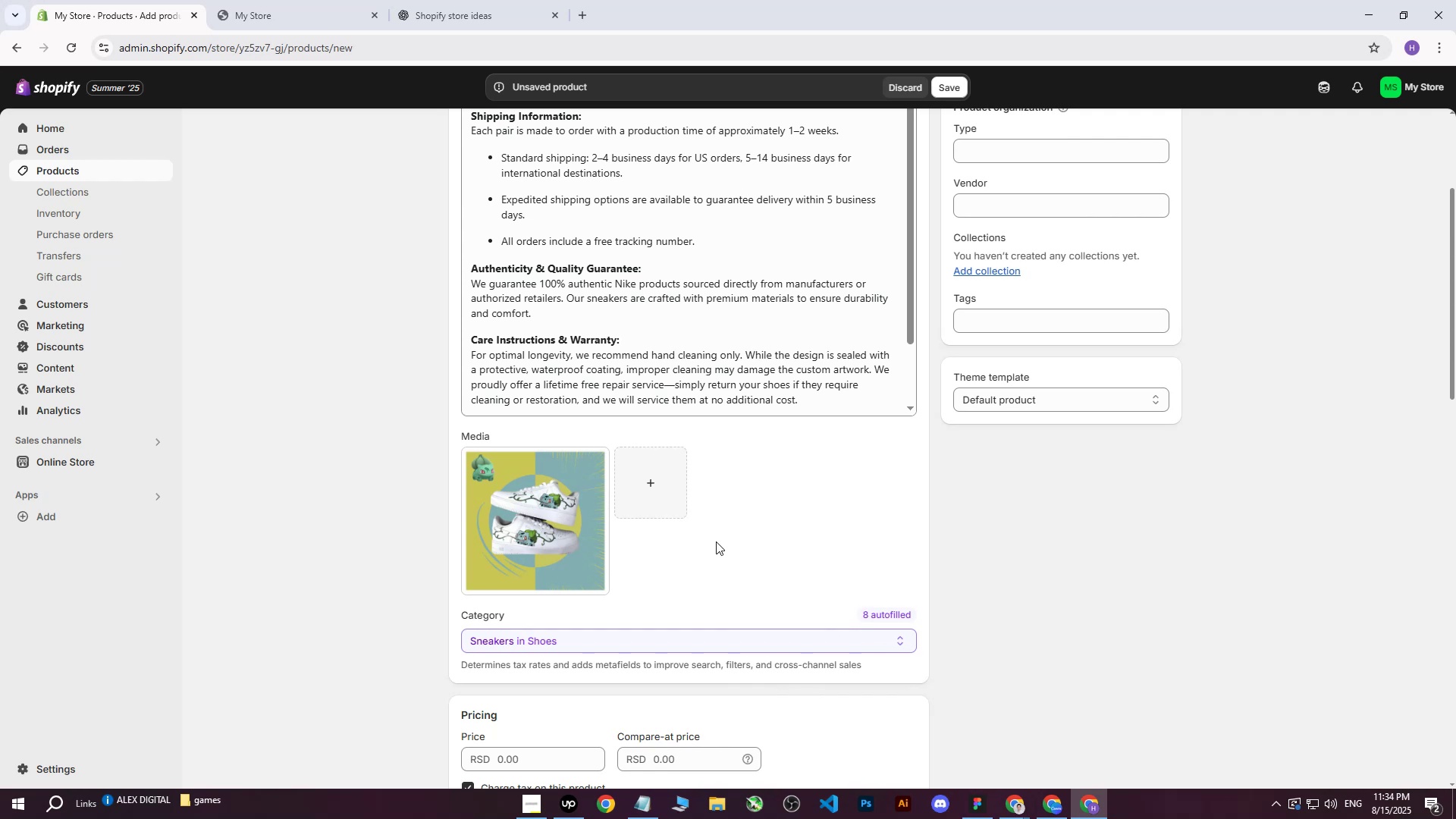 
wait(16.08)
 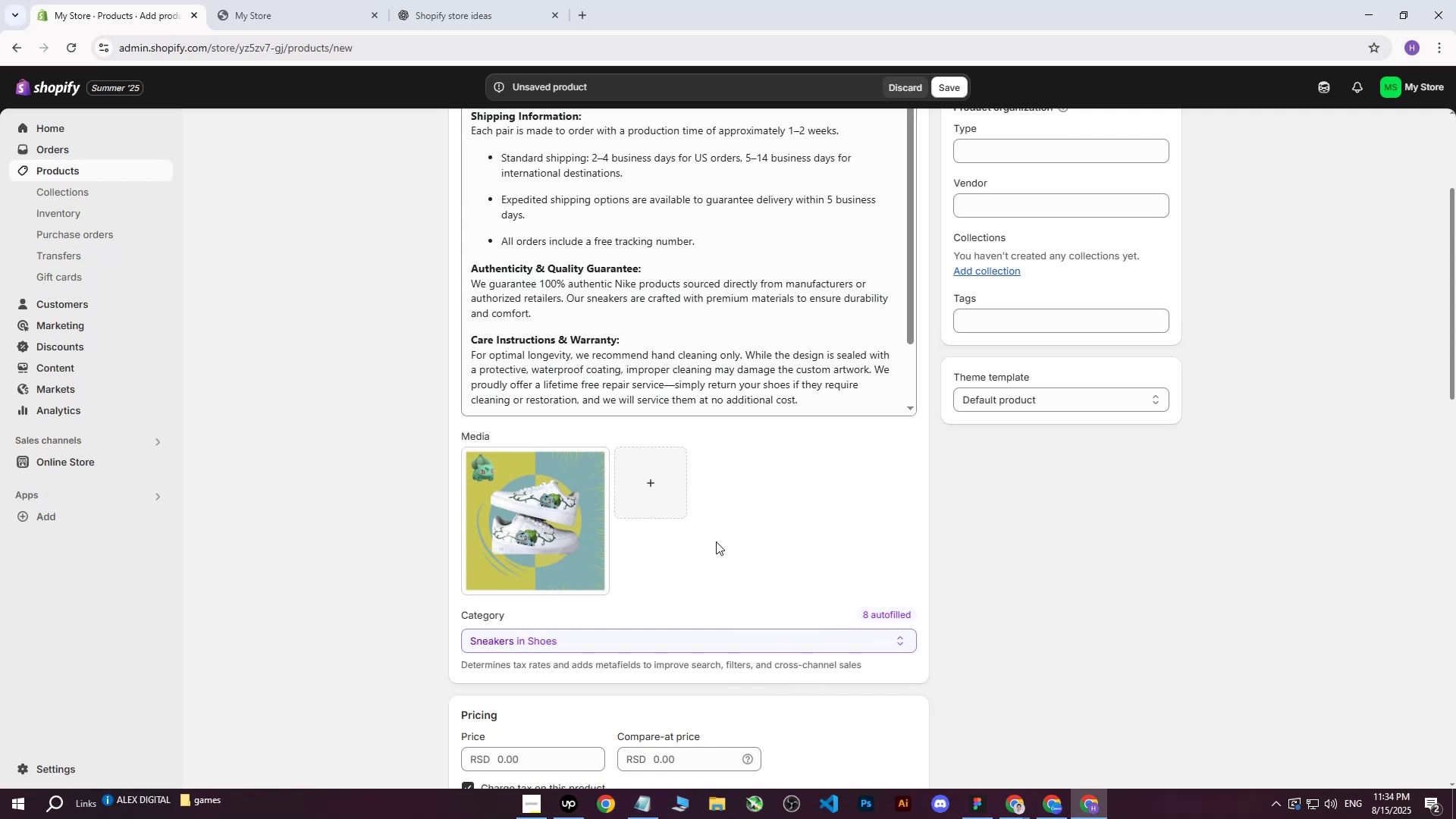 
scroll: coordinate [550, 432], scroll_direction: up, amount: 10.0
 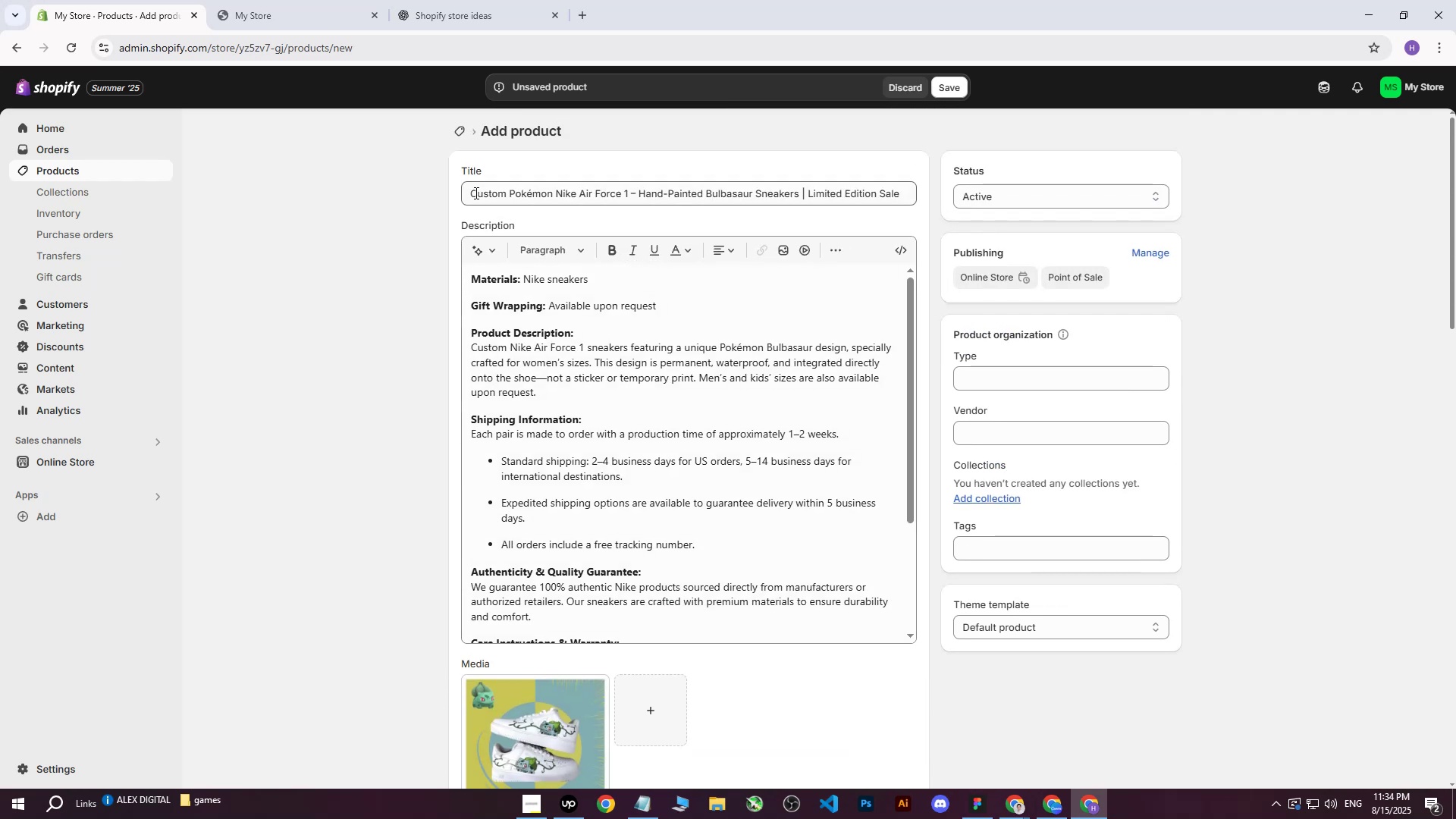 
left_click_drag(start_coordinate=[472, 191], to_coordinate=[1050, 180])
 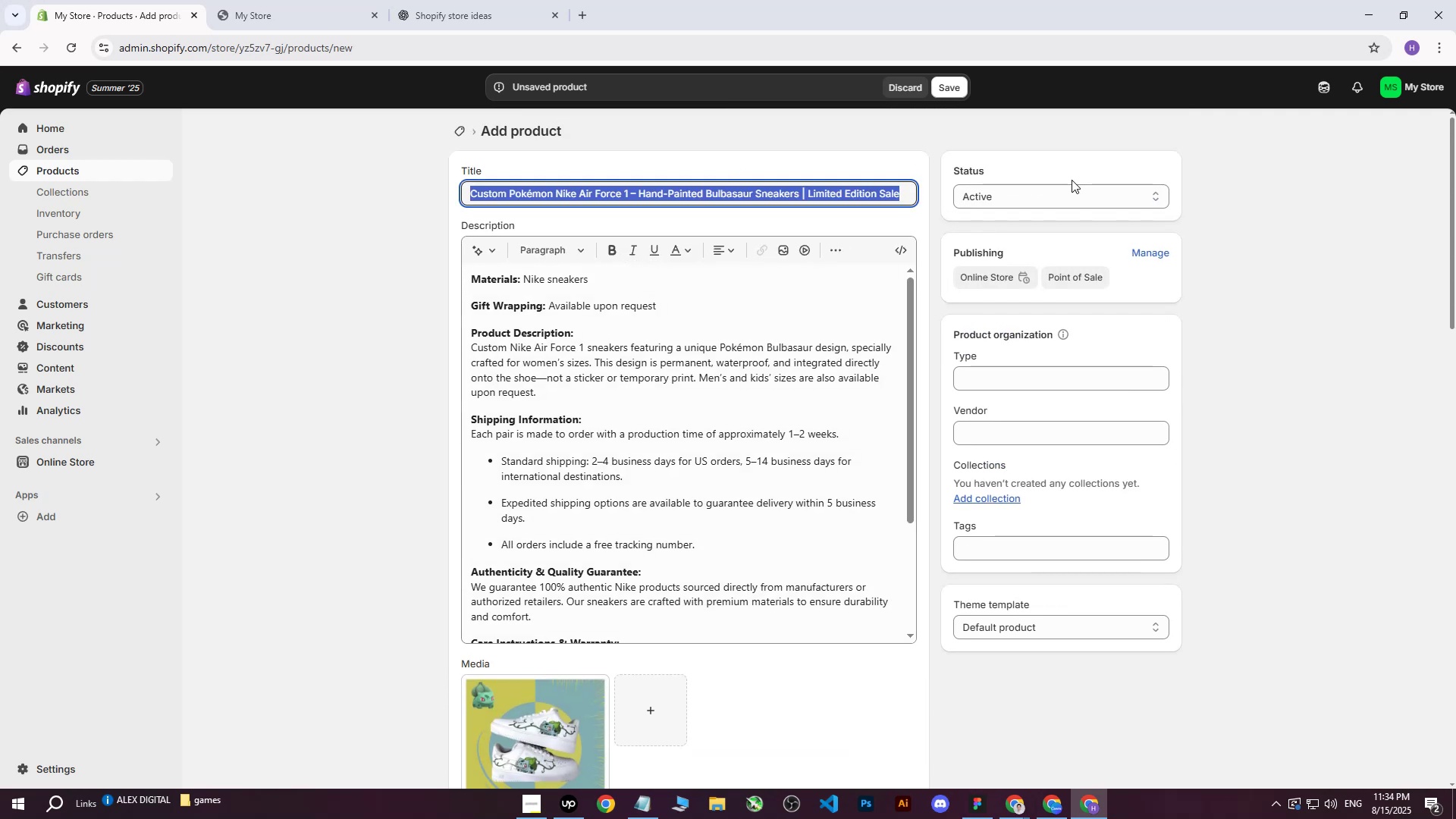 
key(Control+ControlLeft)
 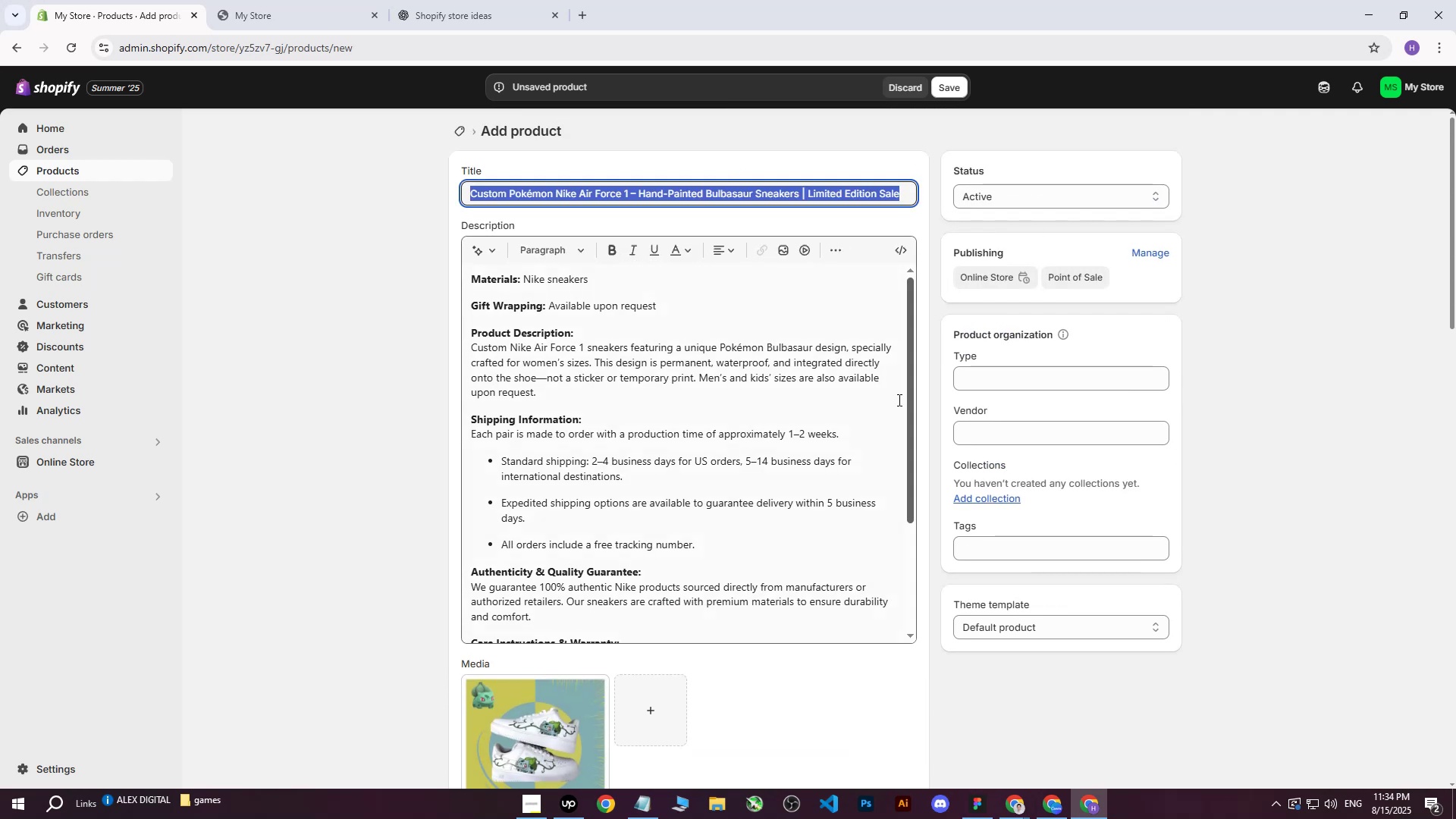 
key(Control+C)
 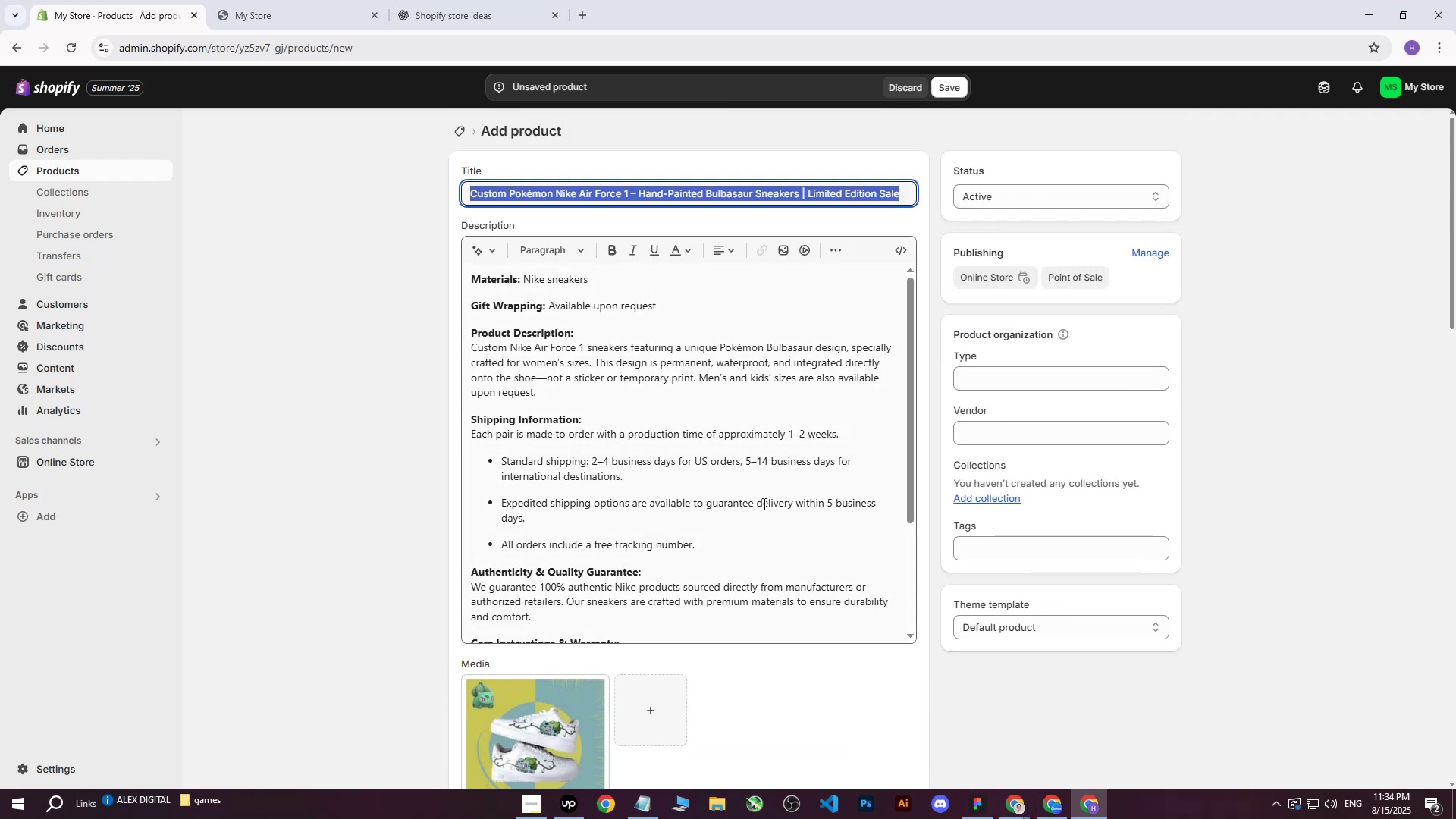 
scroll: coordinate [710, 585], scroll_direction: down, amount: 9.0
 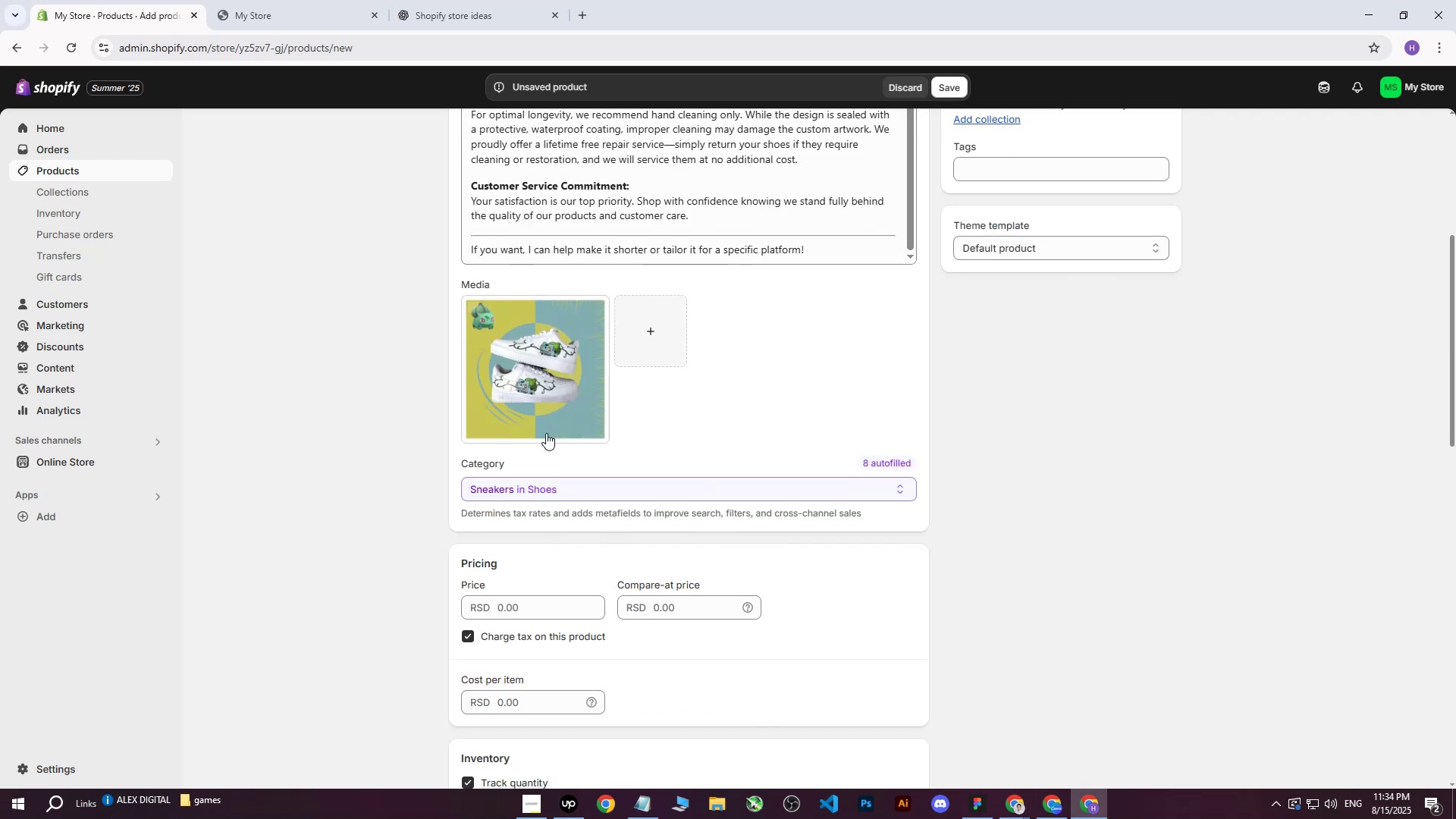 
left_click([544, 400])
 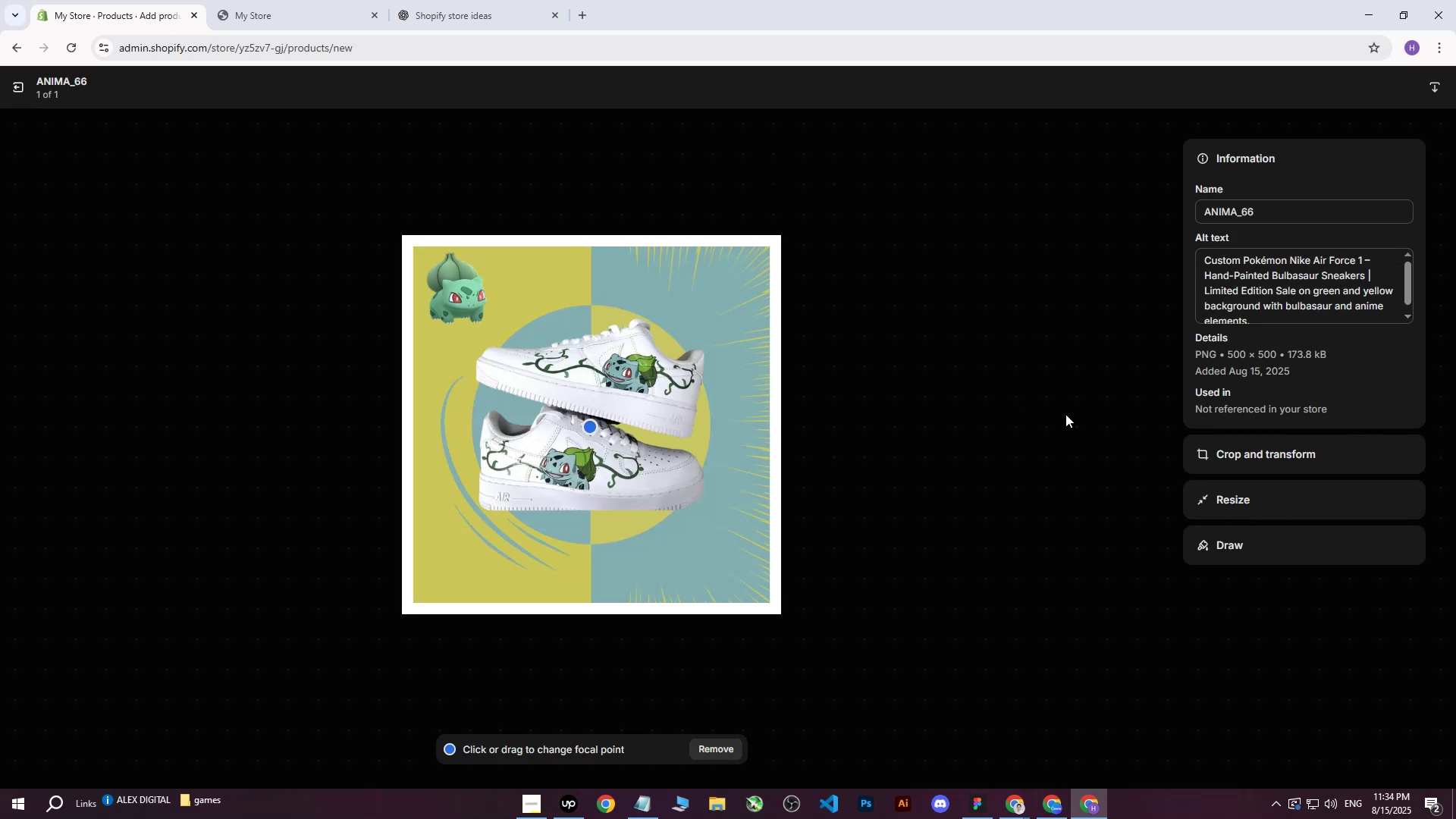 
left_click([22, 87])
 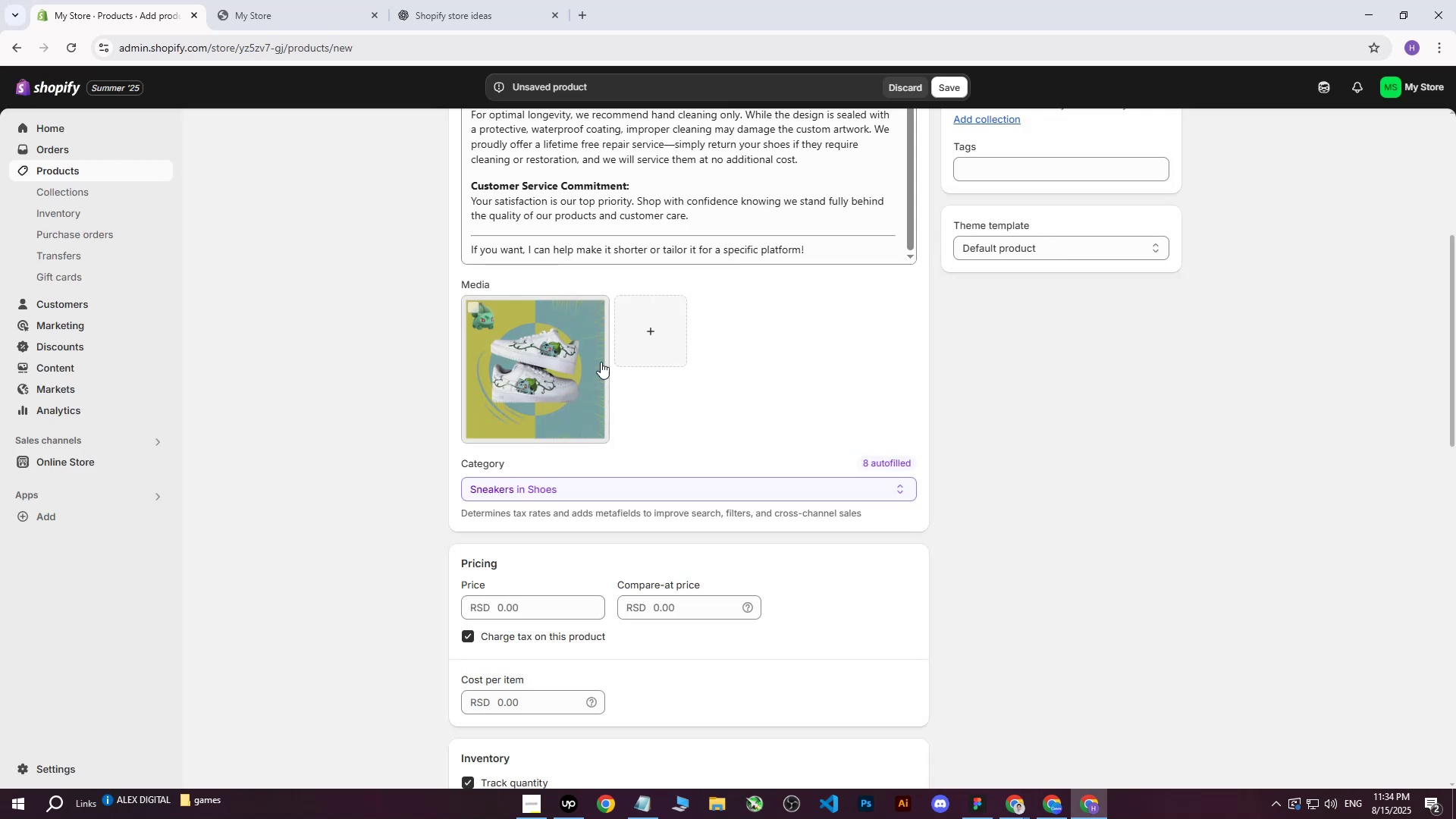 
scroll: coordinate [701, 396], scroll_direction: down, amount: 2.0
 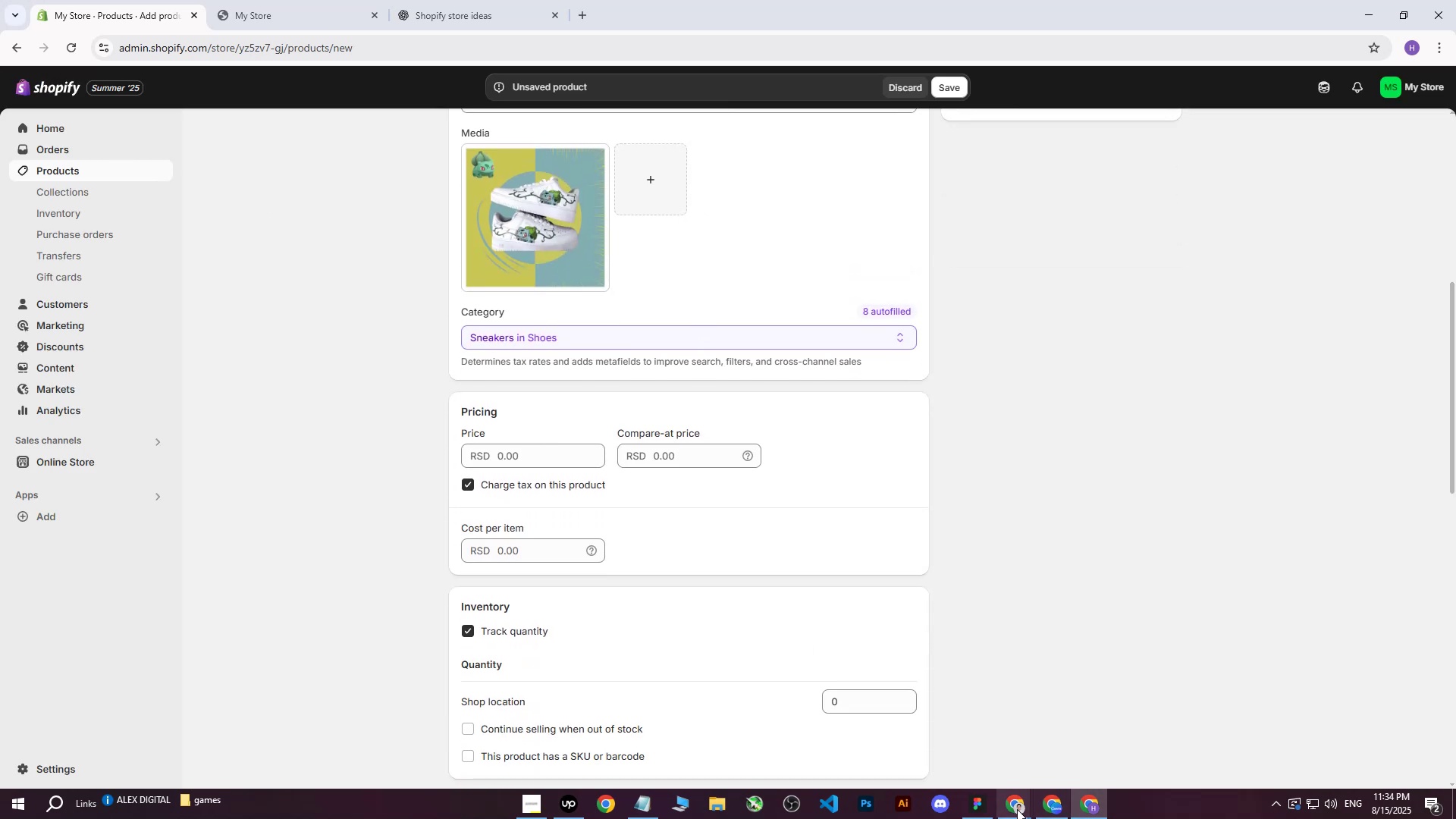 
double_click([930, 750])
 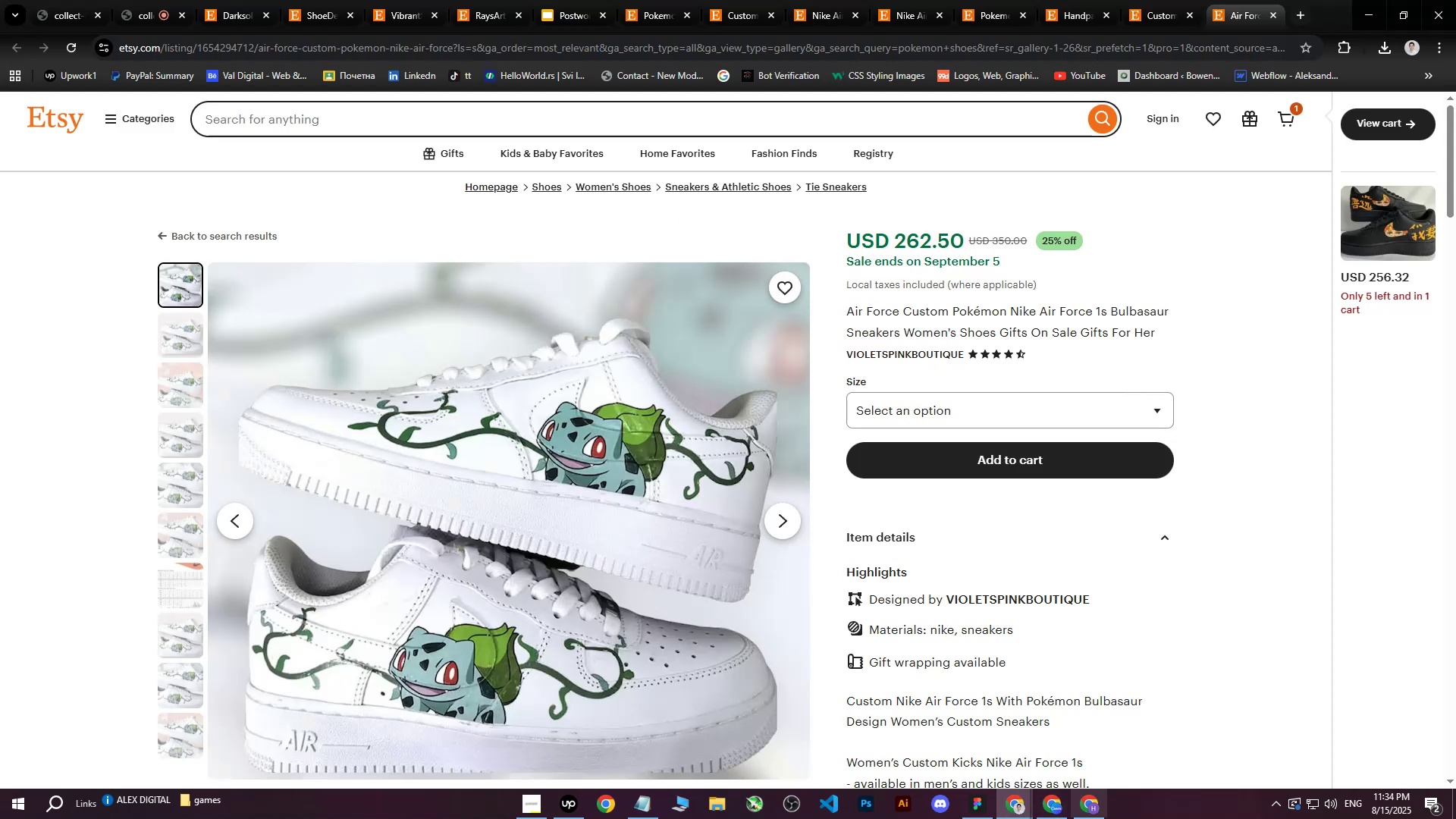 
left_click([1094, 808])
 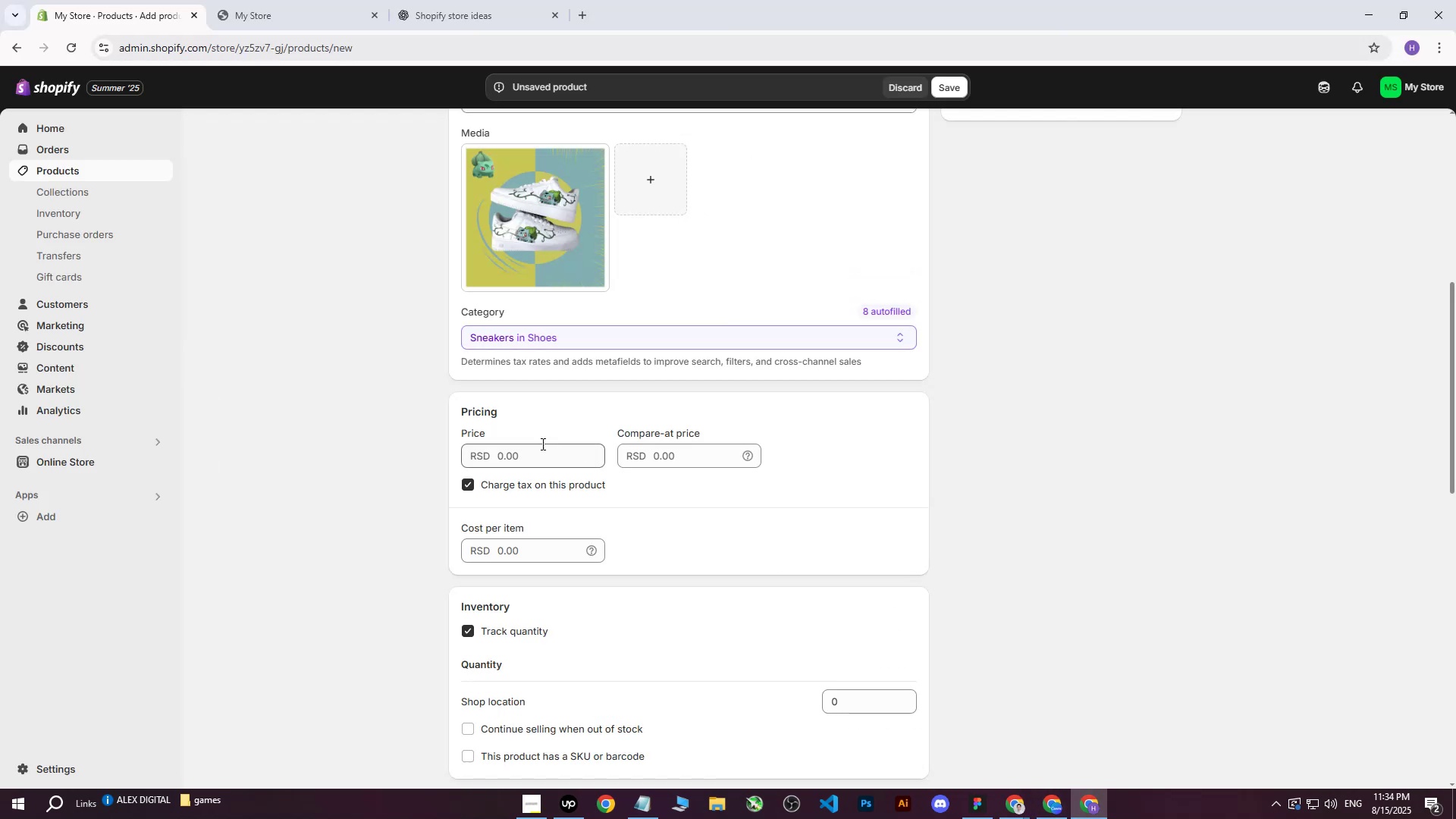 
left_click([509, 443])
 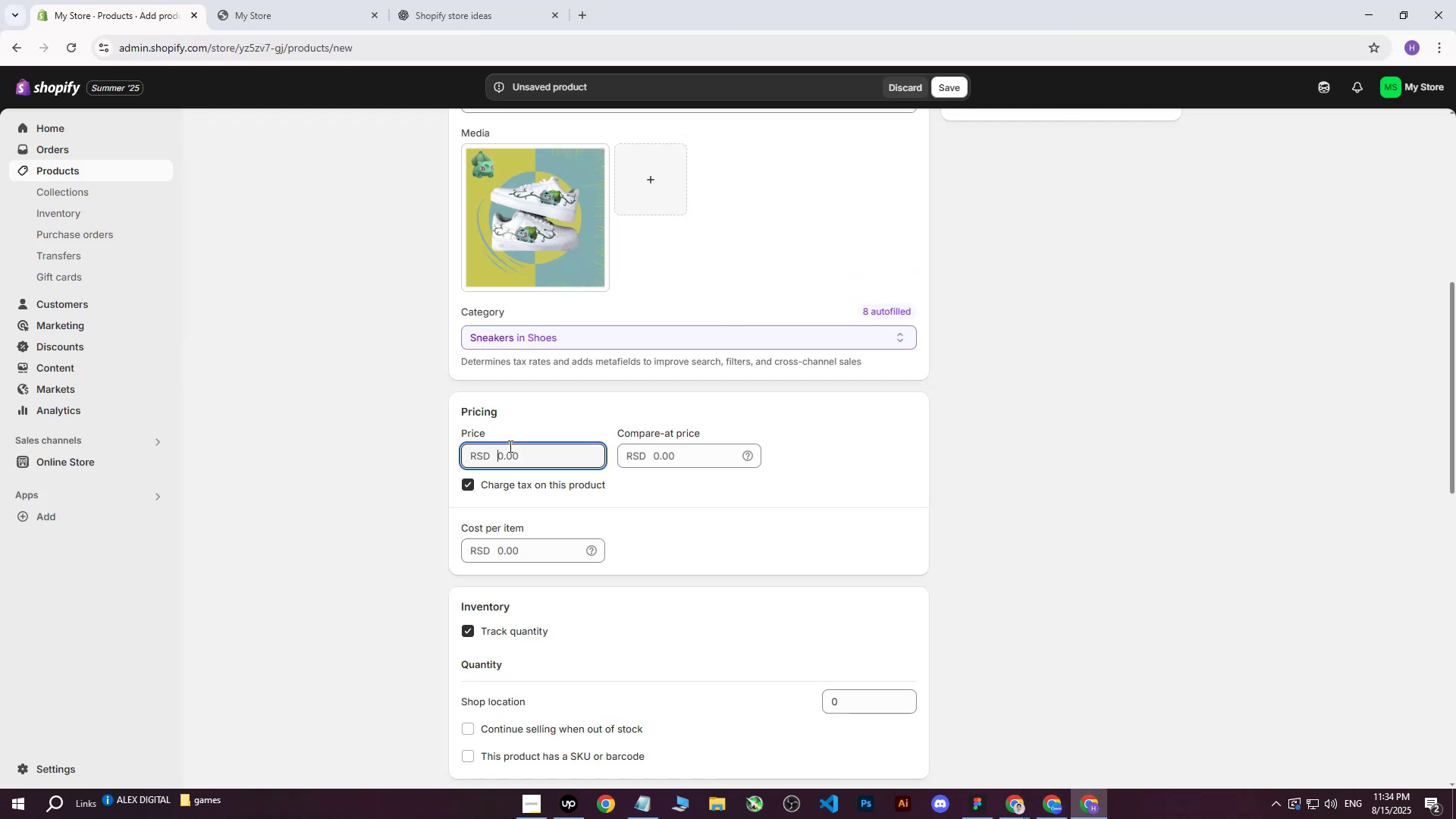 
key(2)
 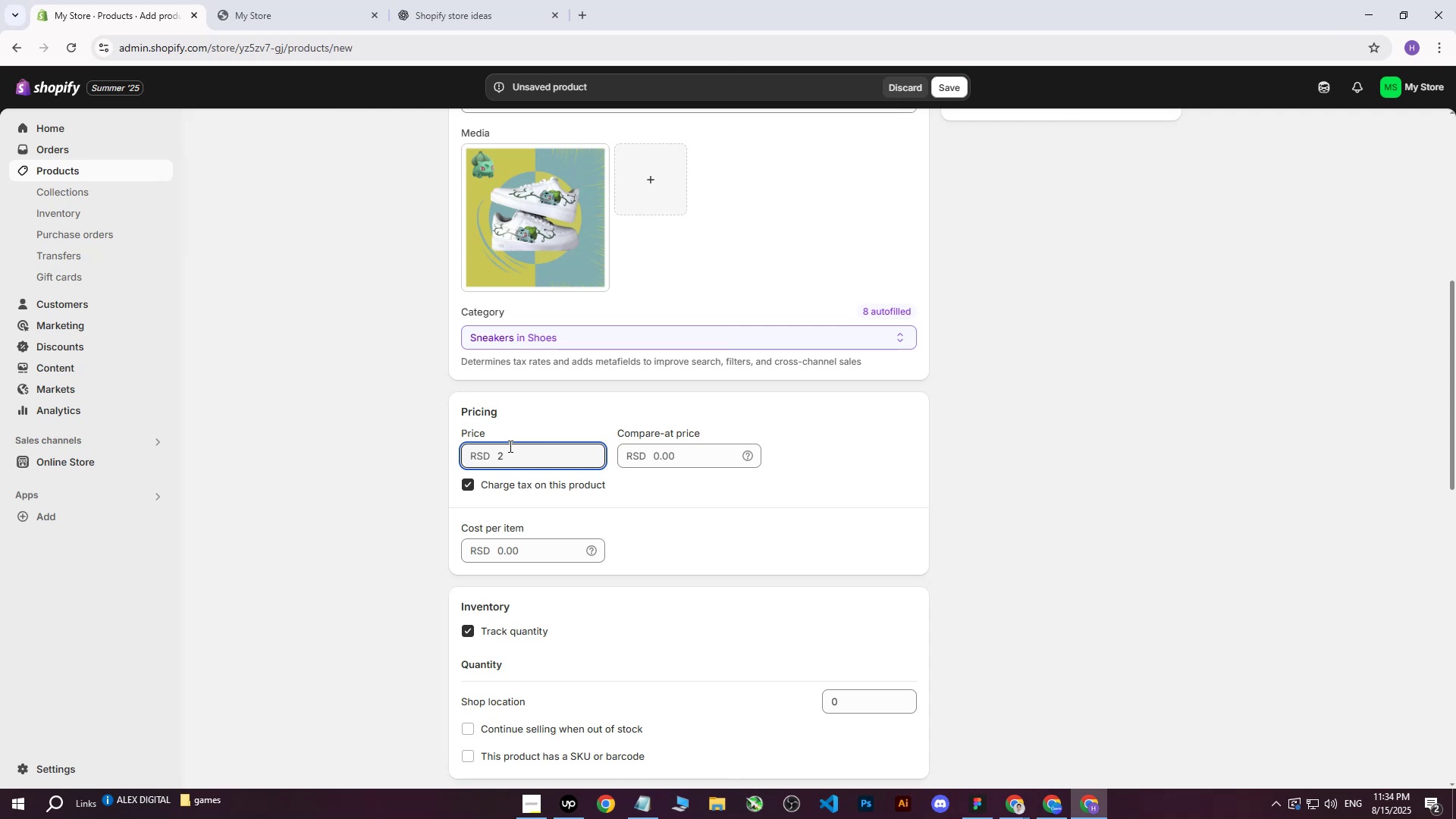 
left_click([560, 805])
 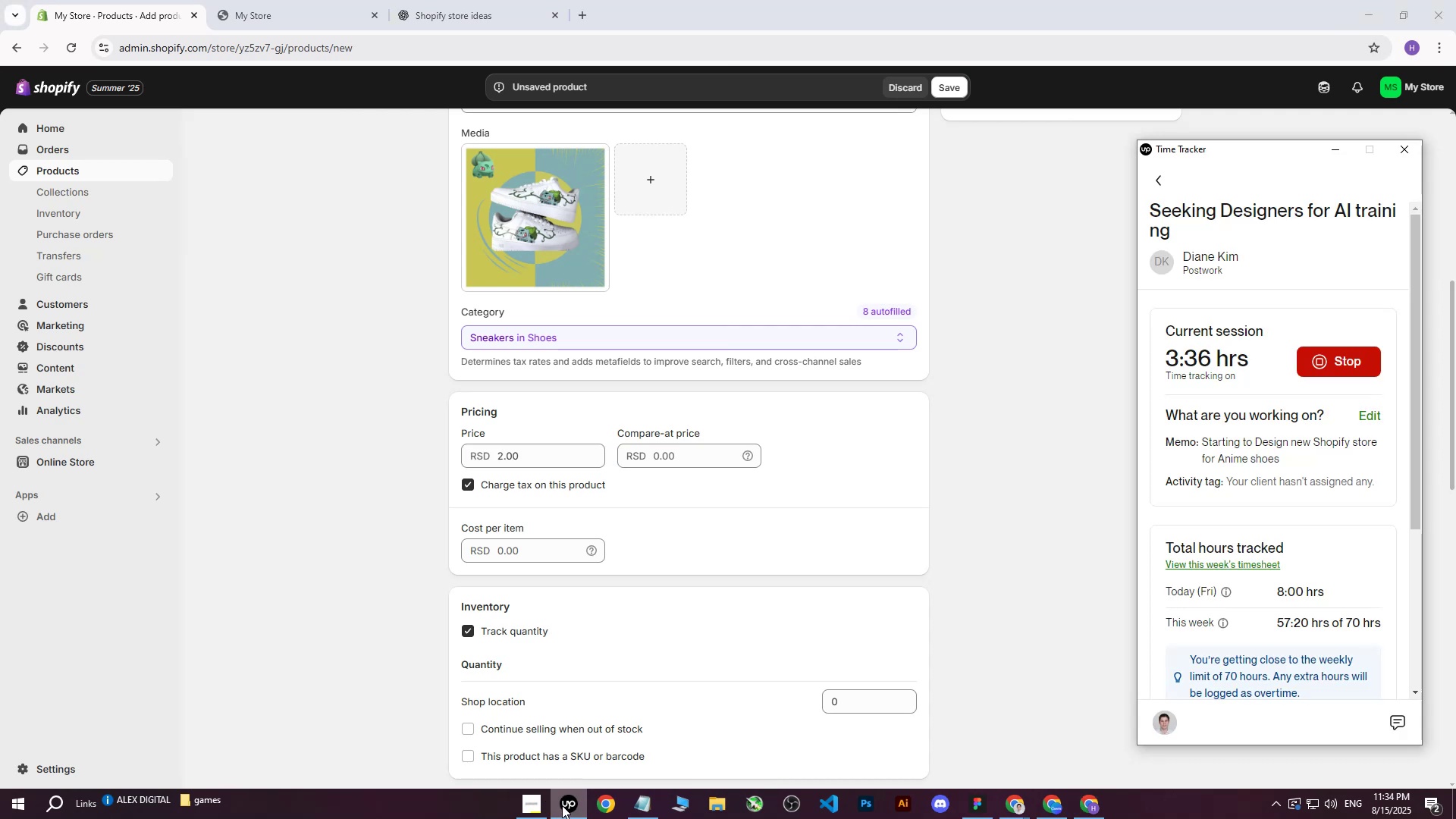 
left_click([562, 805])
 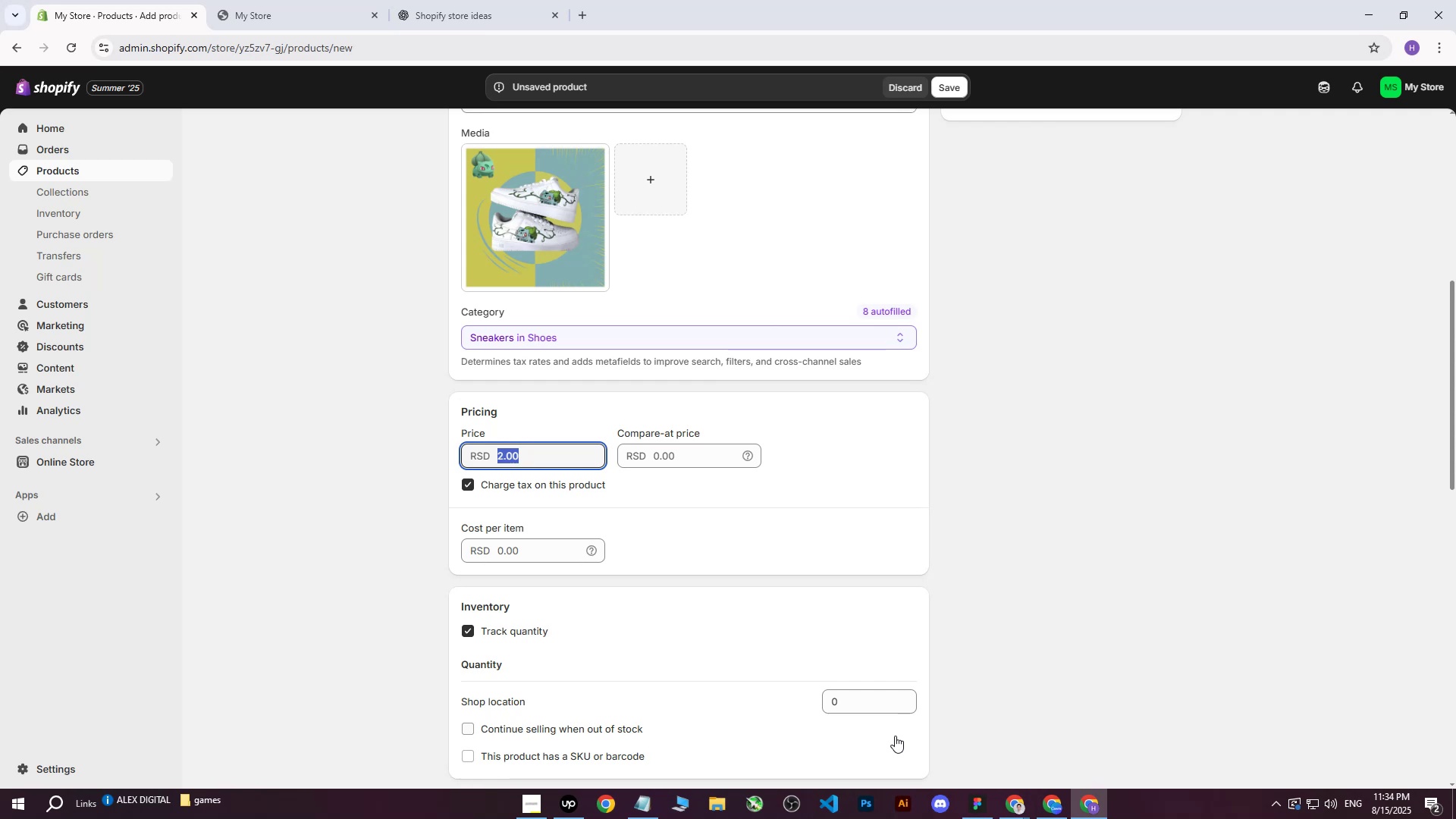 
wait(17.14)
 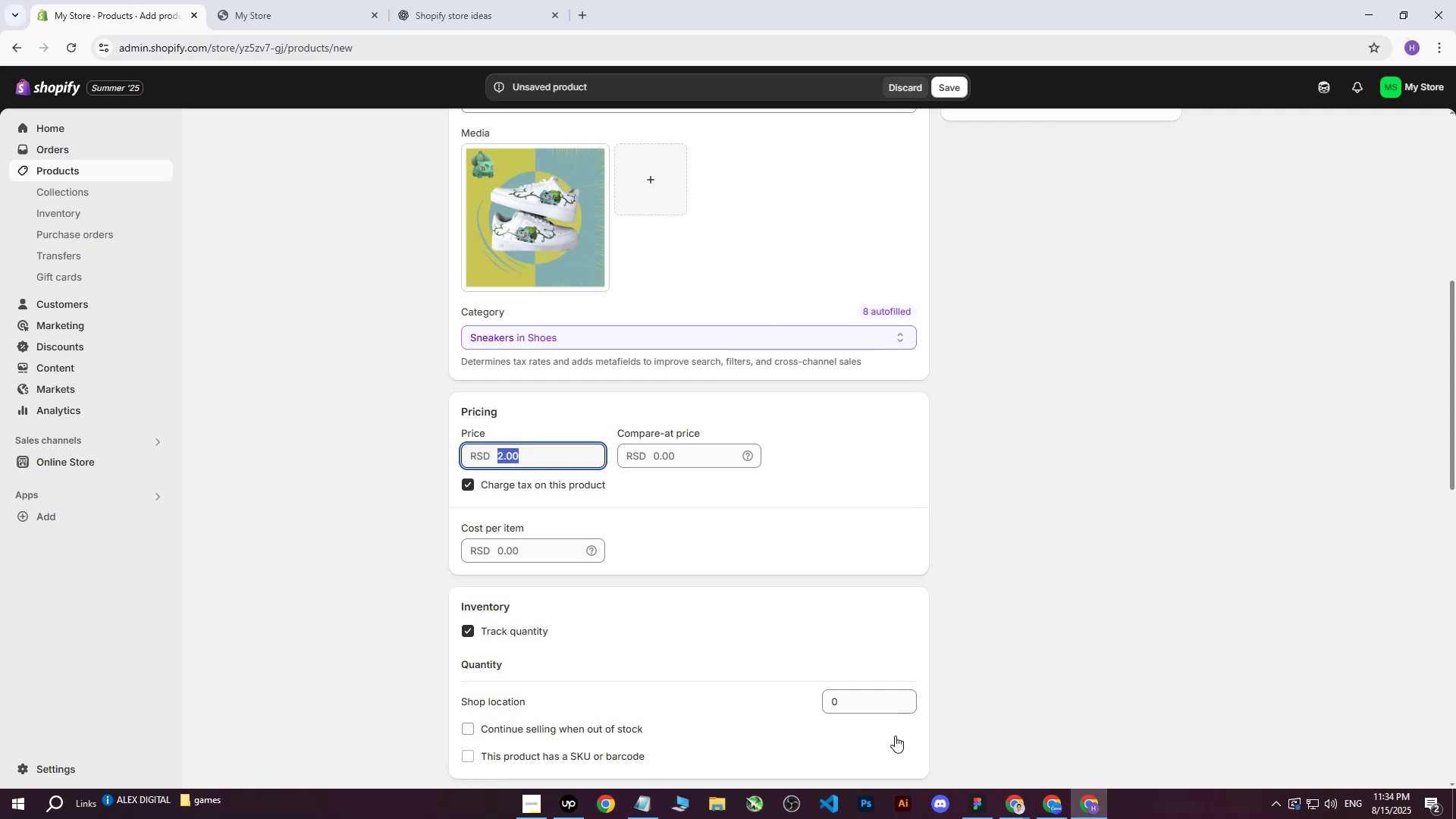 
double_click([957, 740])
 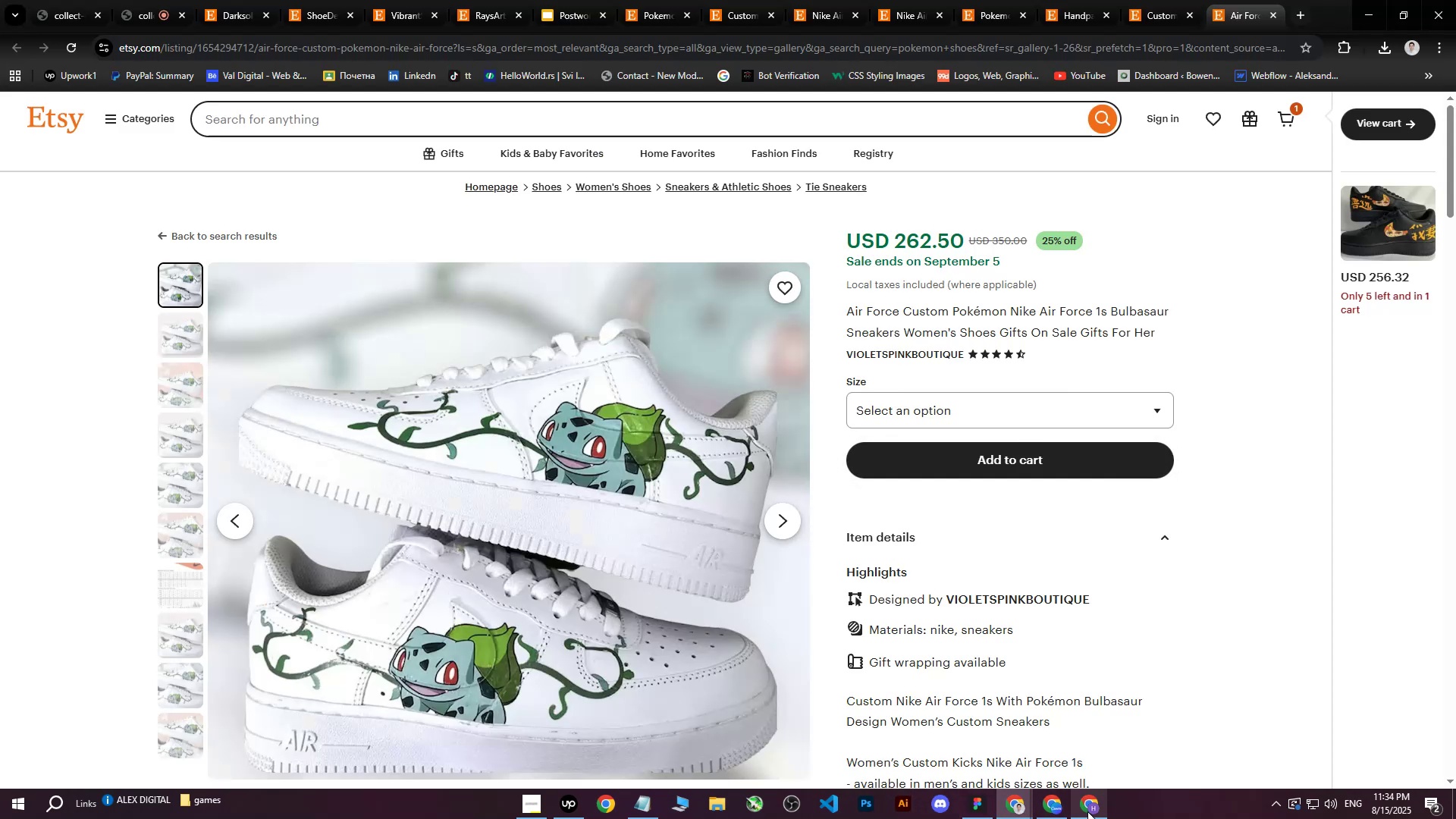 
left_click([1088, 815])
 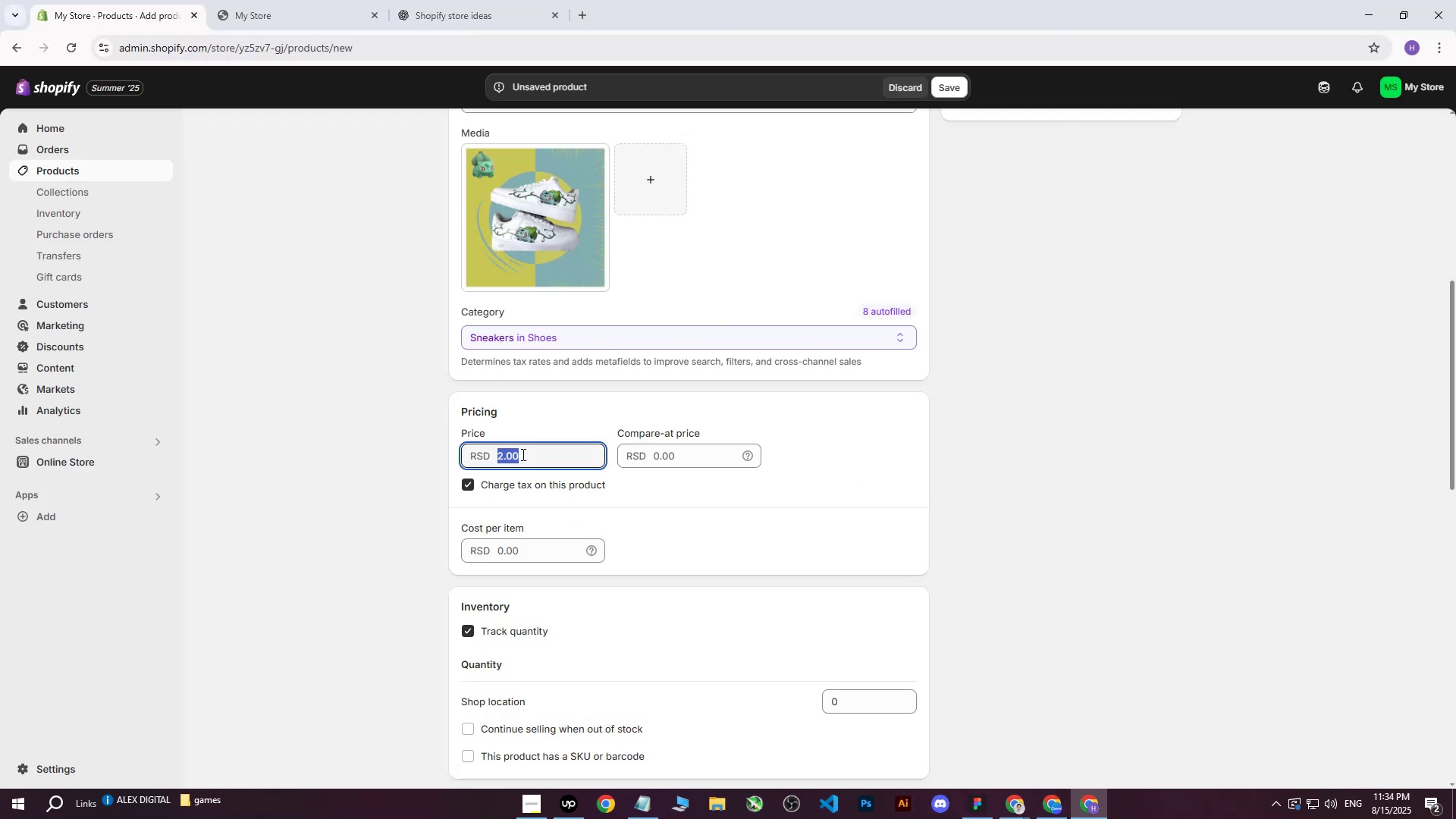 
type(26)
 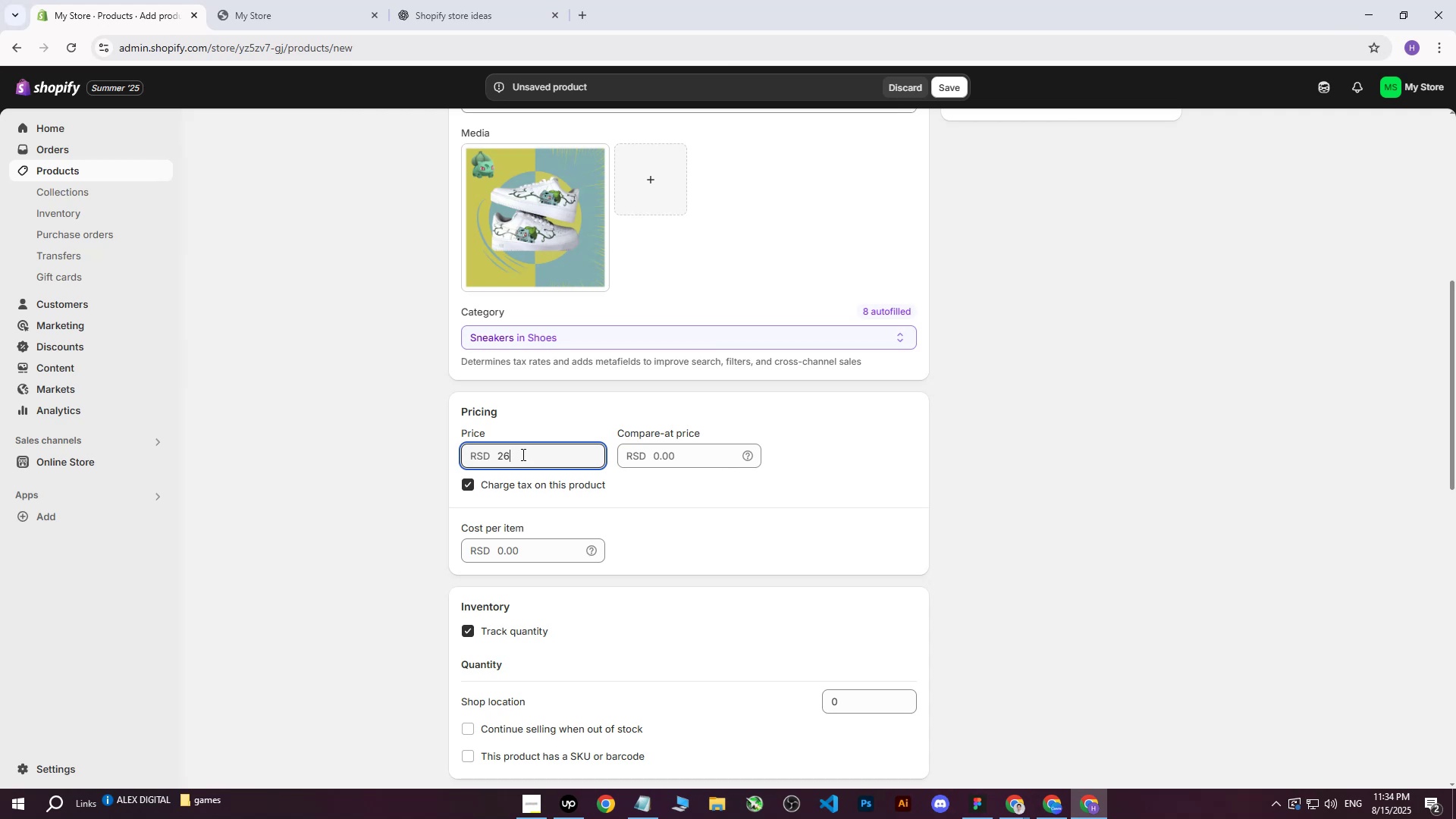 
type(000)
 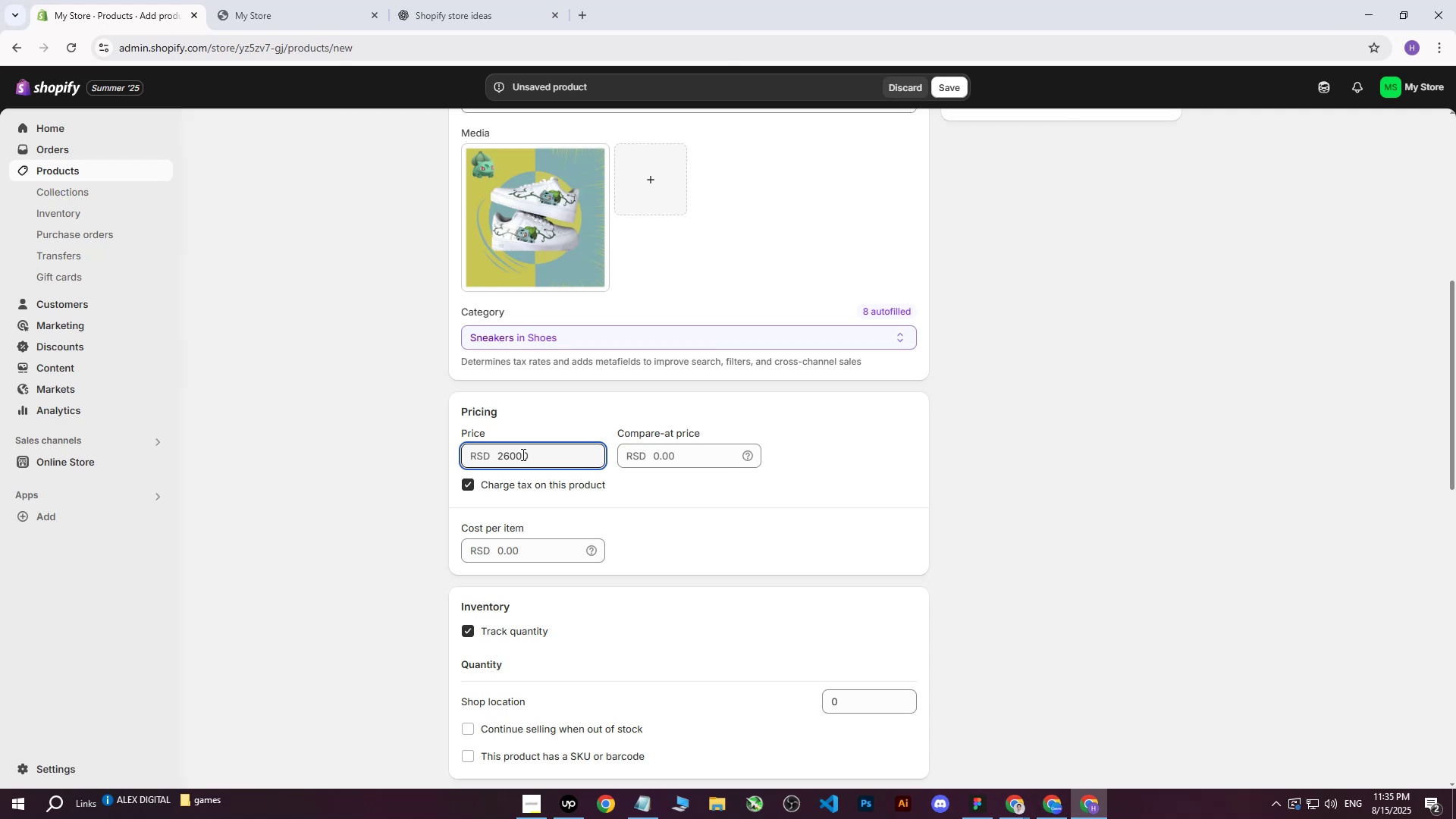 
wait(6.61)
 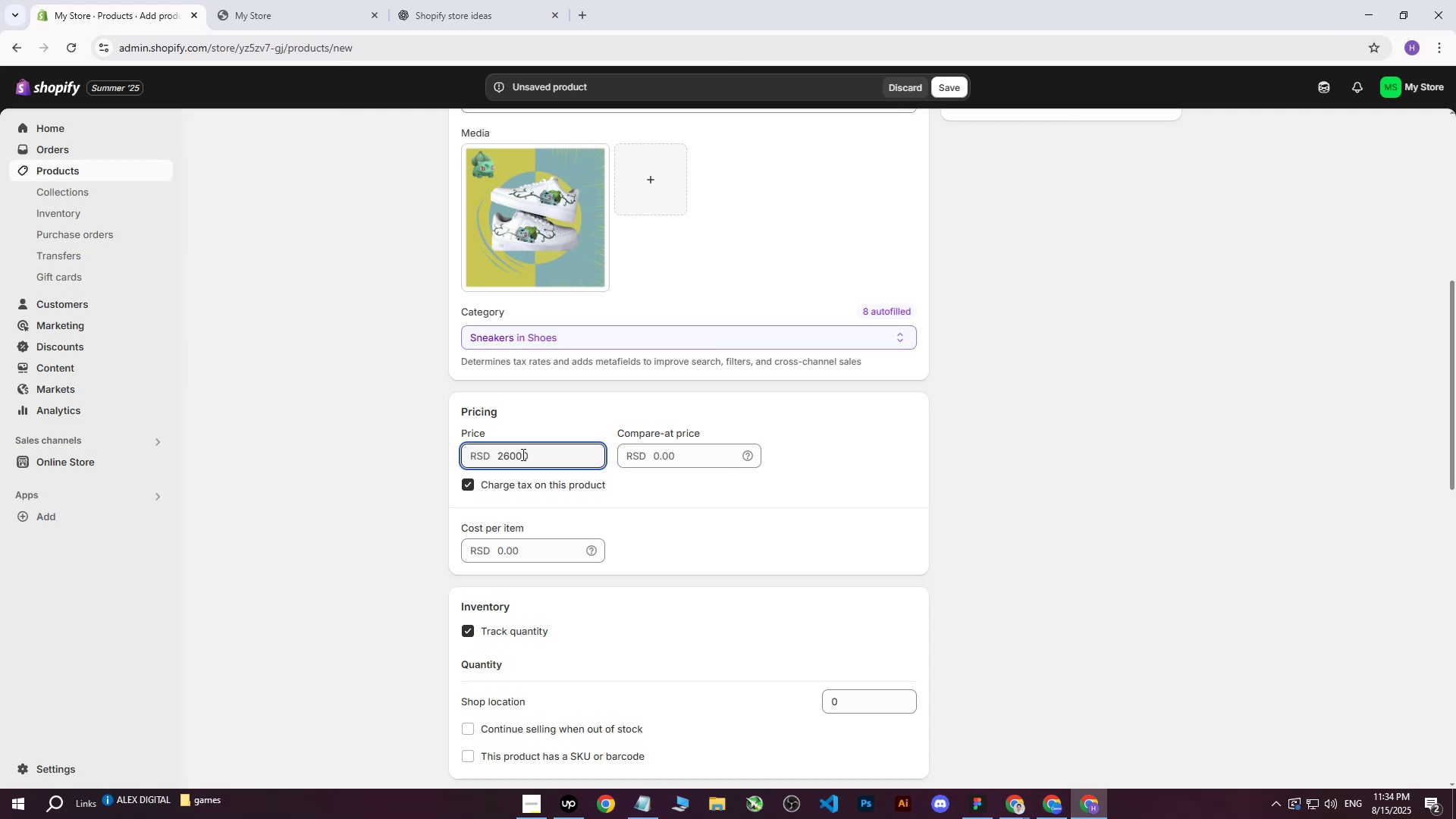 
key(Tab)
key(Tab)
key(Tab)
key(Tab)
type(18000)
 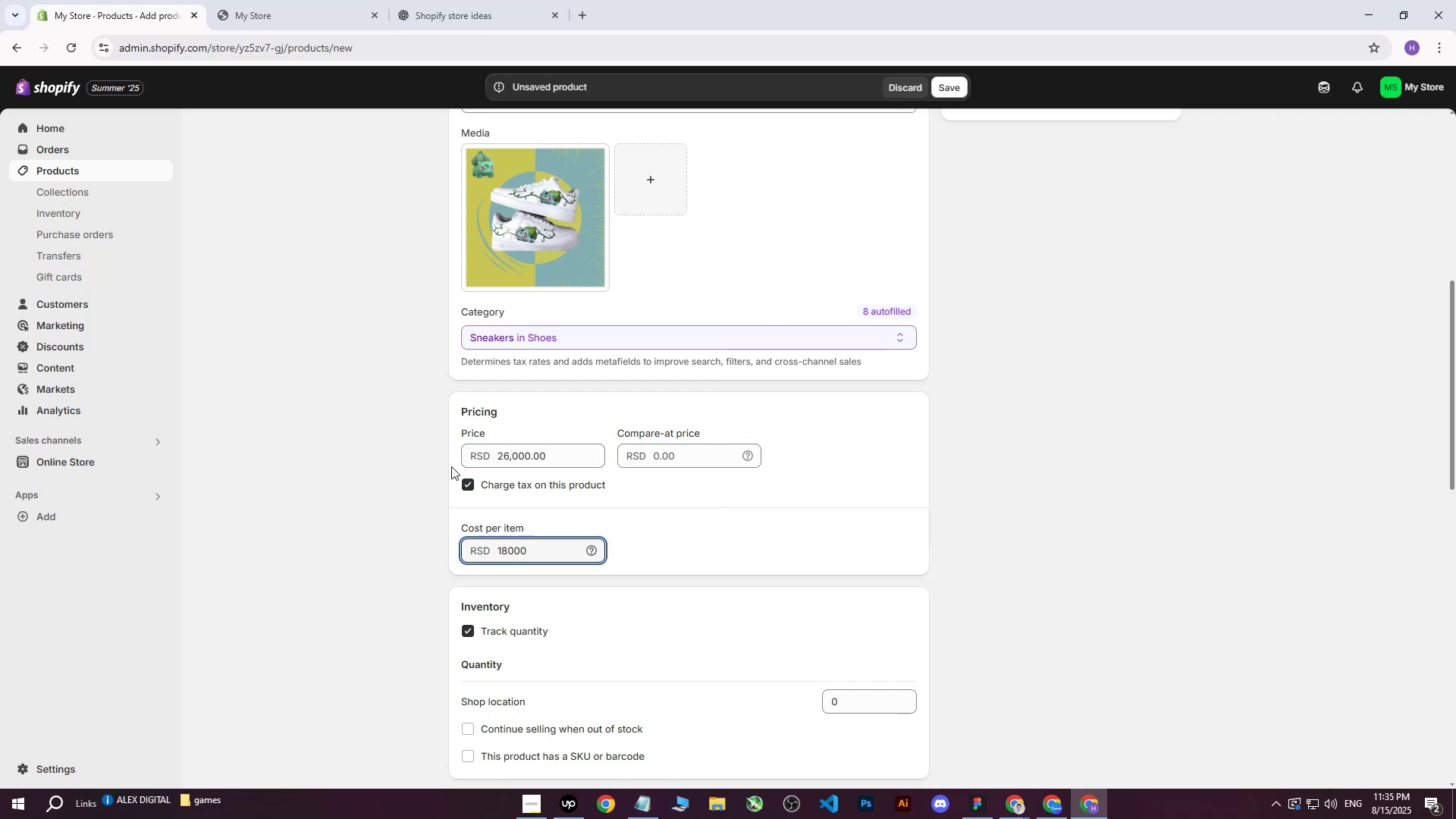 
left_click([317, 471])
 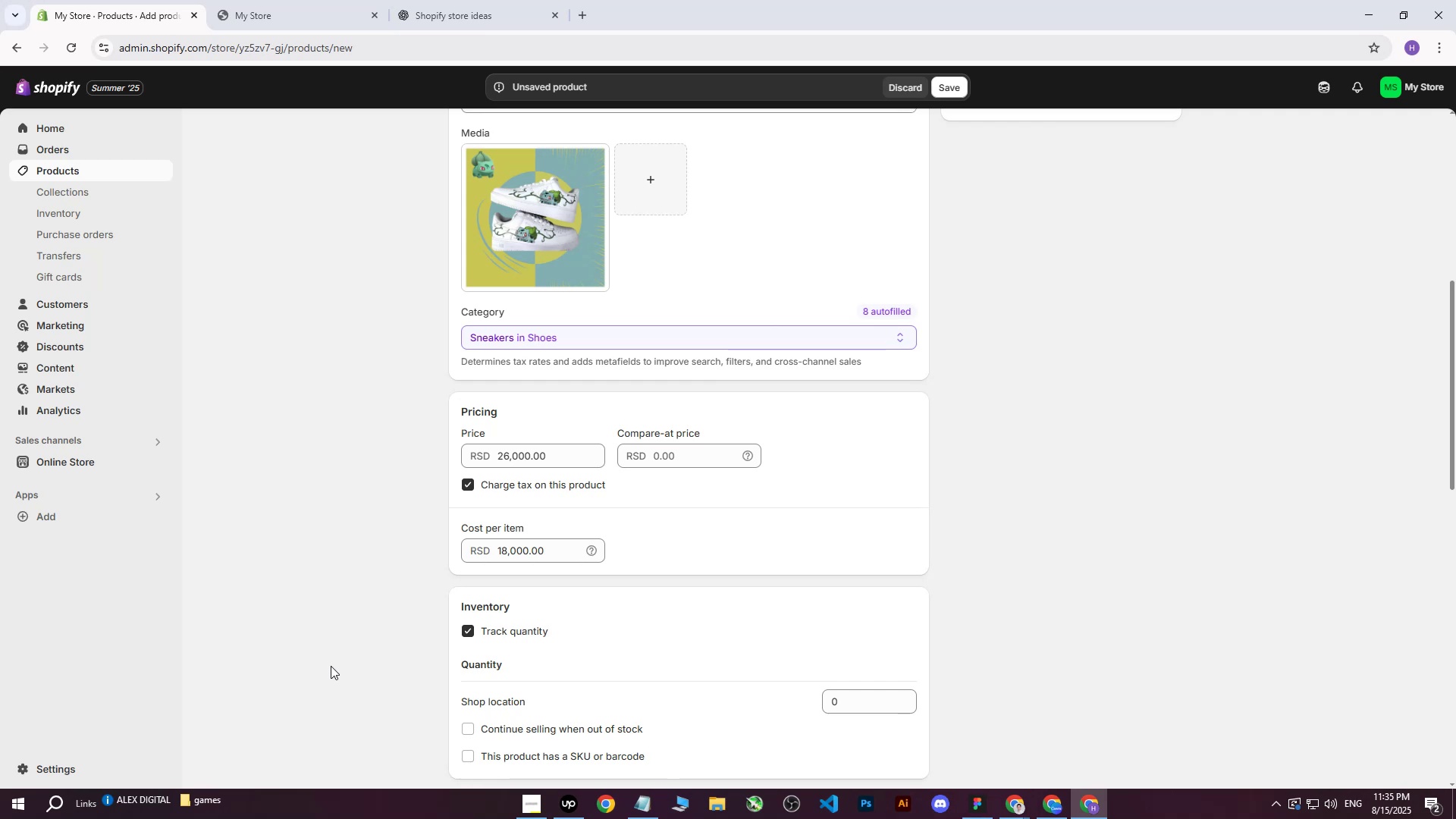 
scroll: coordinate [846, 495], scroll_direction: down, amount: 3.0
 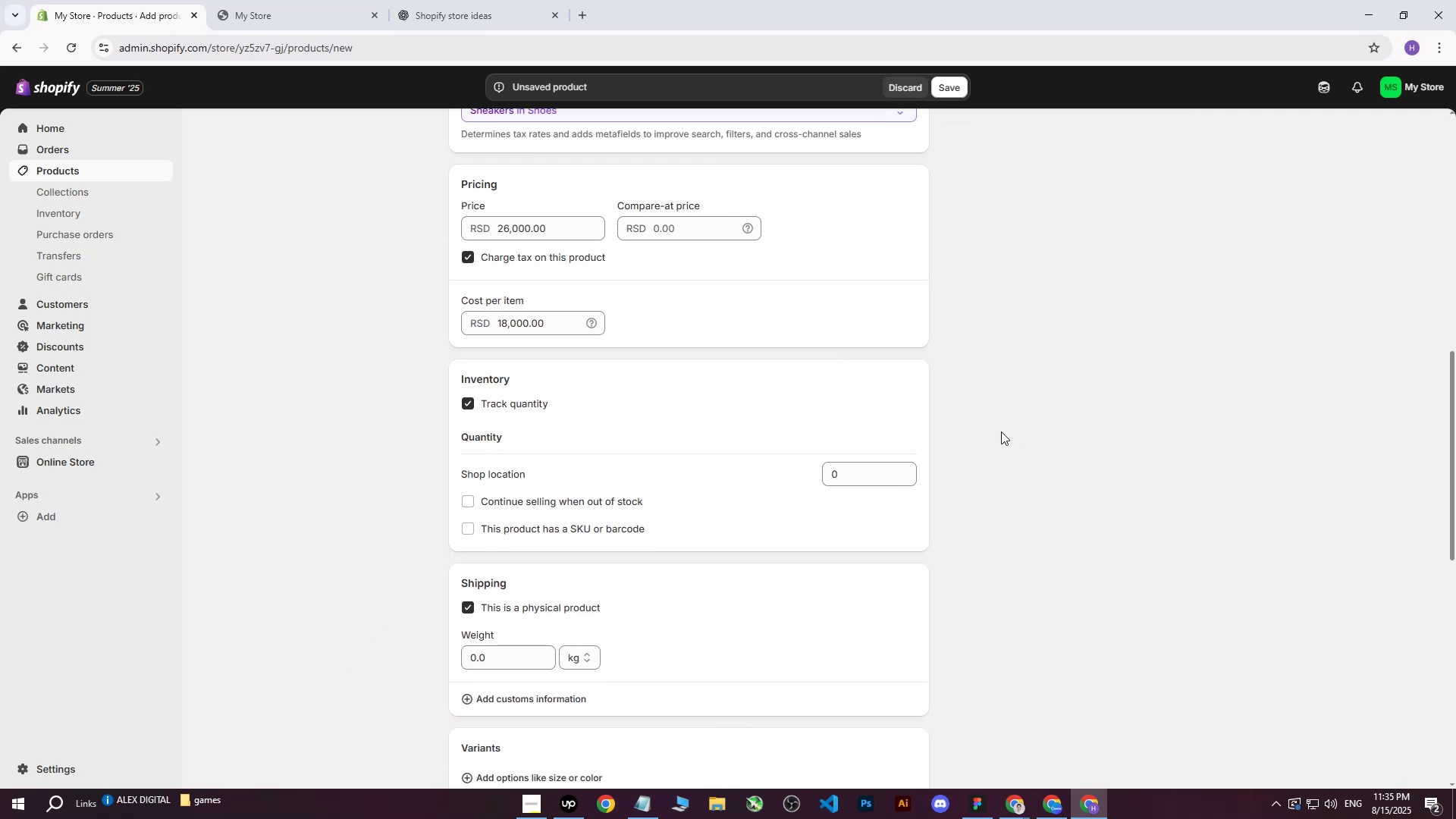 
double_click([831, 477])
 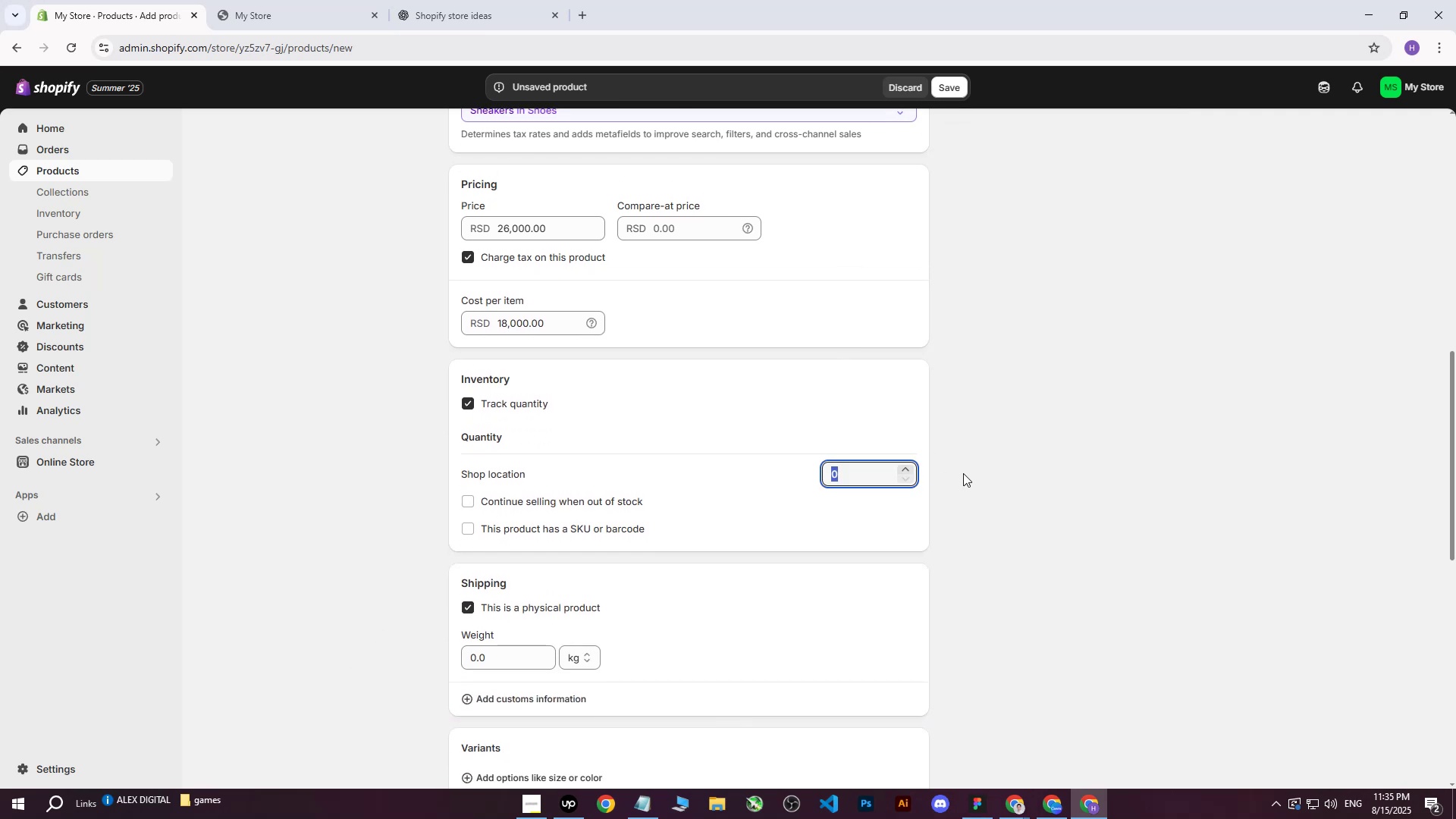 
type(140)
 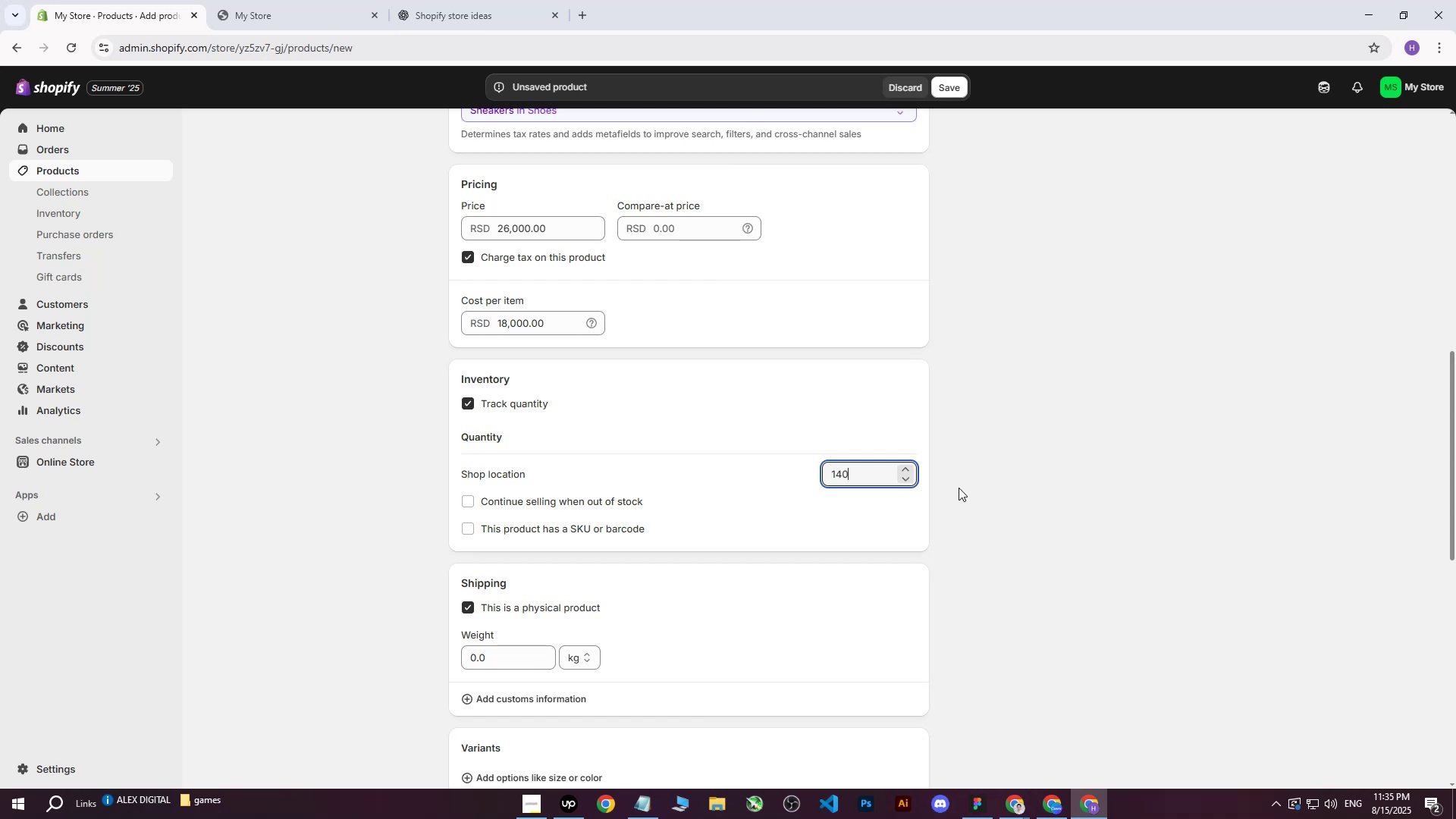 
left_click([959, 488])
 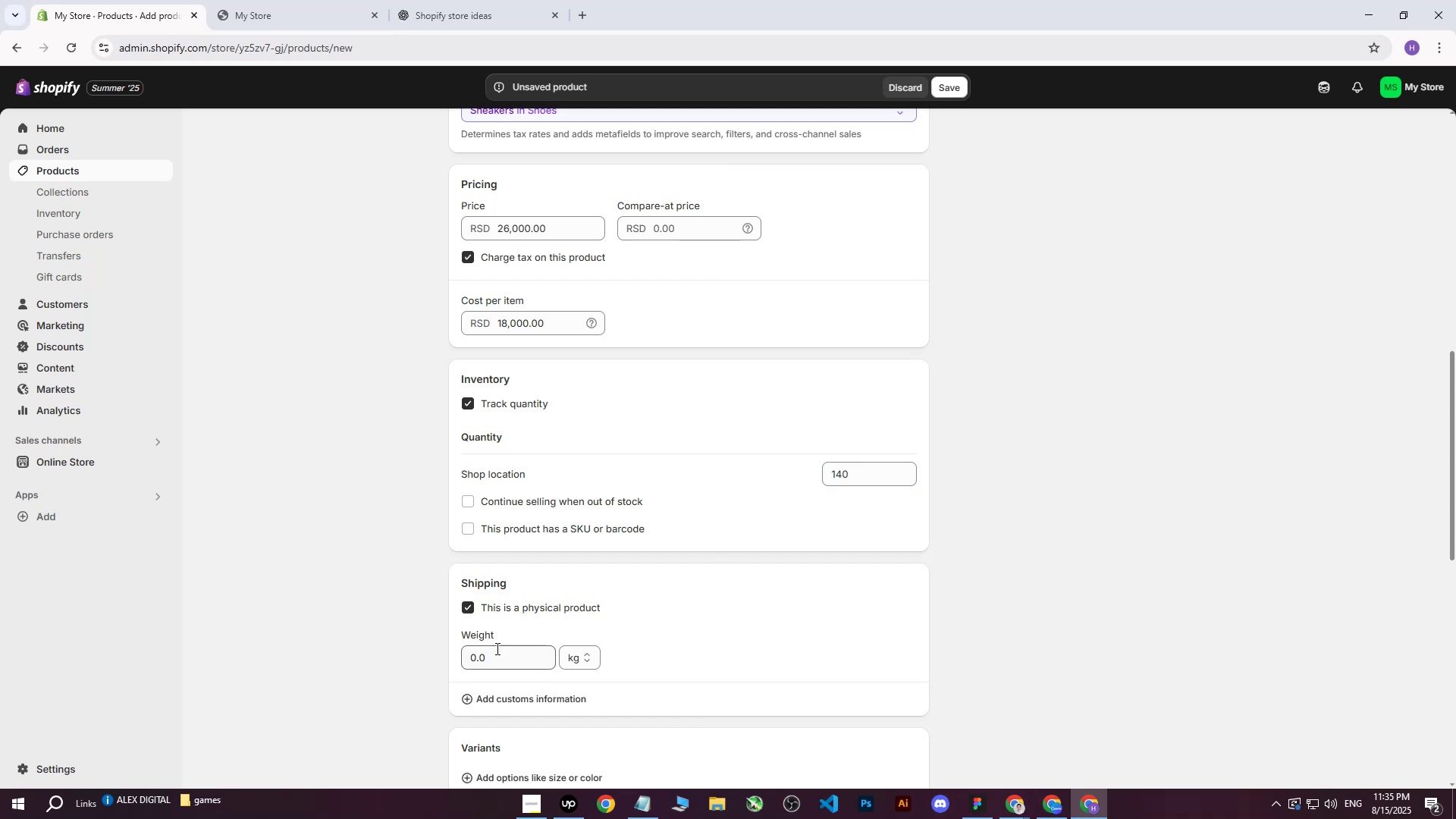 
left_click([480, 663])
 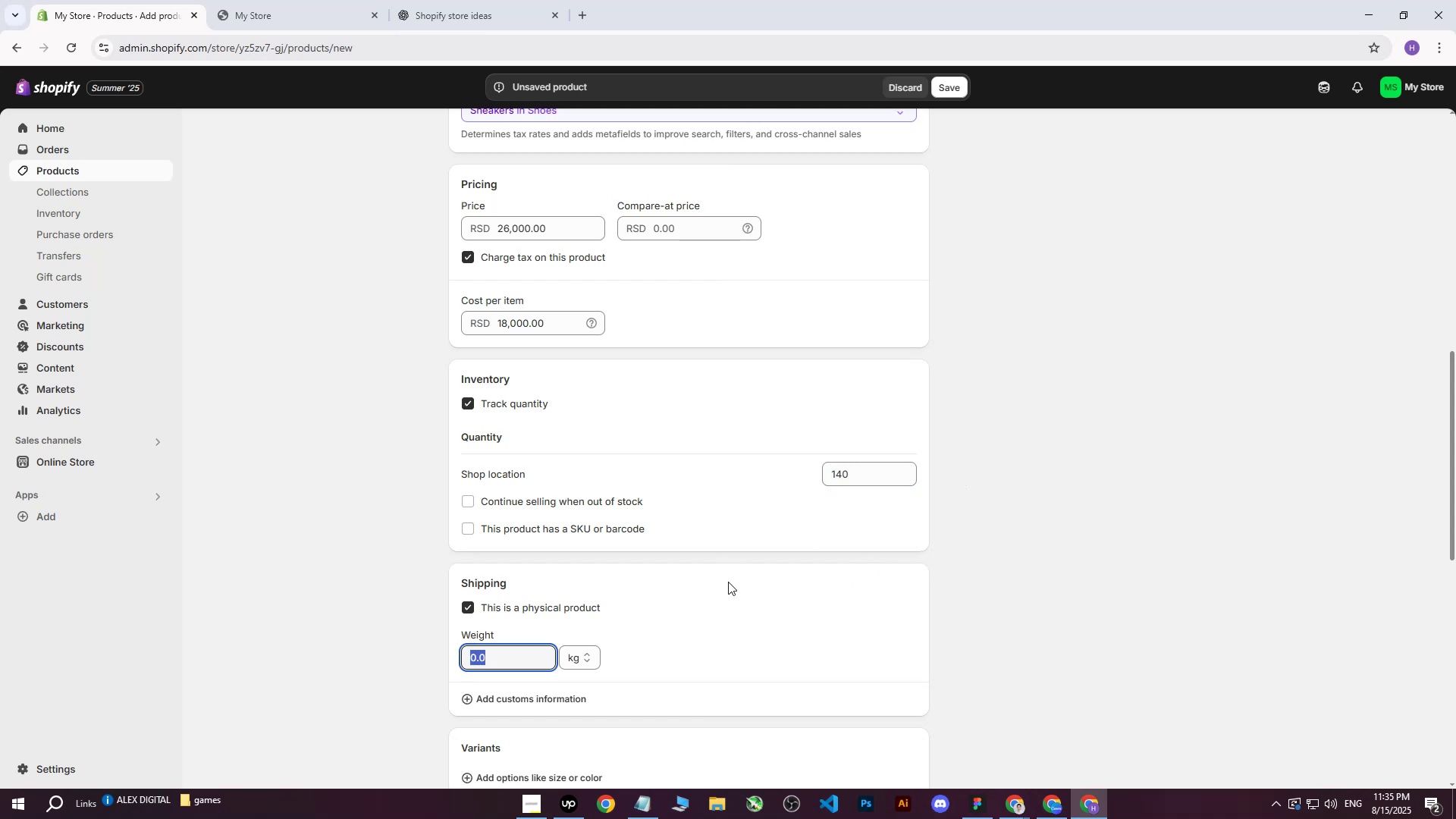 
wait(6.75)
 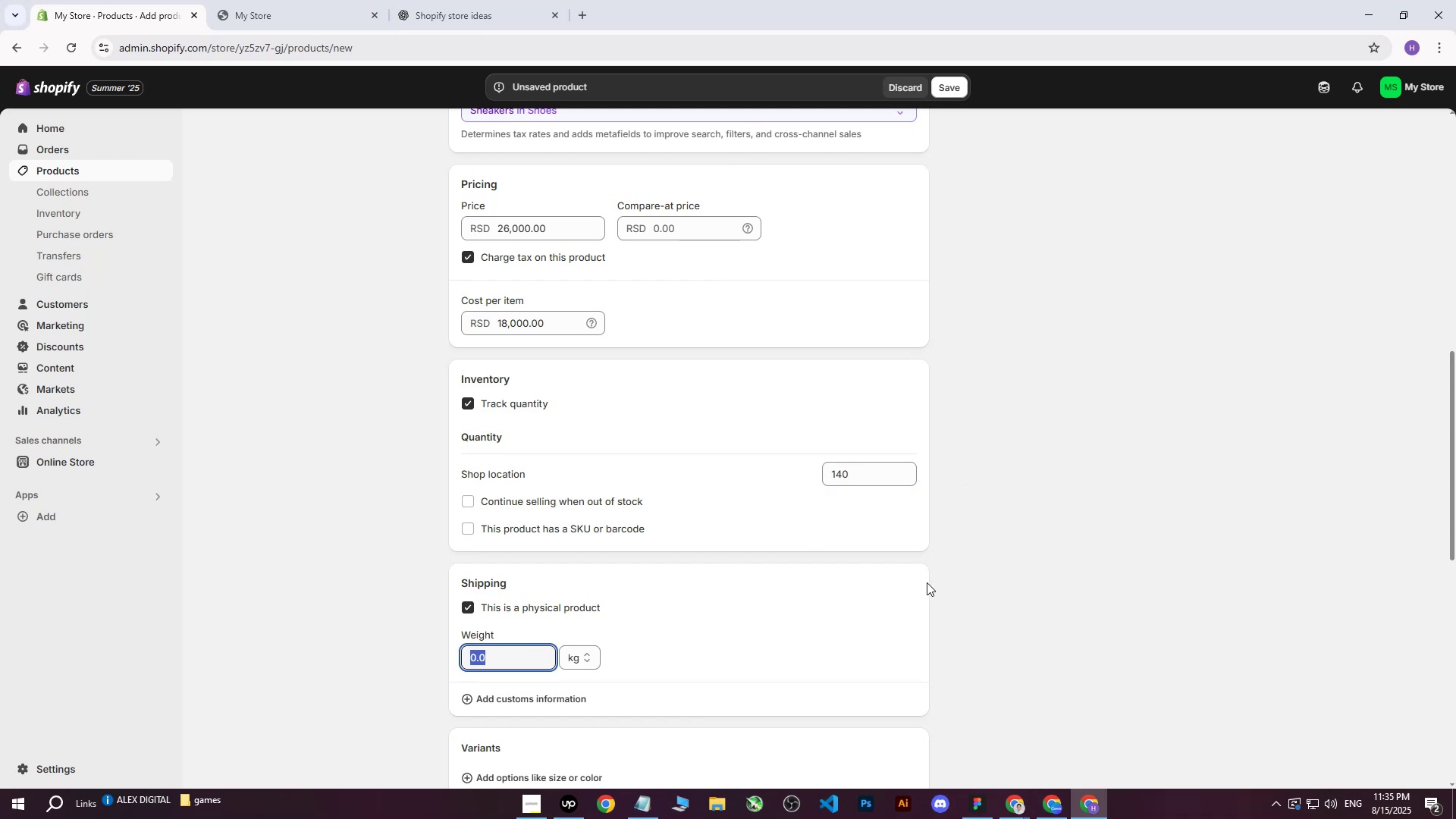 
double_click([497, 658])
 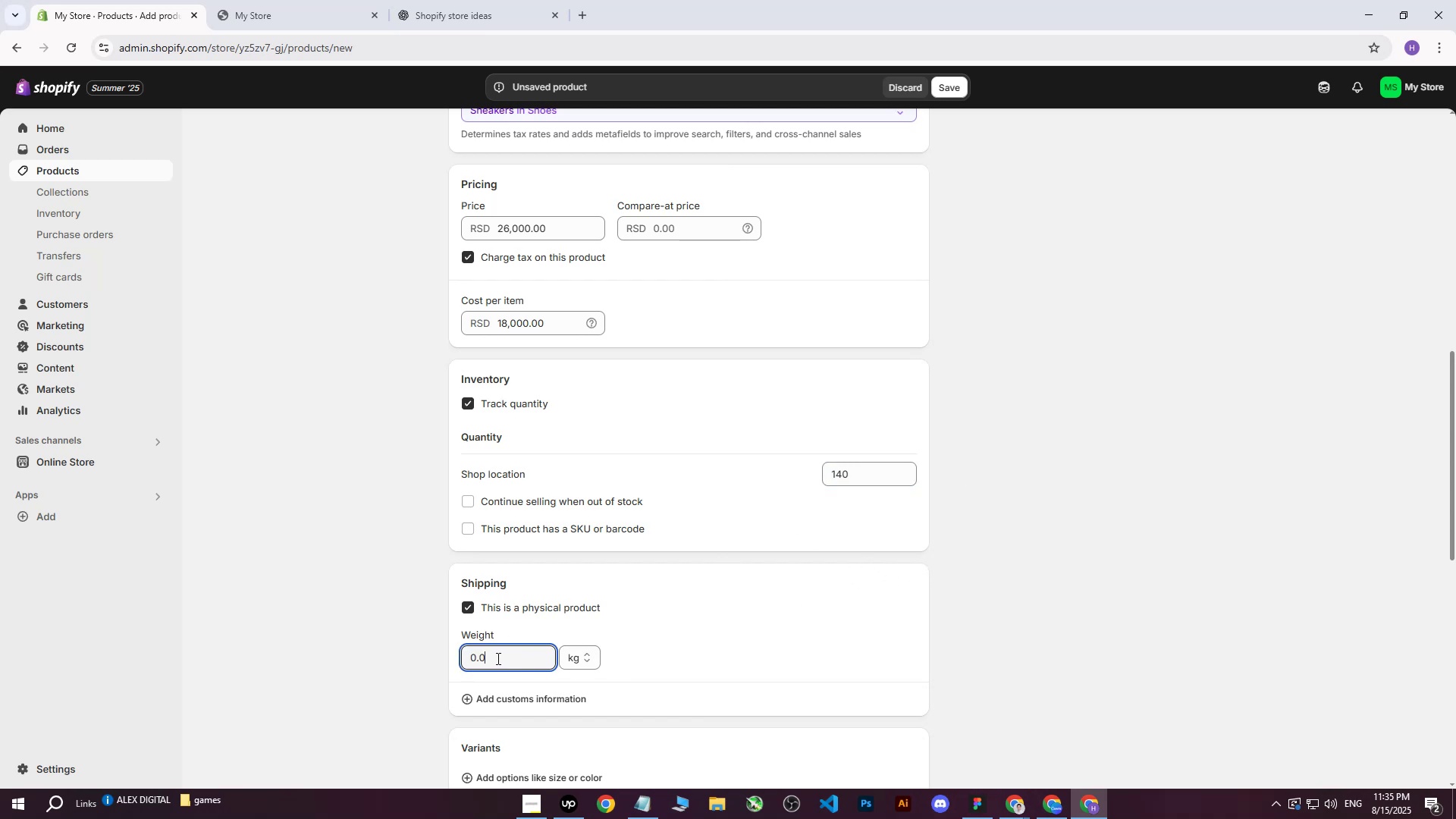 
left_click_drag(start_coordinate=[497, 658], to_coordinate=[482, 658])
 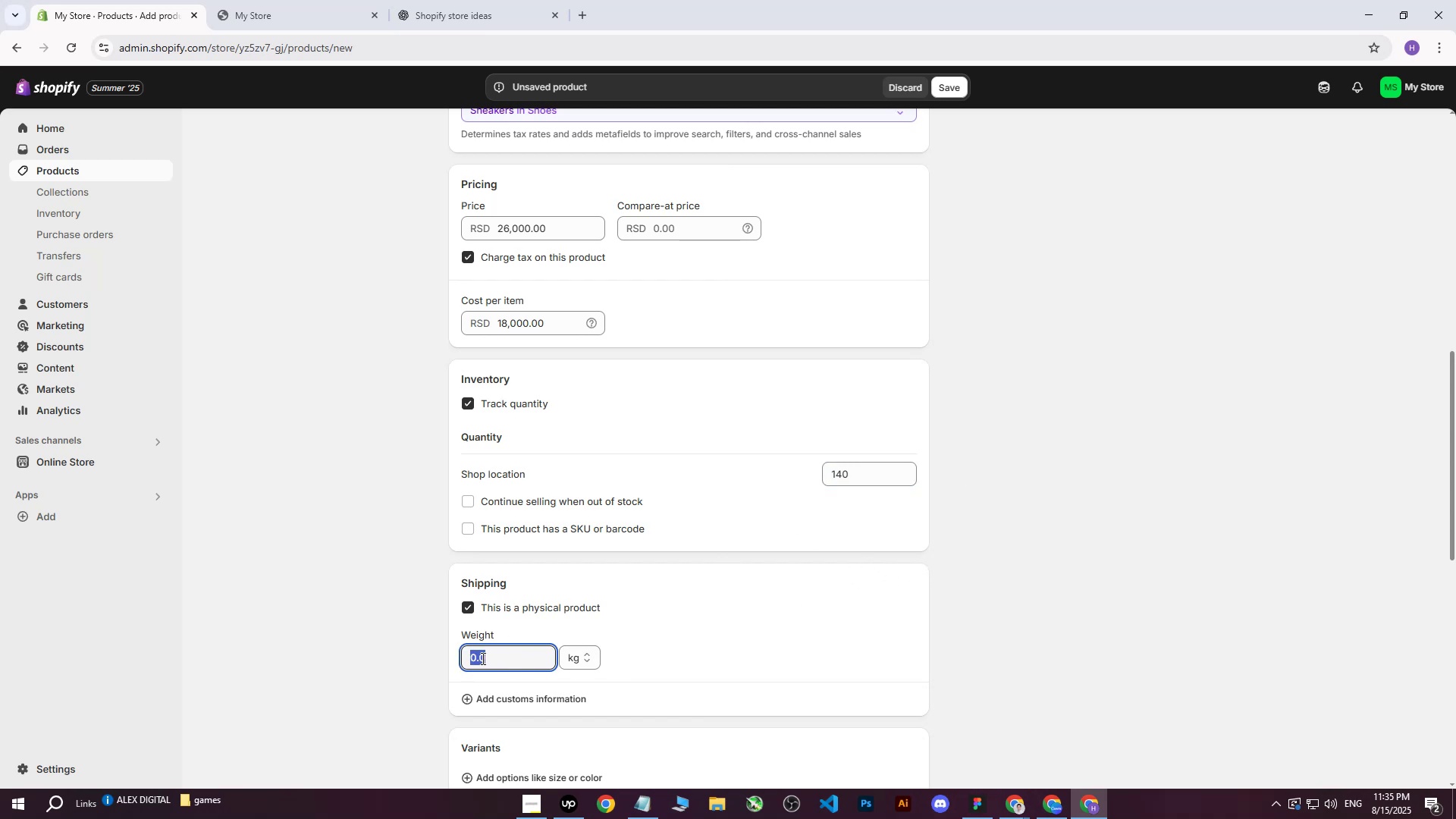 
left_click_drag(start_coordinate=[470, 658], to_coordinate=[407, 659])
 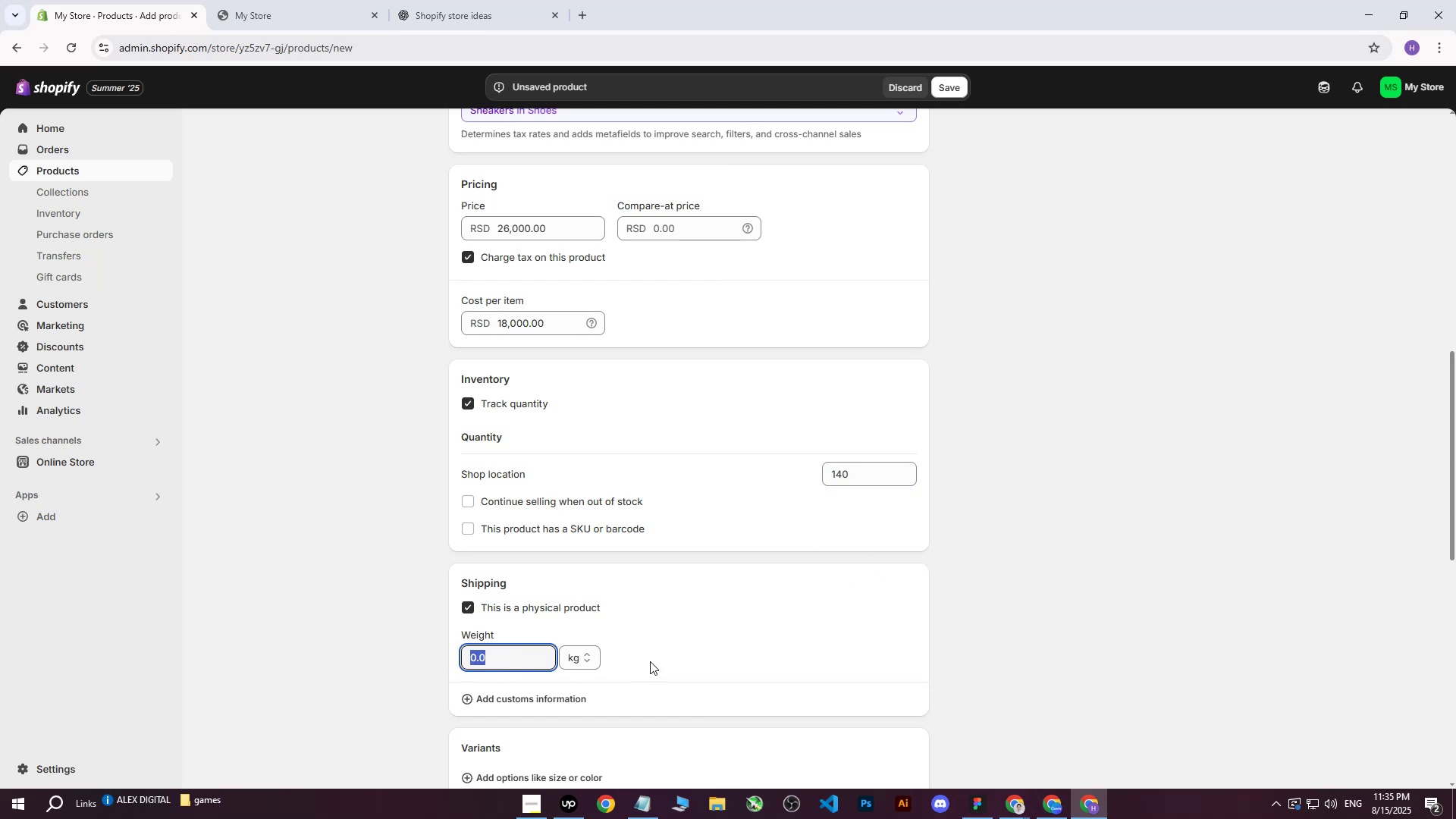 
key(Backspace)
 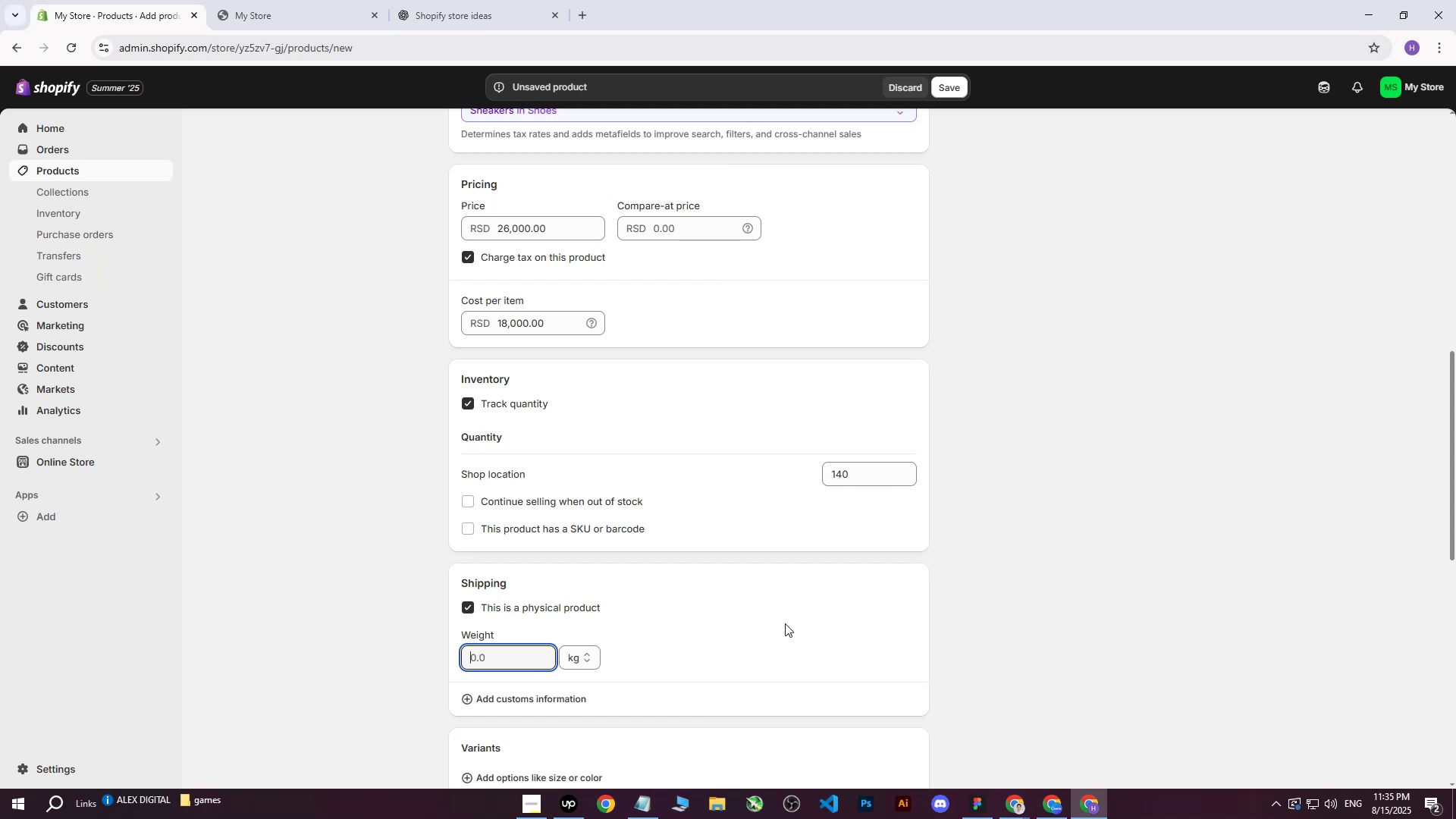 
key(8)
 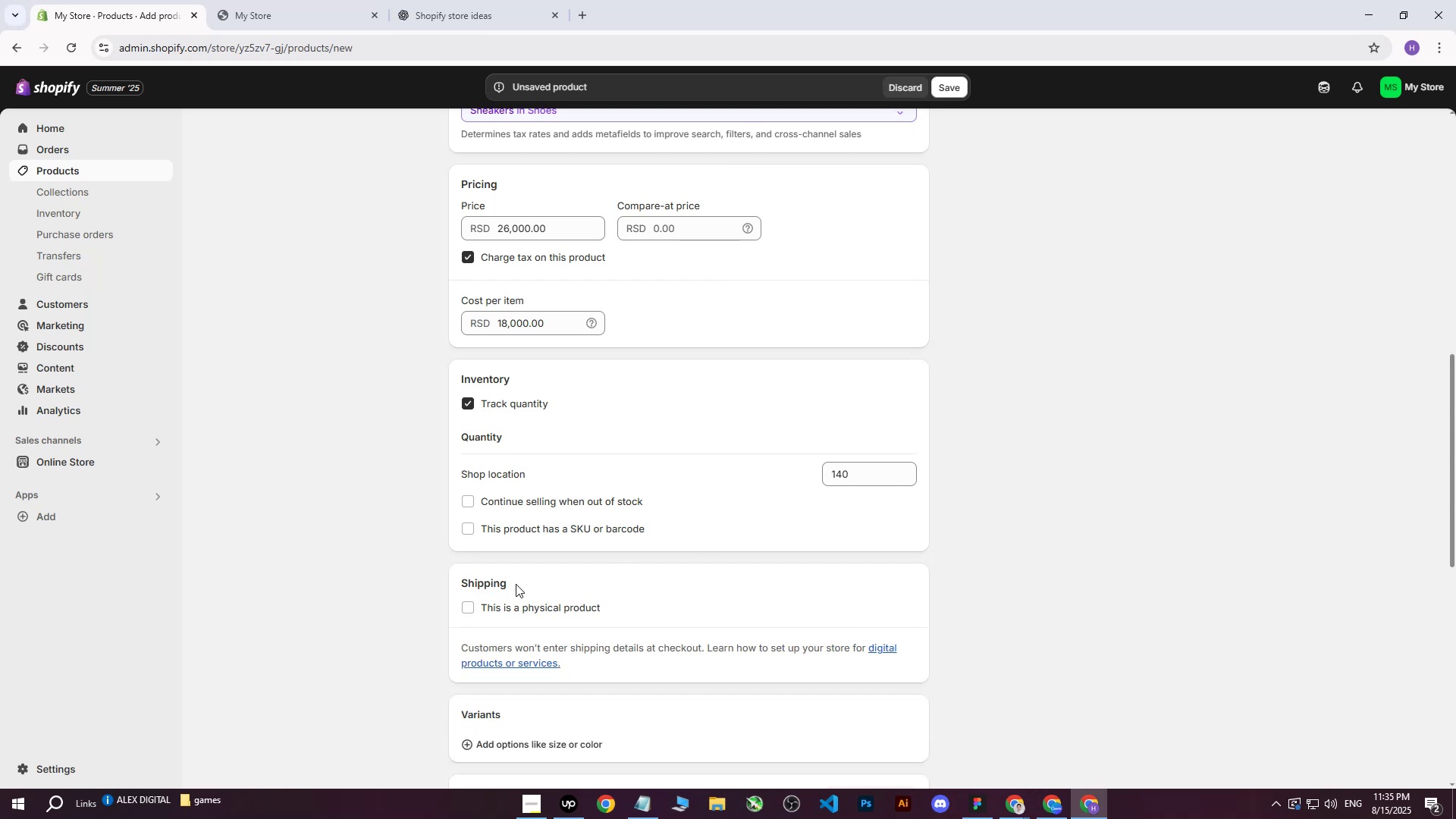 
double_click([485, 604])
 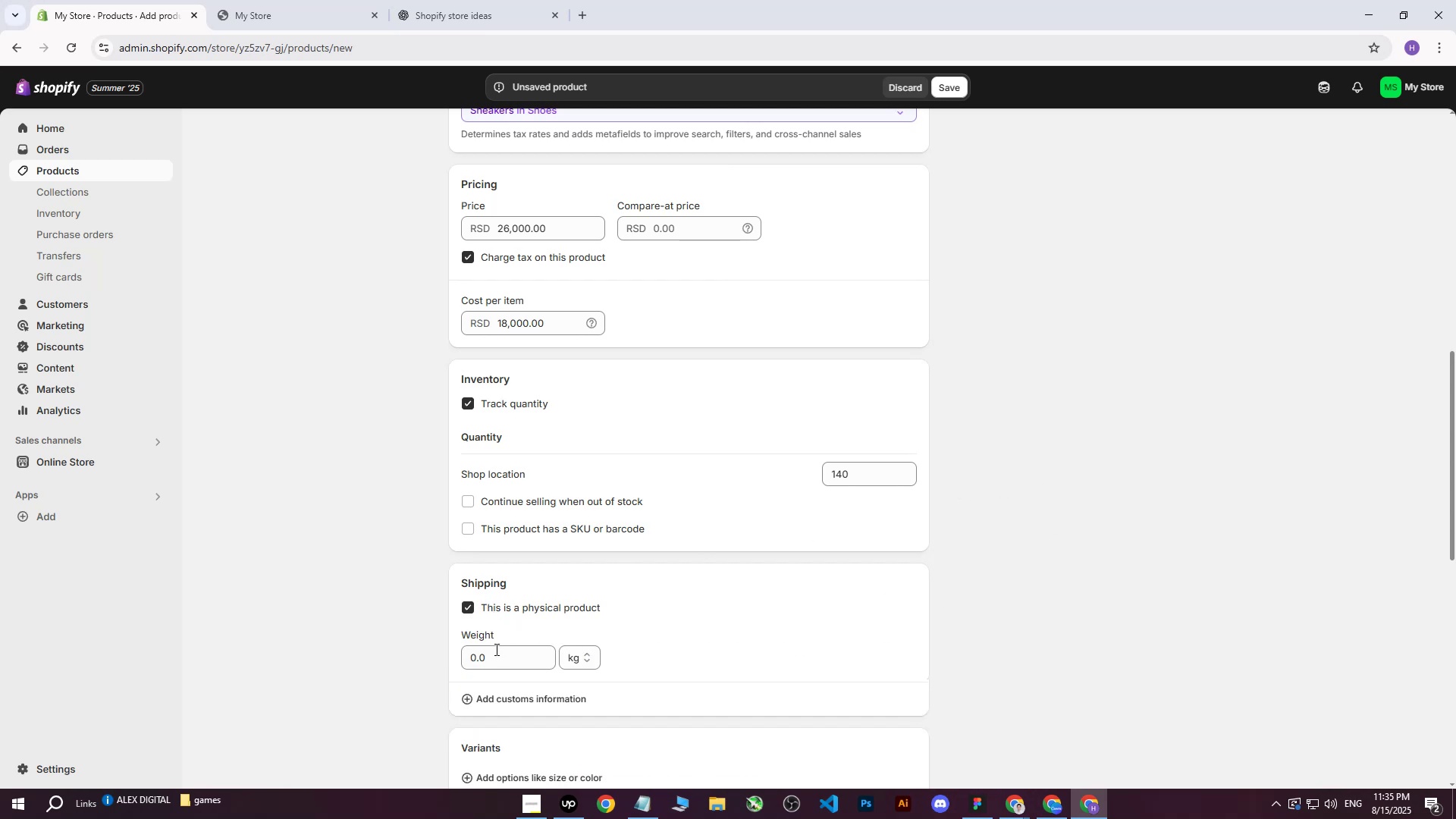 
double_click([494, 656])
 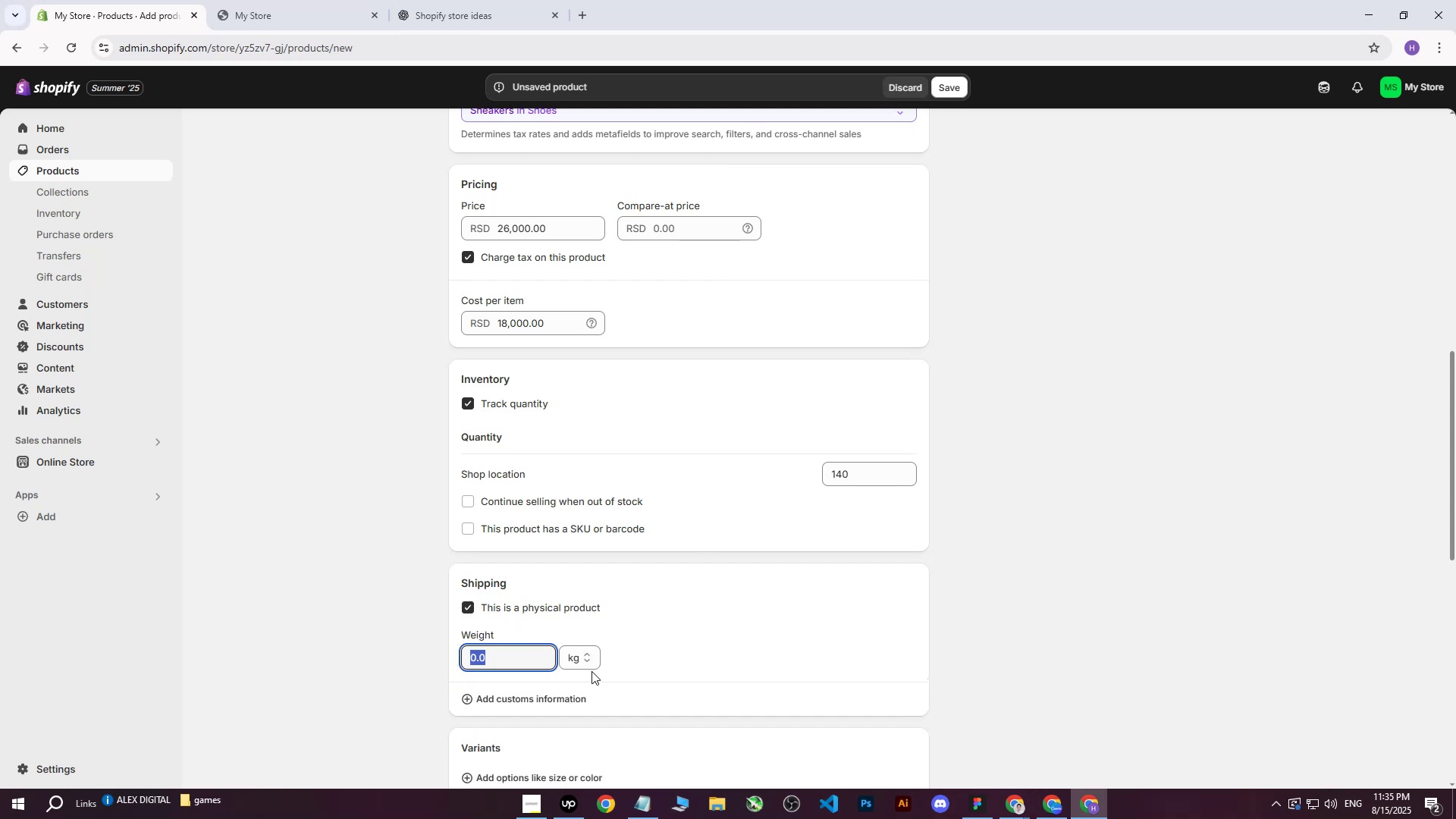 
key(8)
 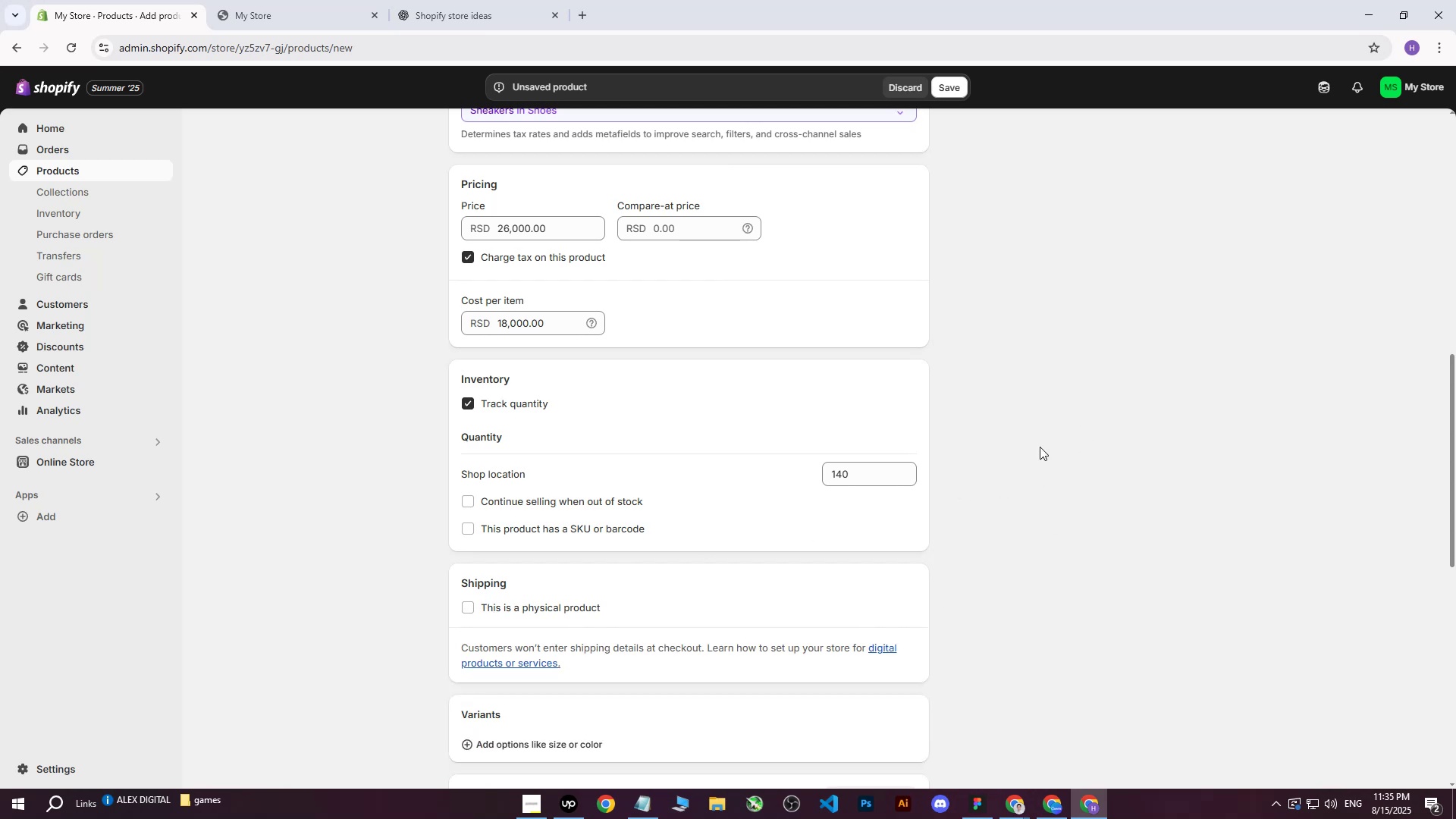 
left_click([511, 604])
 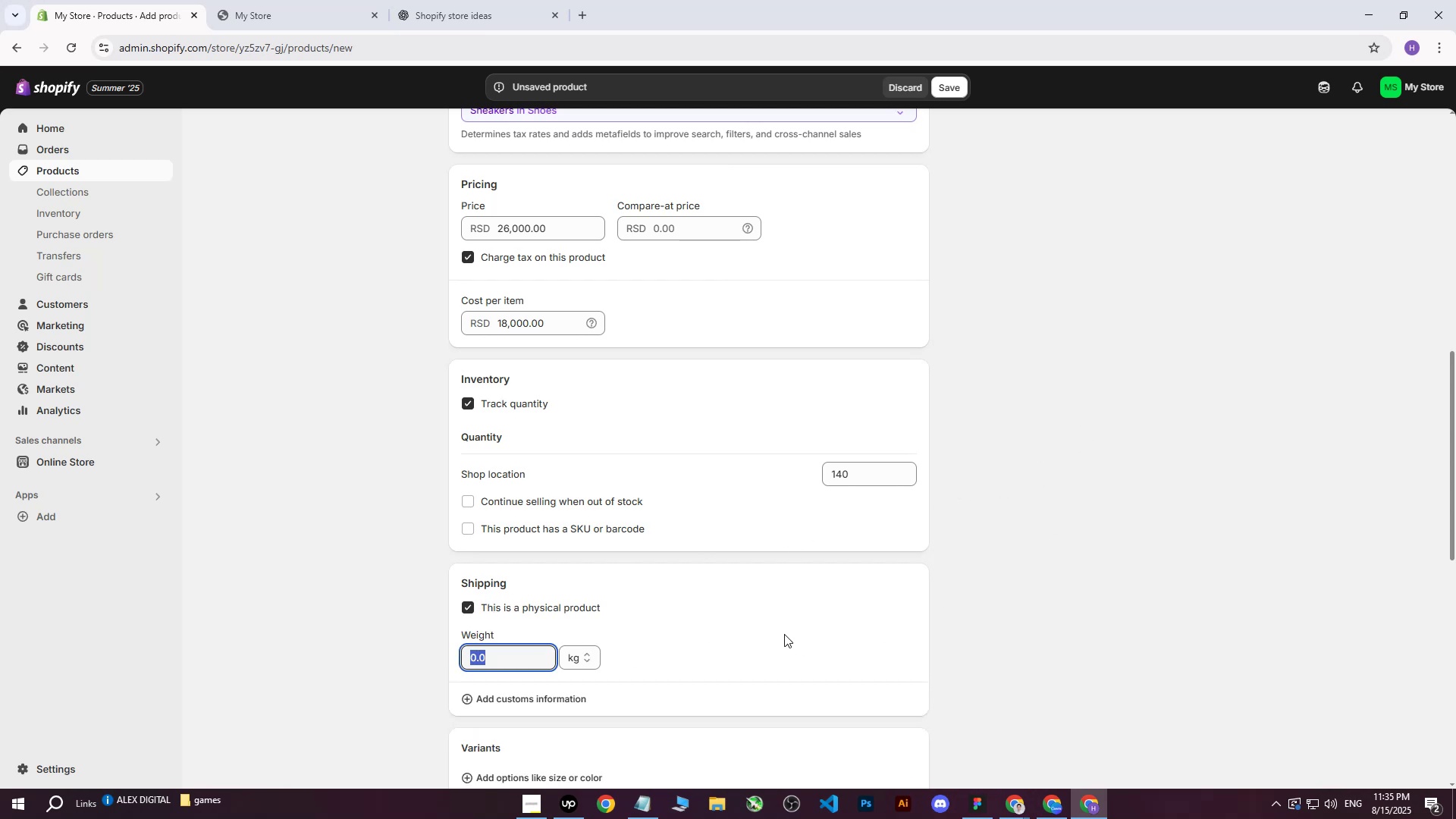 
key(8)
 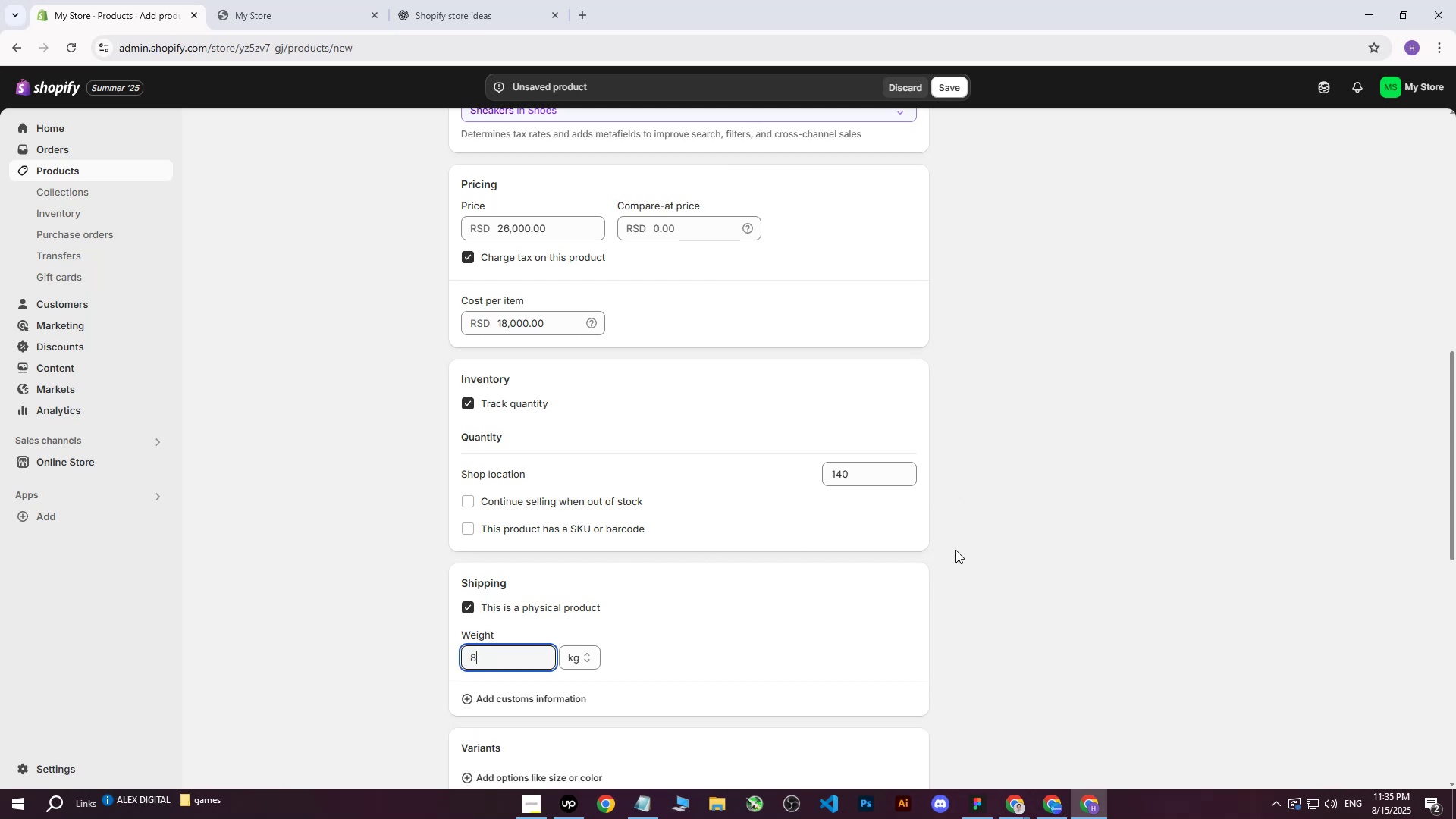 
left_click([956, 550])
 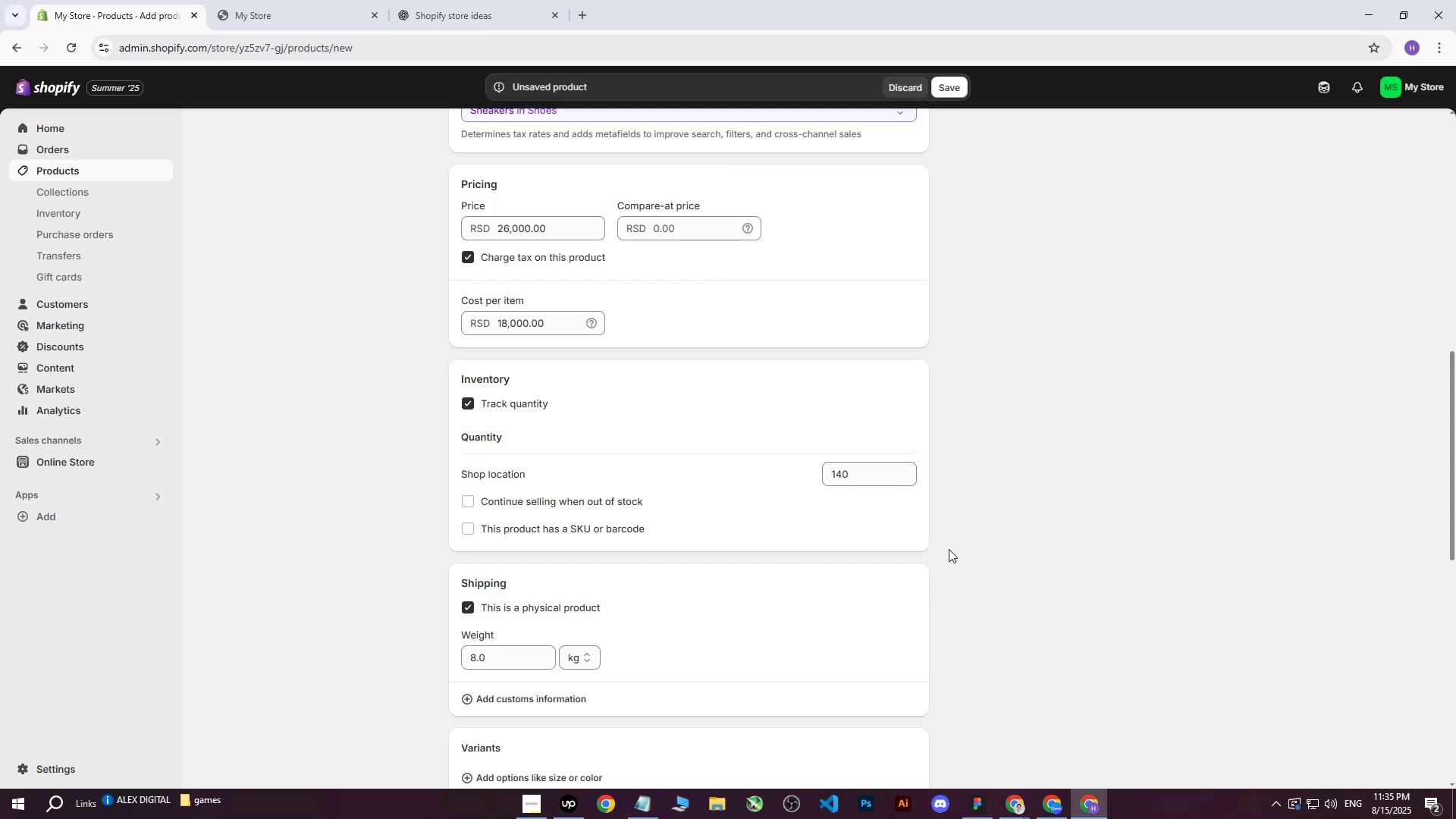 
scroll: coordinate [810, 542], scroll_direction: down, amount: 6.0
 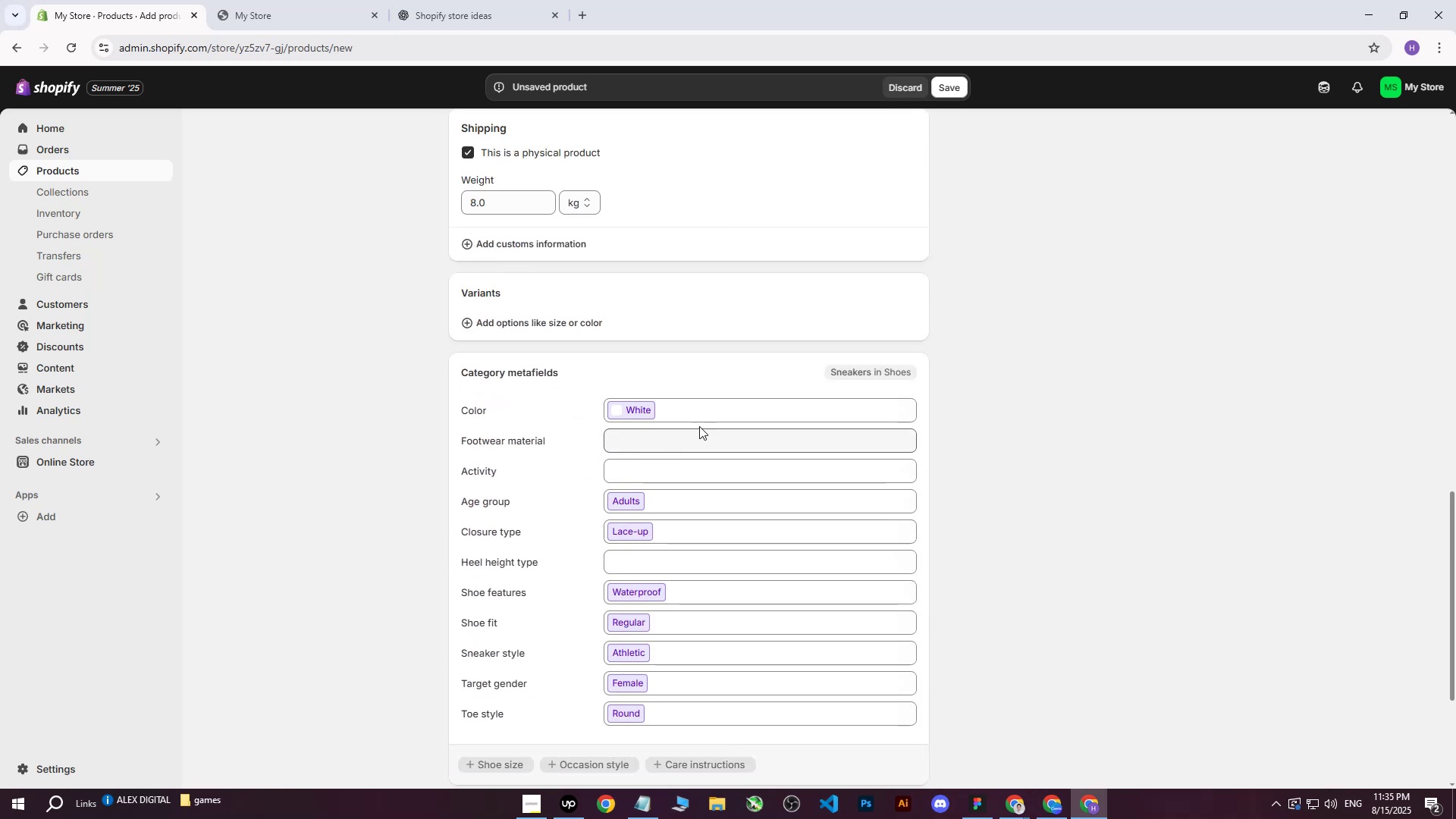 
left_click([722, 416])
 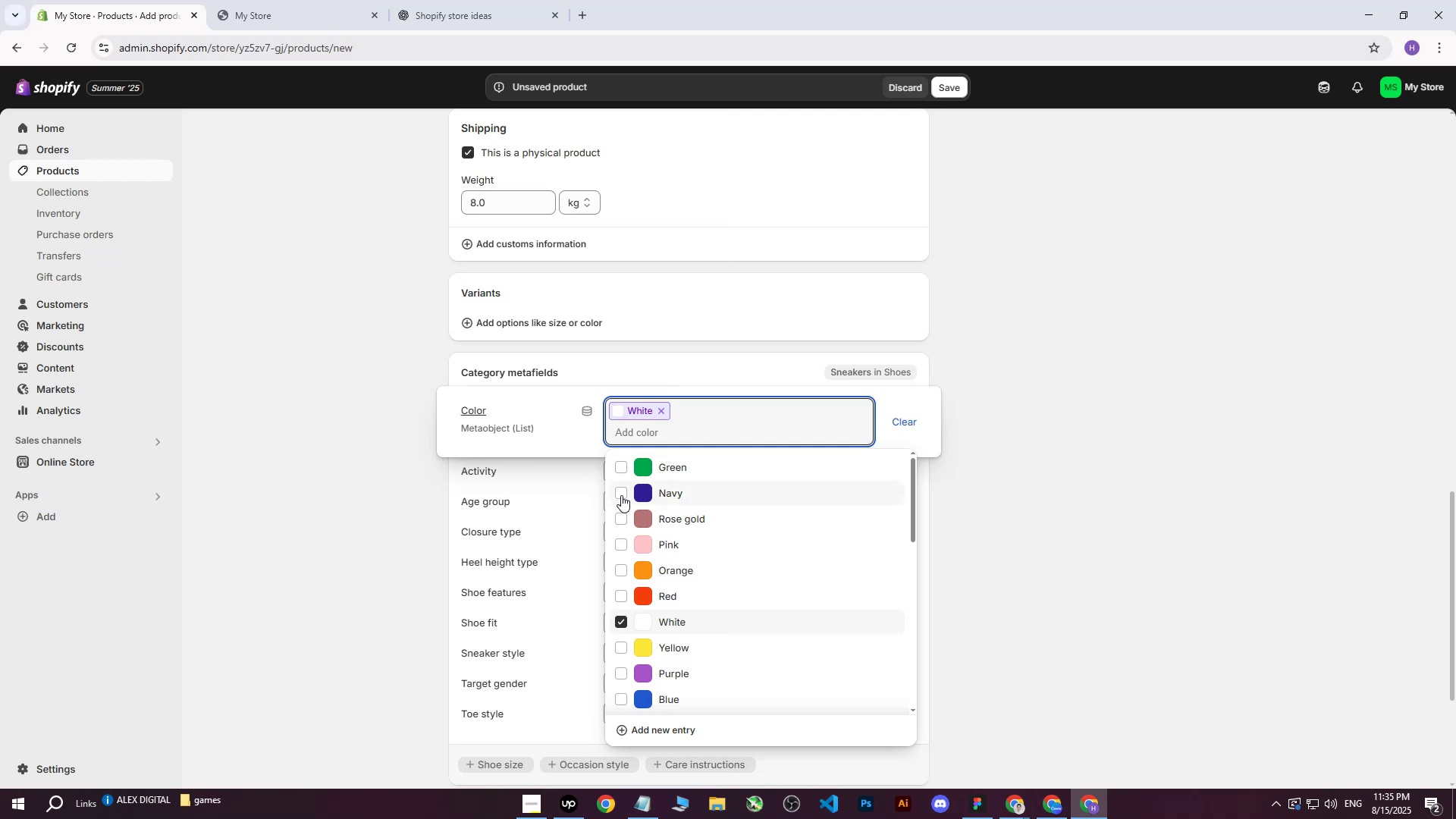 
double_click([620, 464])
 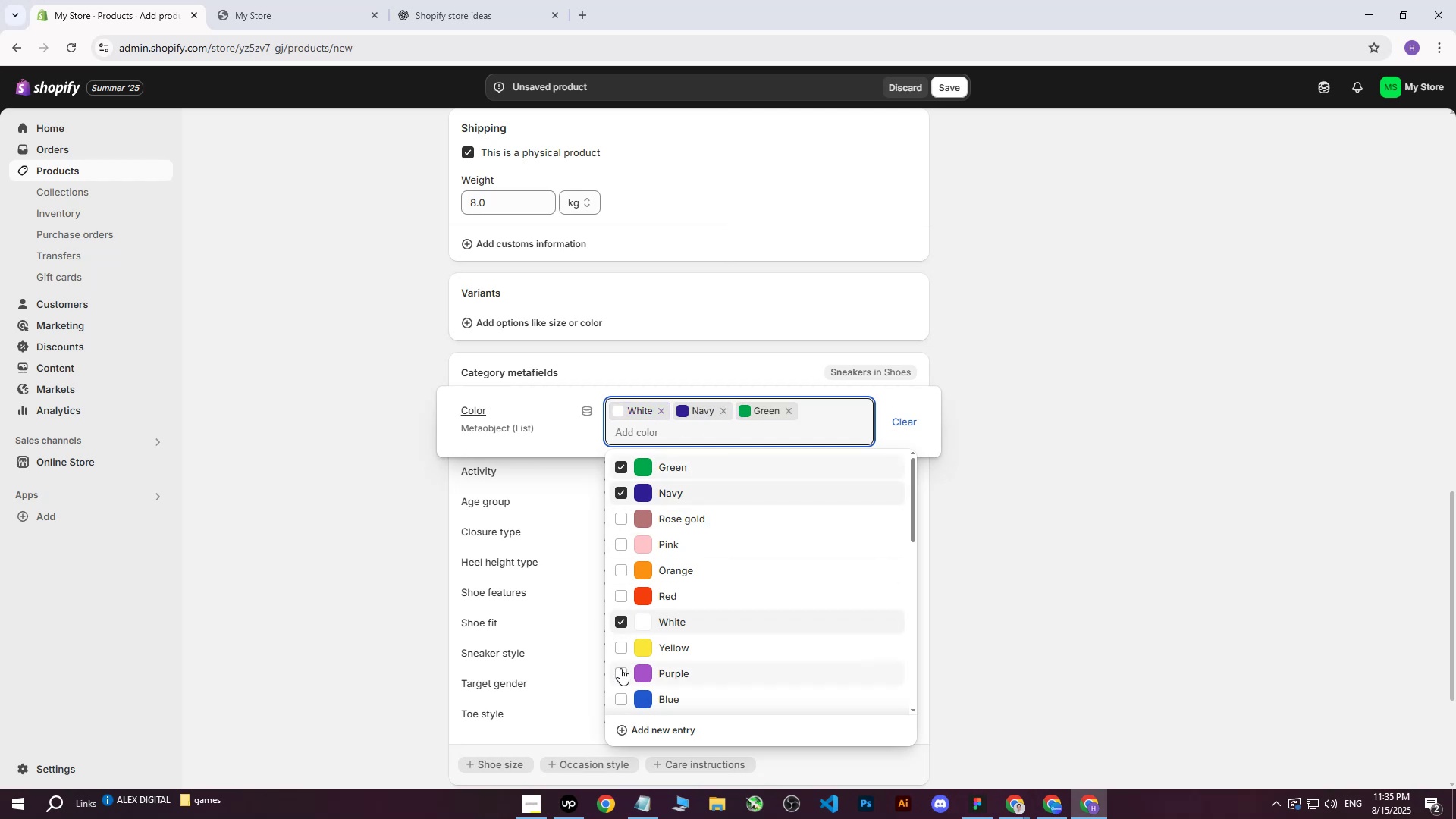 
left_click([620, 670])
 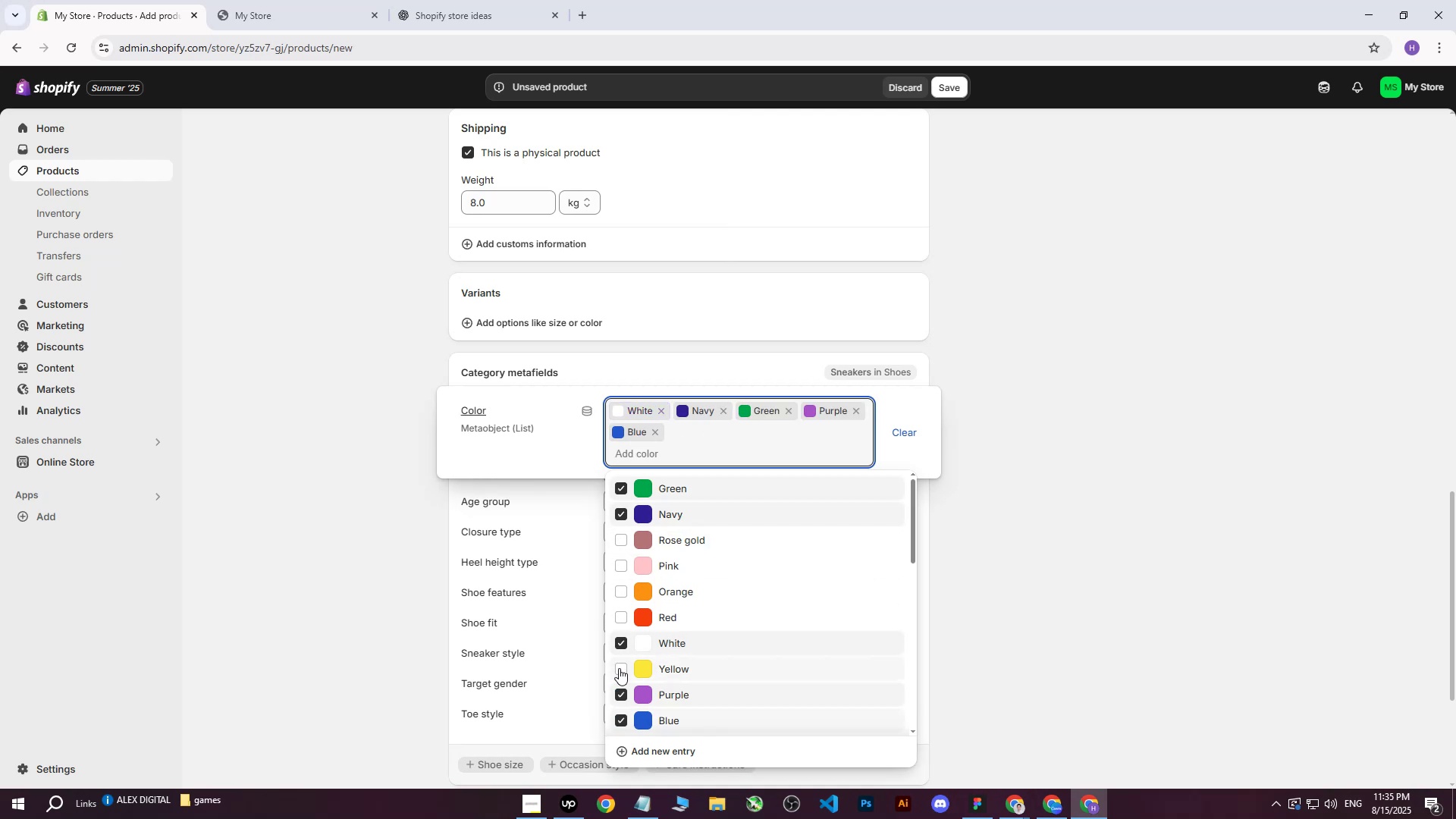 
left_click([619, 668])
 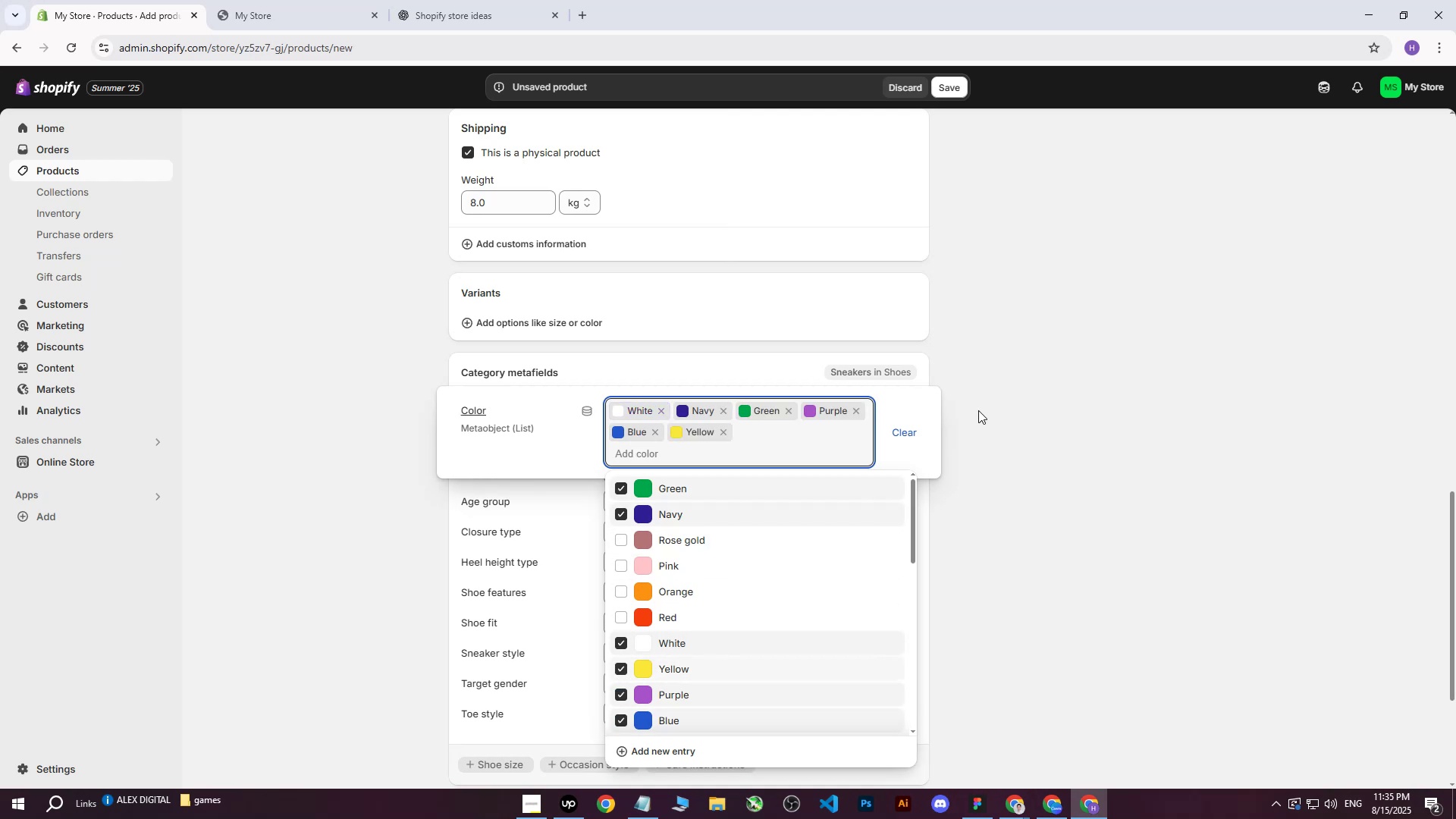 
left_click([1070, 394])
 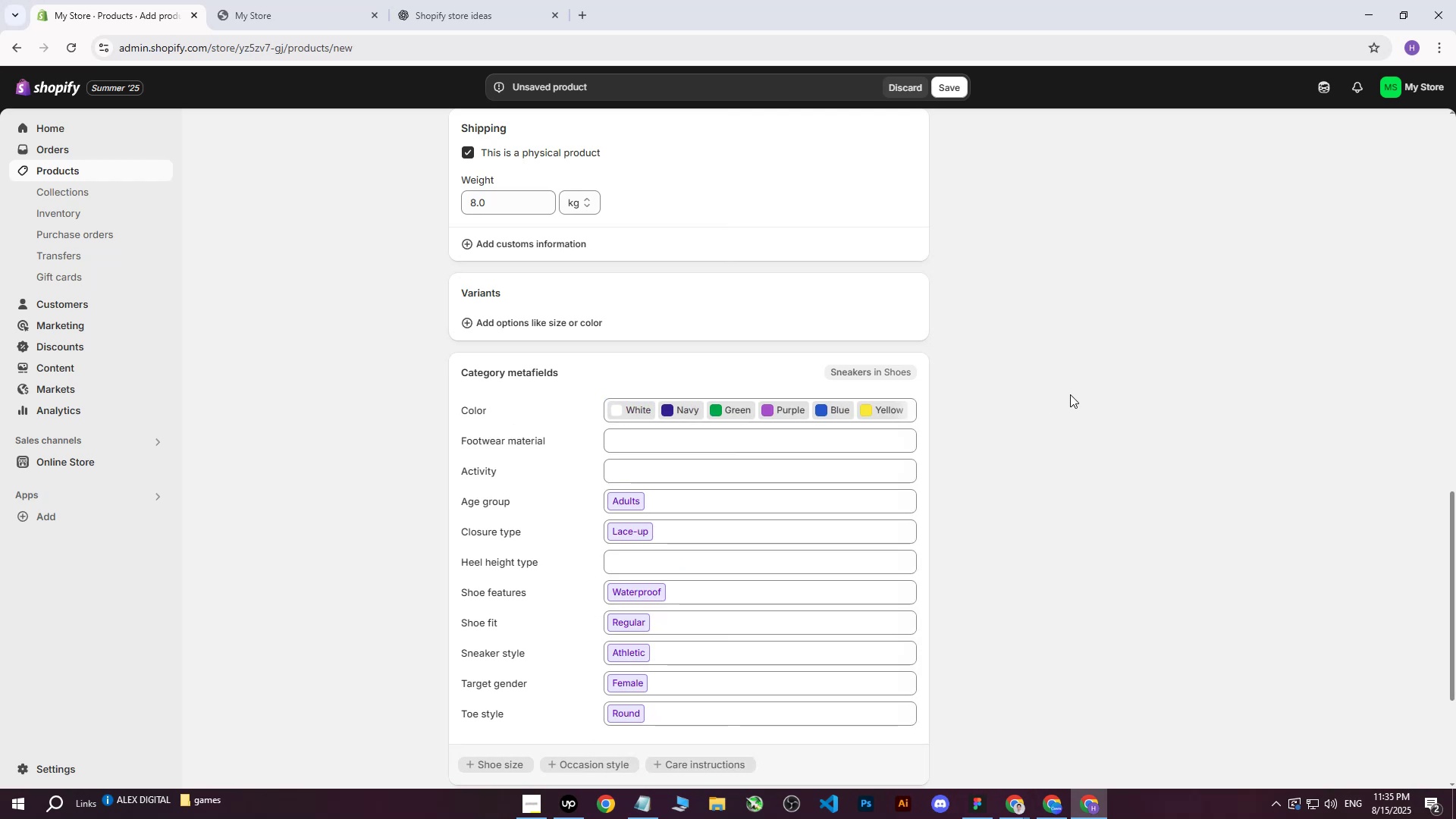 
scroll: coordinate [955, 482], scroll_direction: up, amount: 20.0
 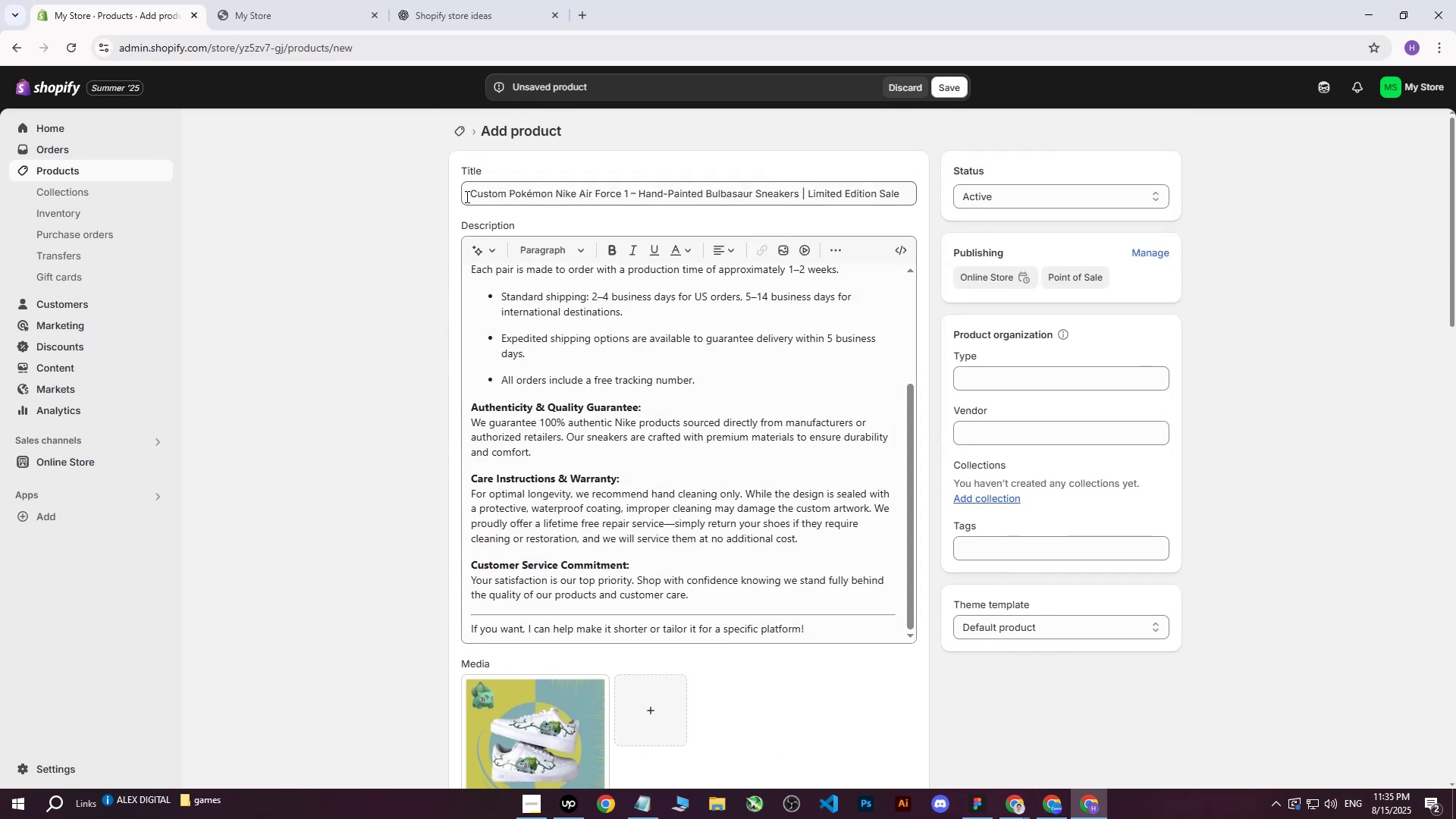 
left_click_drag(start_coordinate=[470, 196], to_coordinate=[993, 182])
 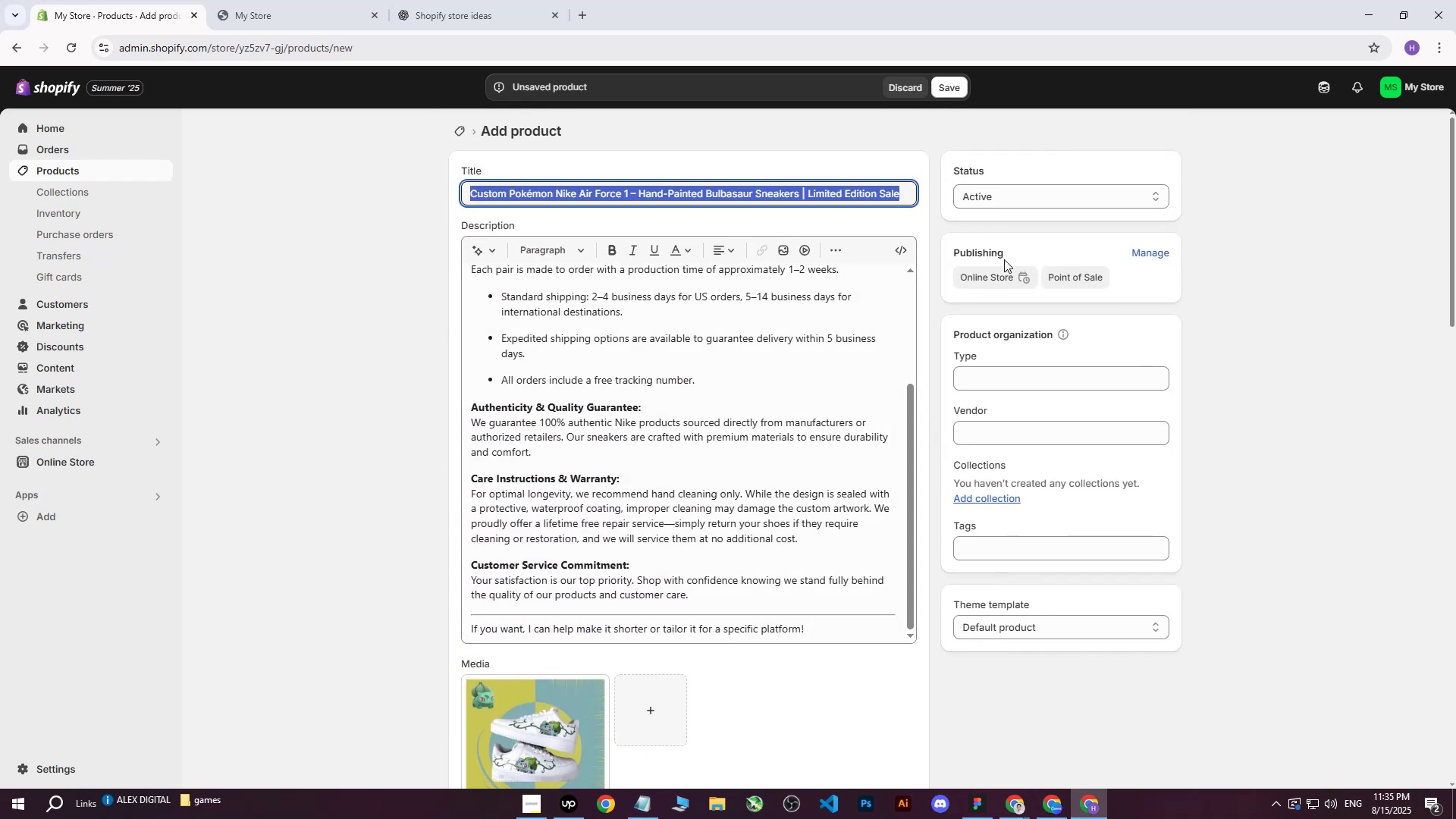 
key(Control+ControlLeft)
 